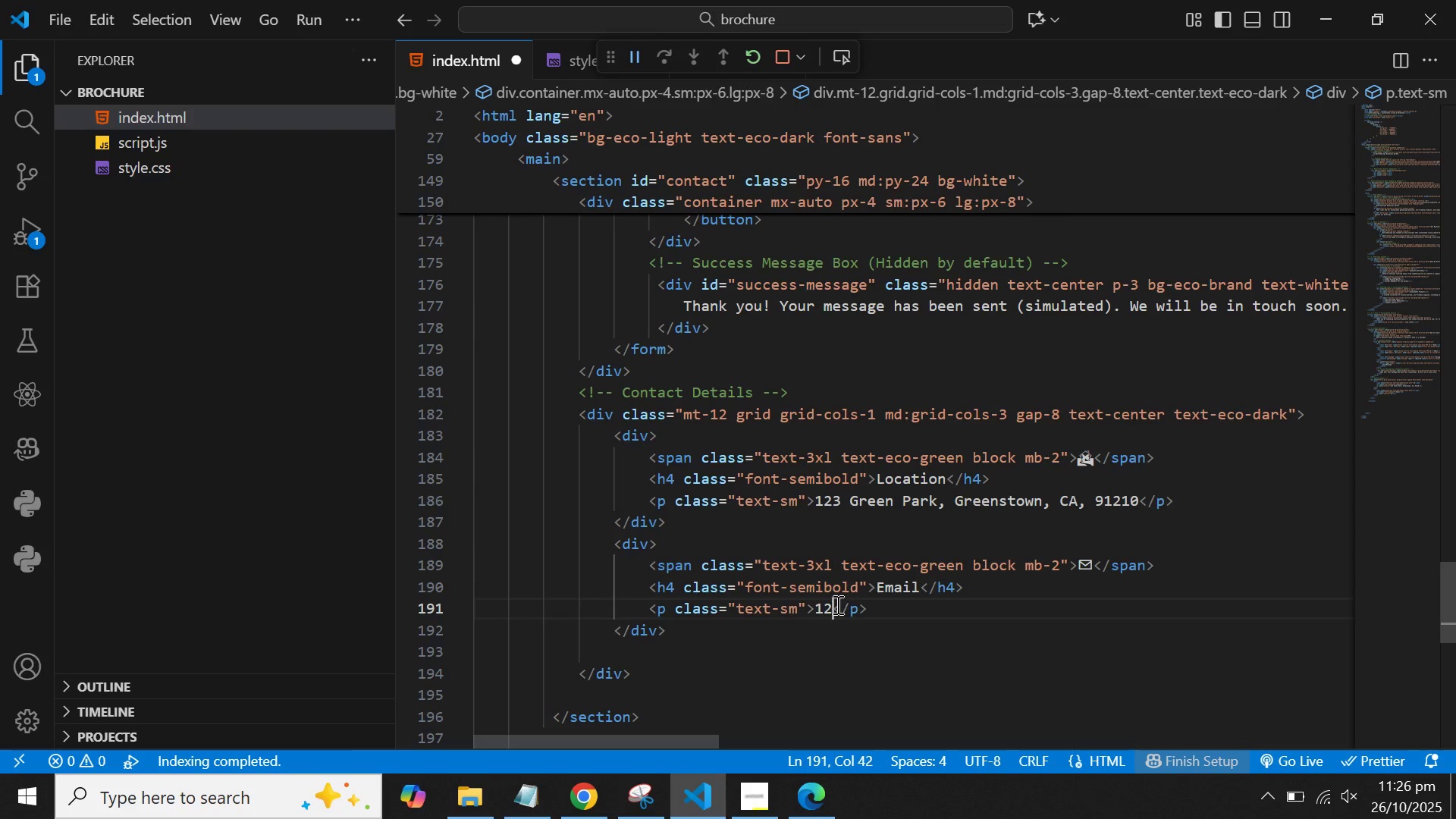 
key(Backspace)
 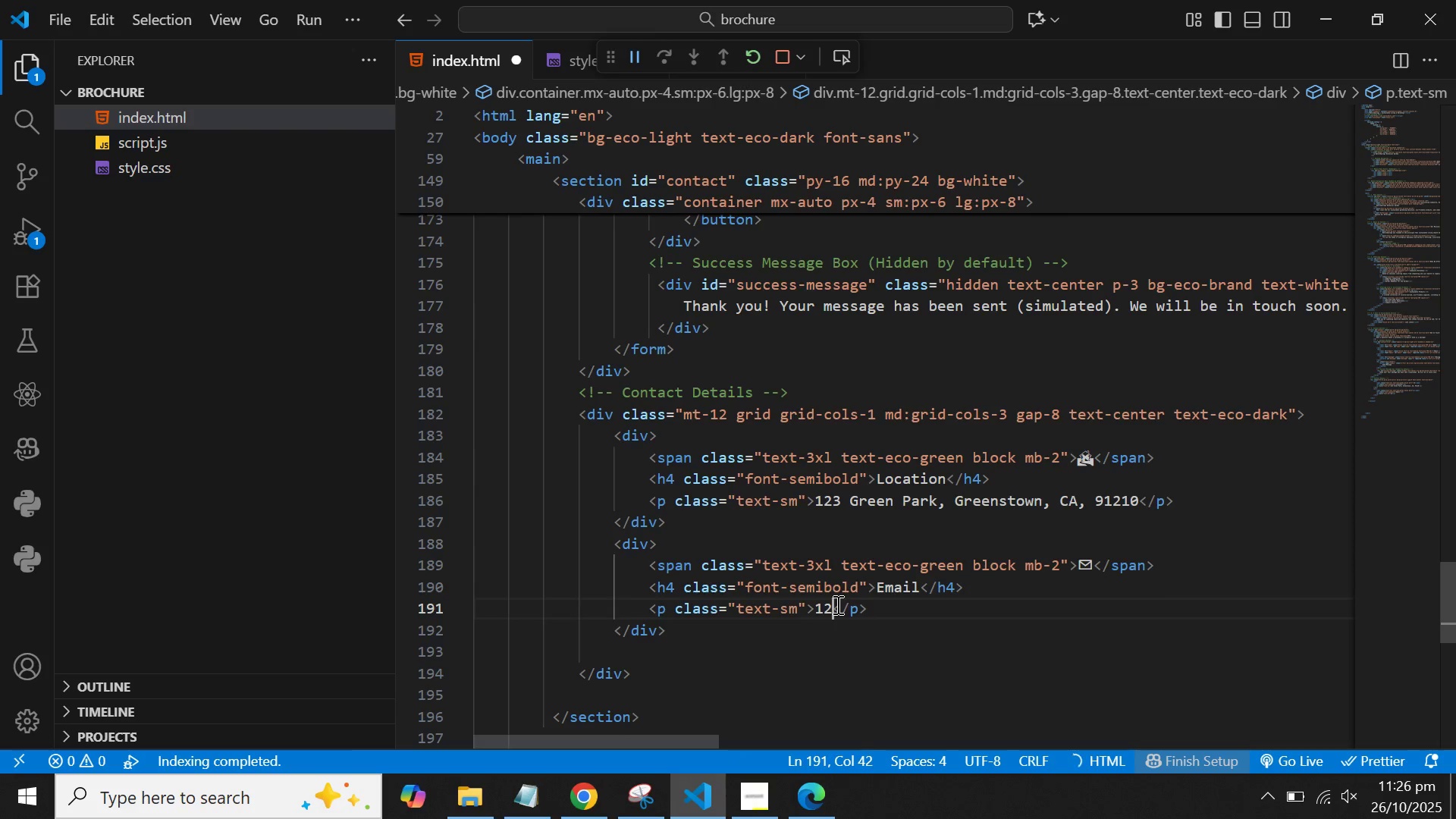 
key(Backspace)
 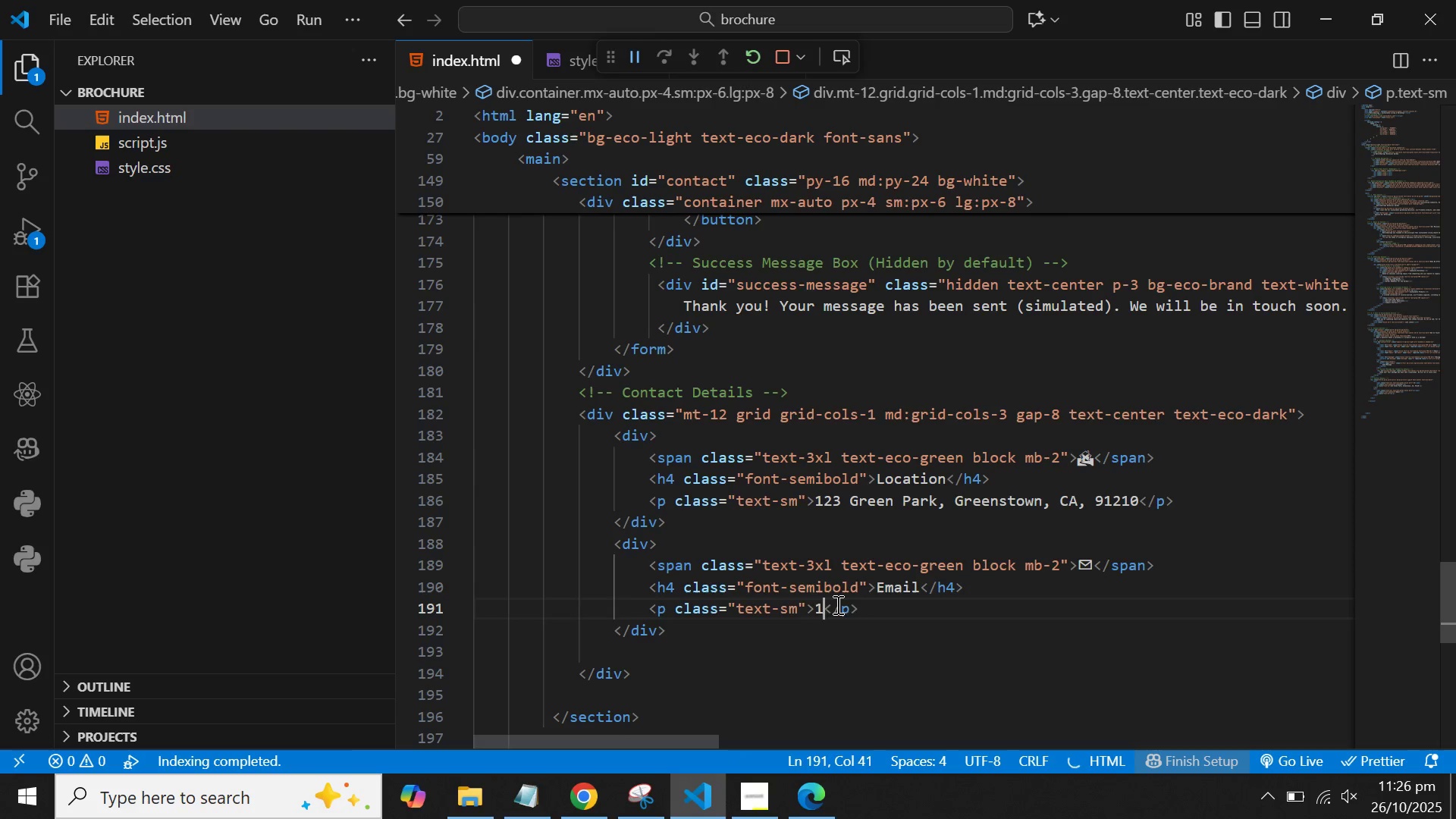 
key(Backspace)
 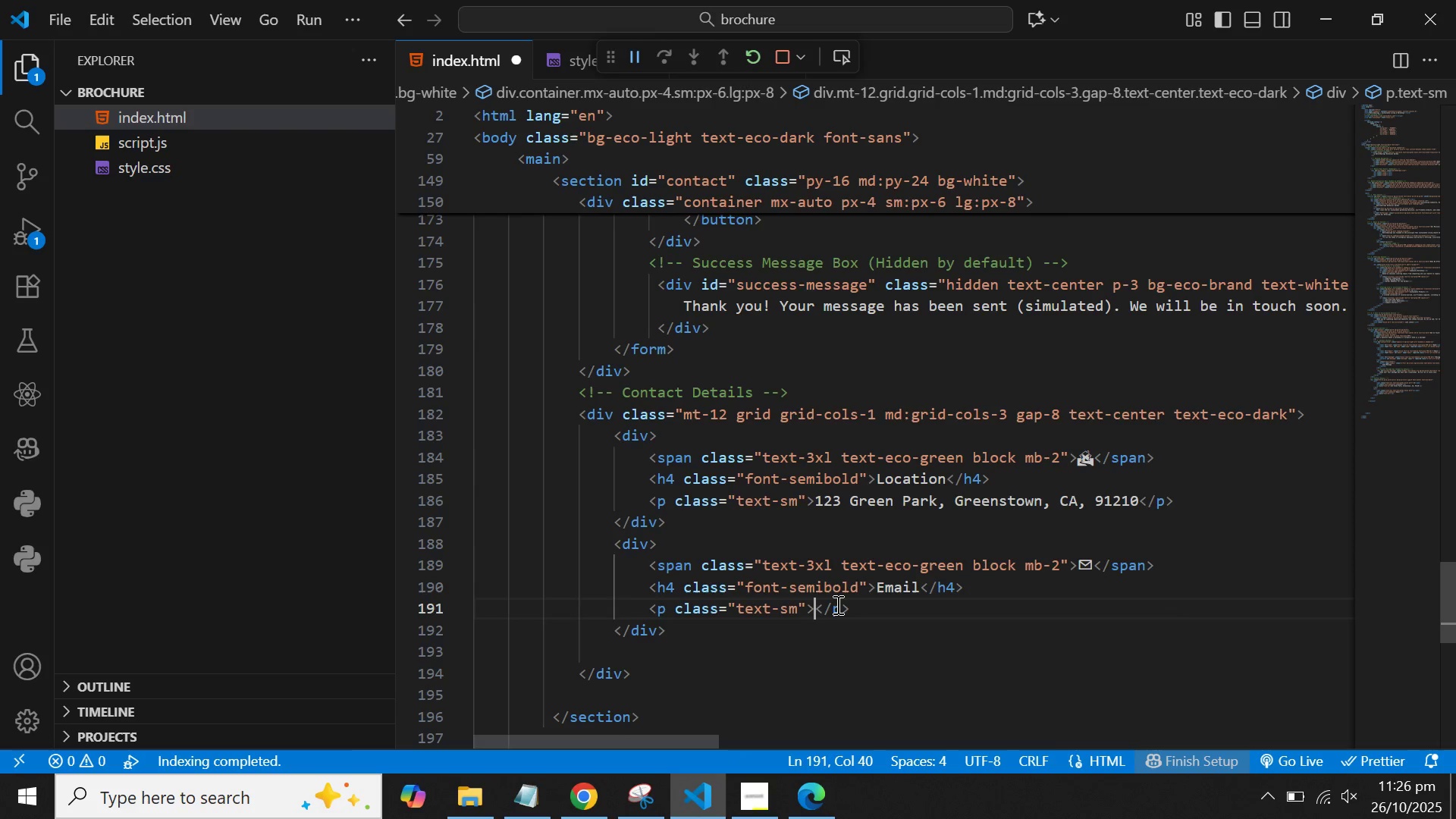 
wait(6.55)
 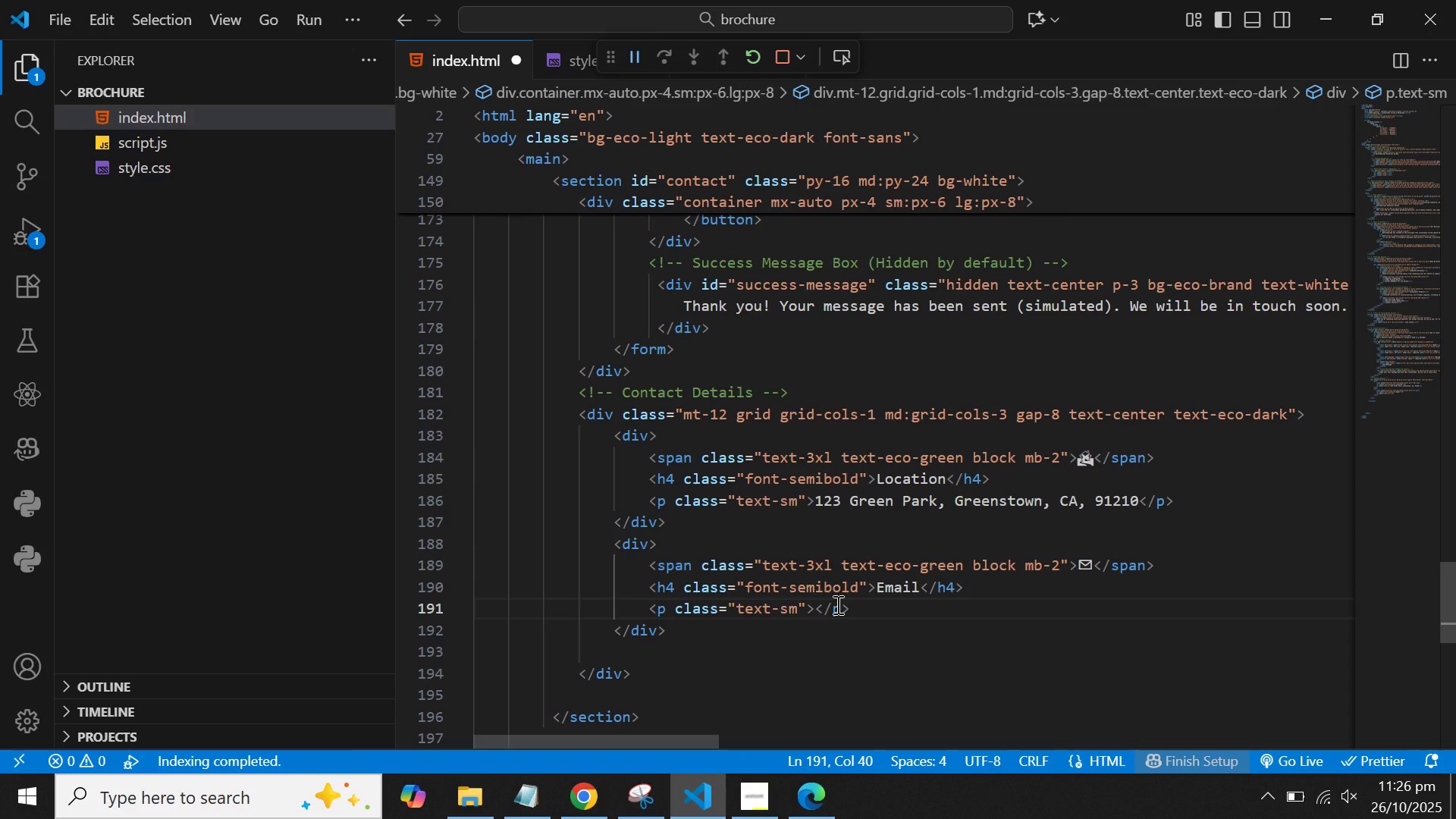 
type(hey)
key(Backspace)
key(Backspace)
key(Backspace)
type(hello@naturesprings)
 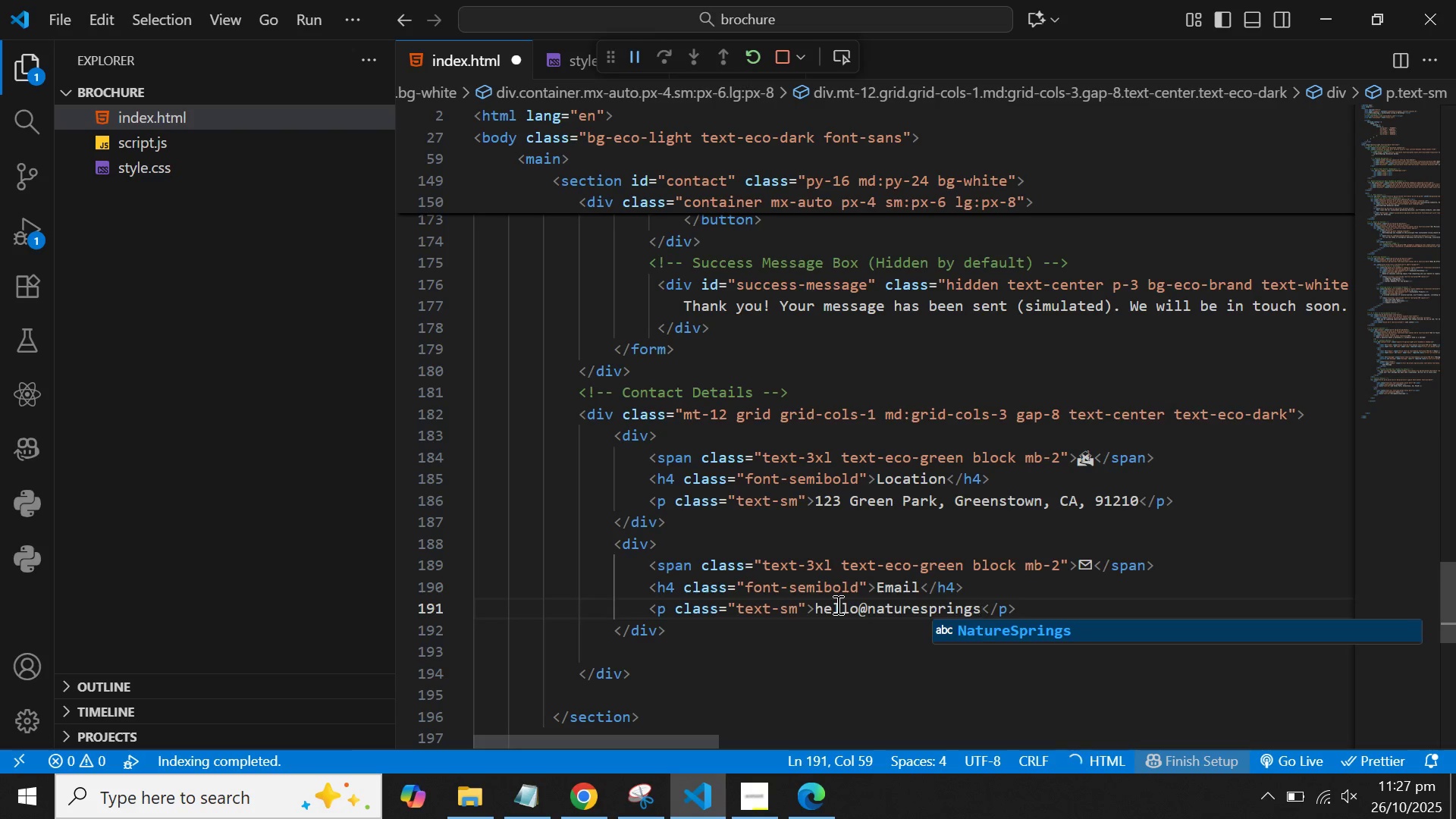 
wait(6.25)
 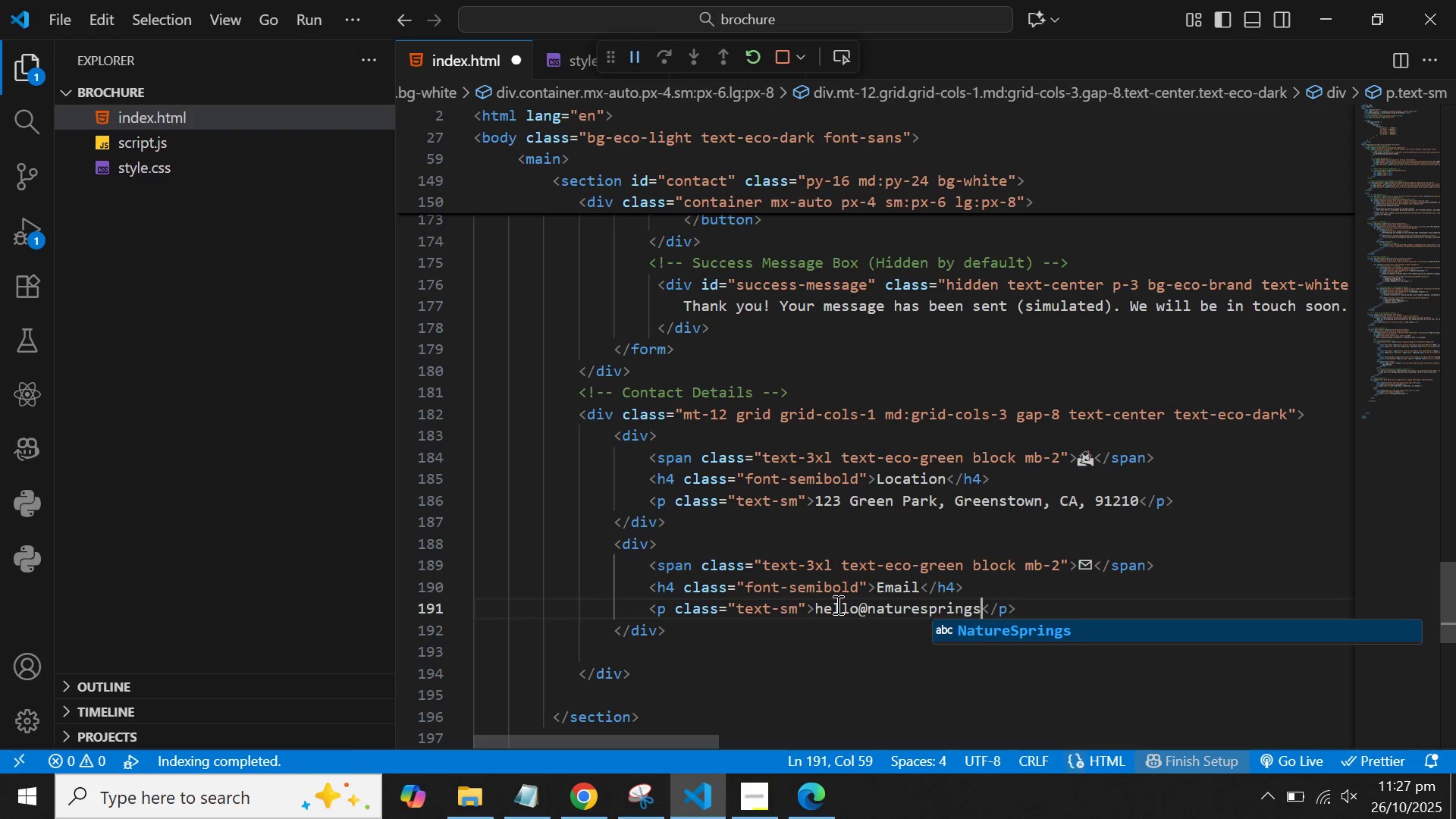 
key(E)
 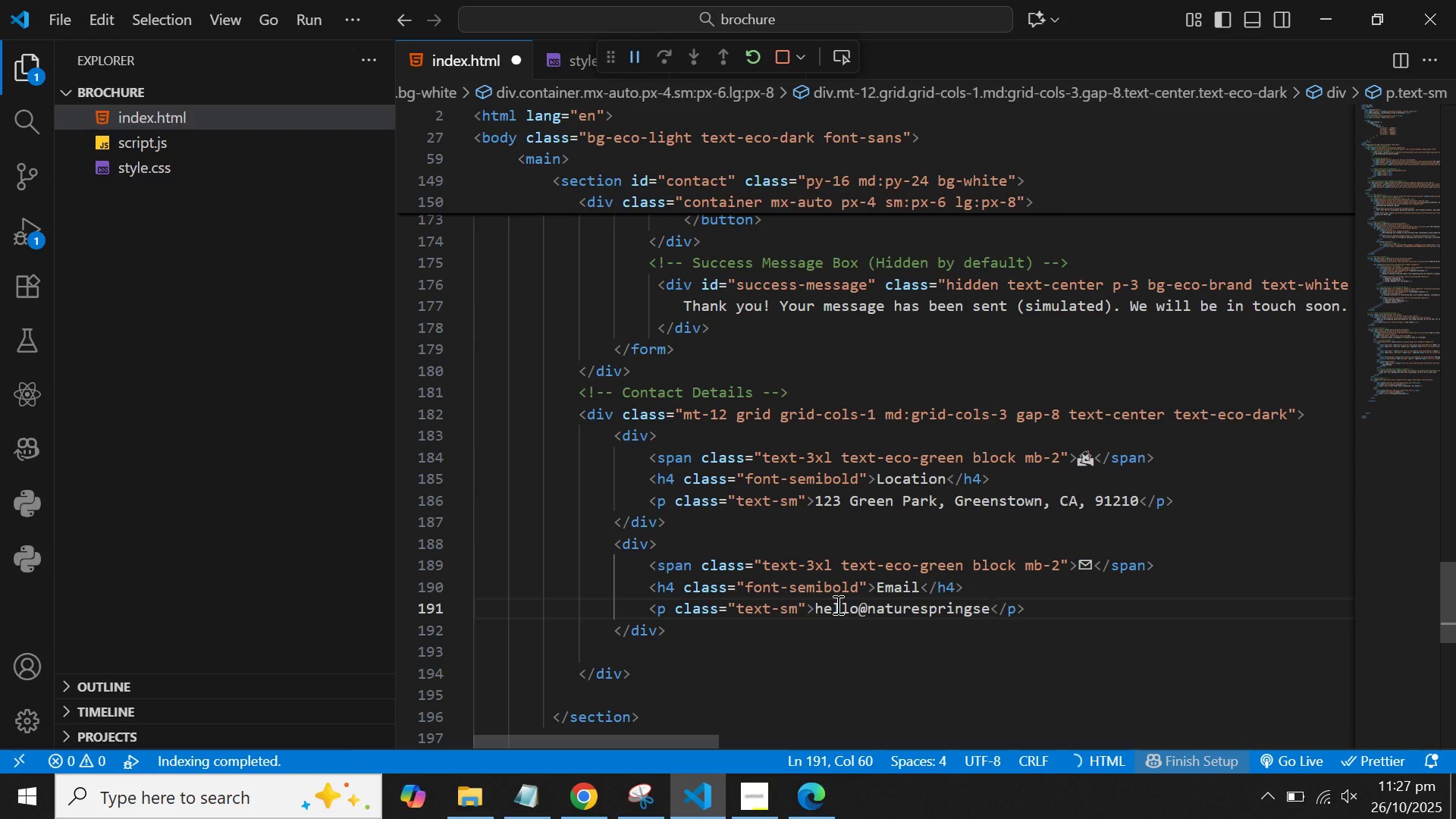 
key(Backspace)
 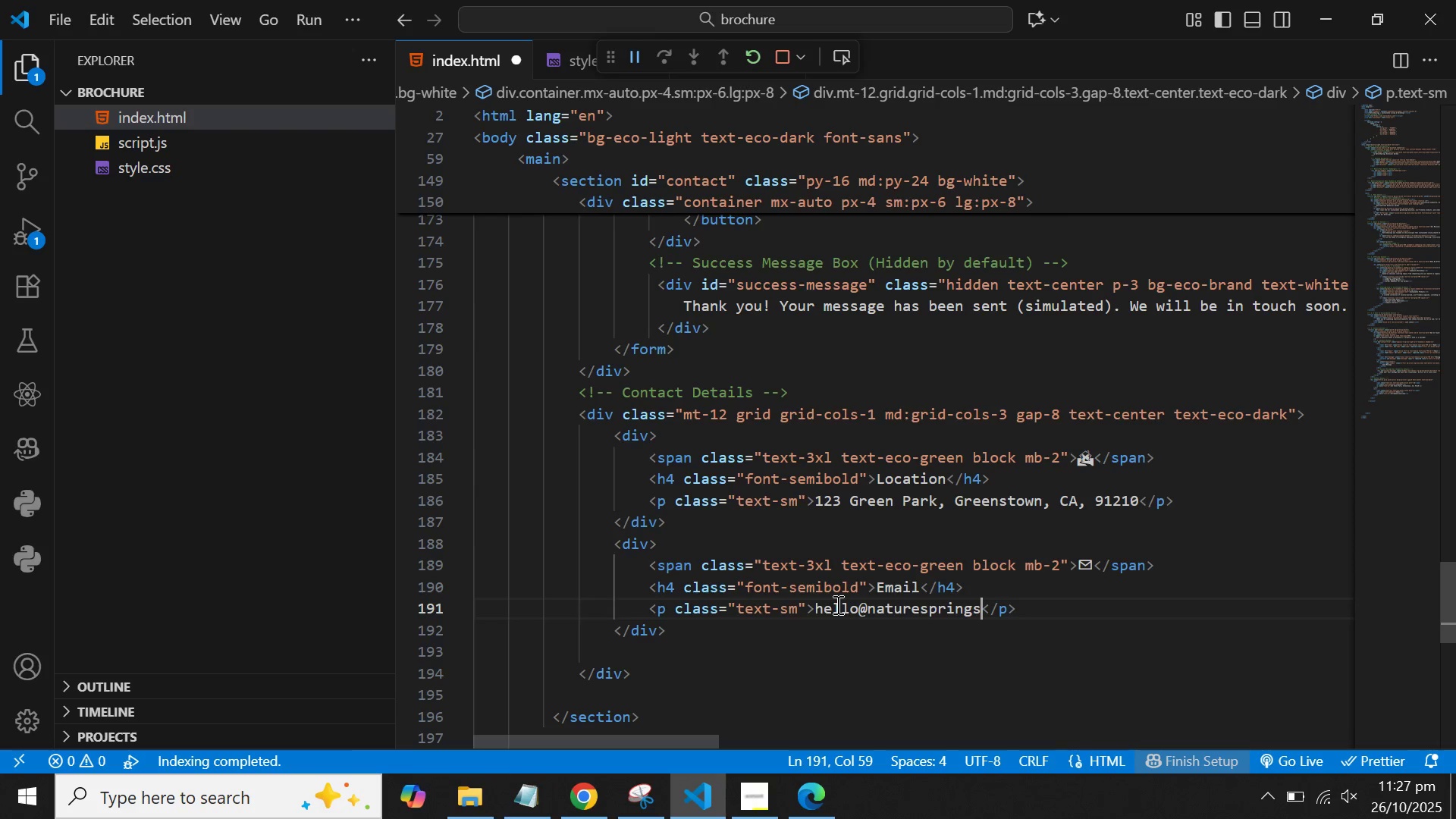 
type(-example.com)
 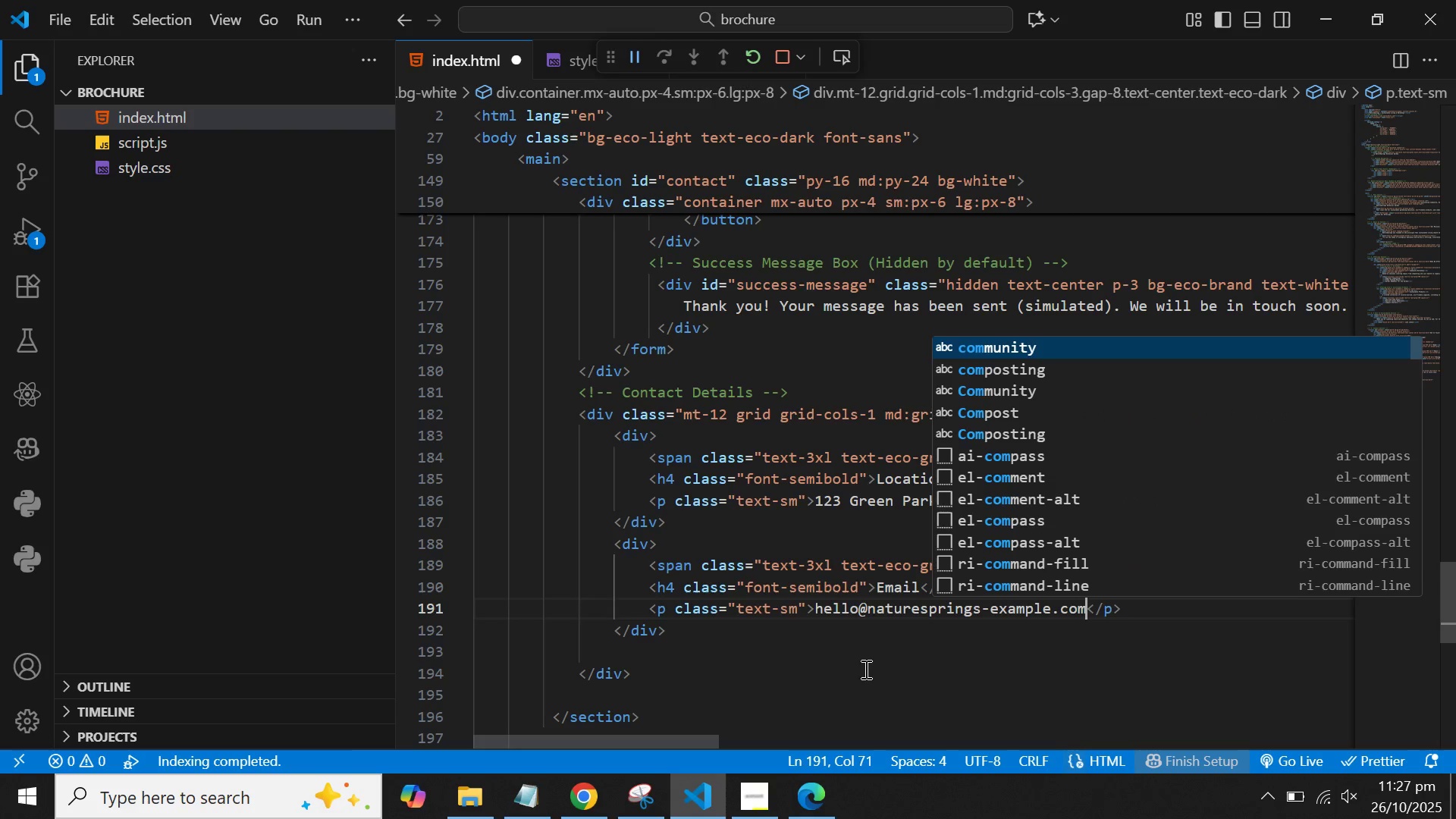 
left_click([875, 664])
 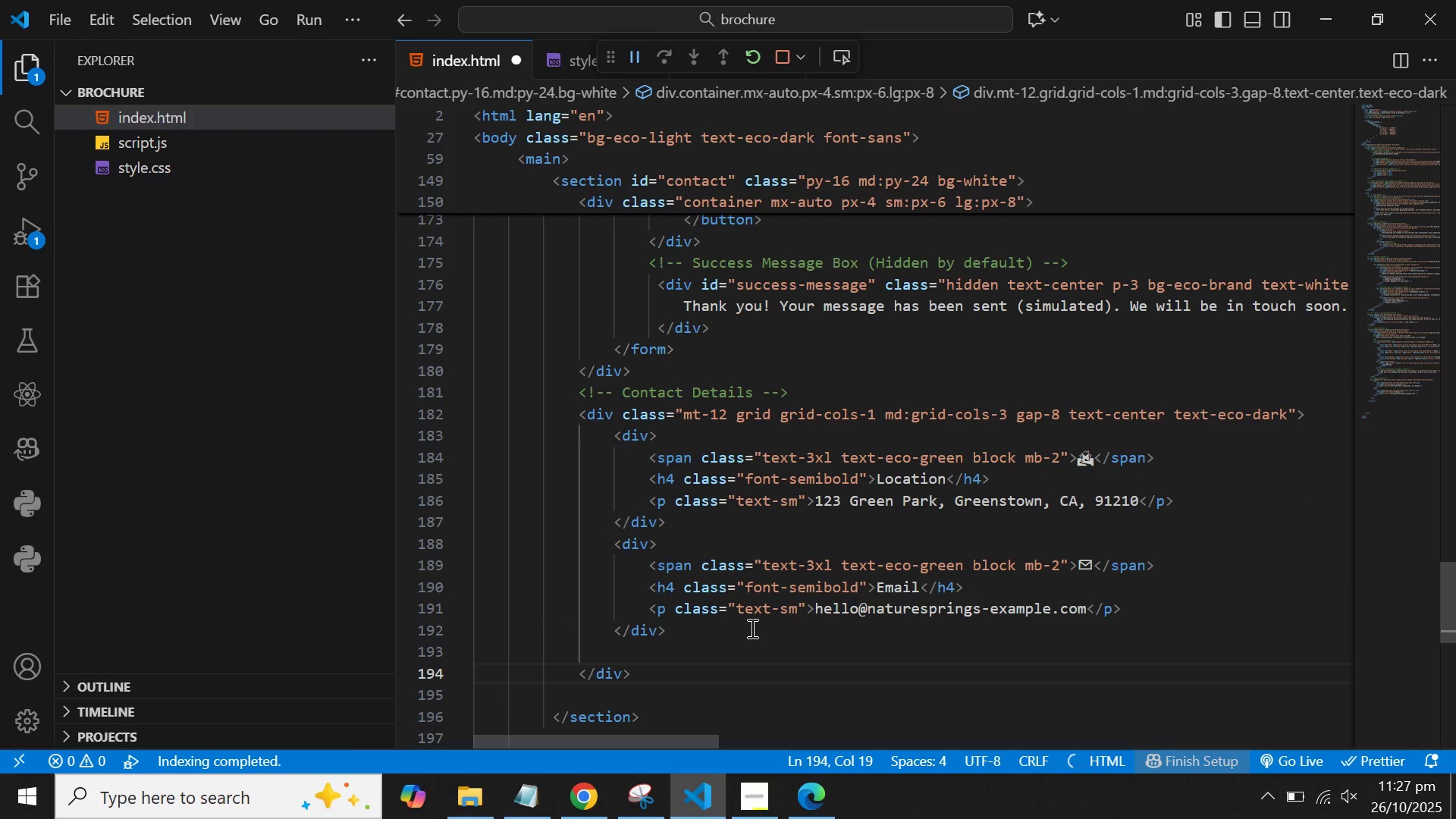 
left_click([751, 628])
 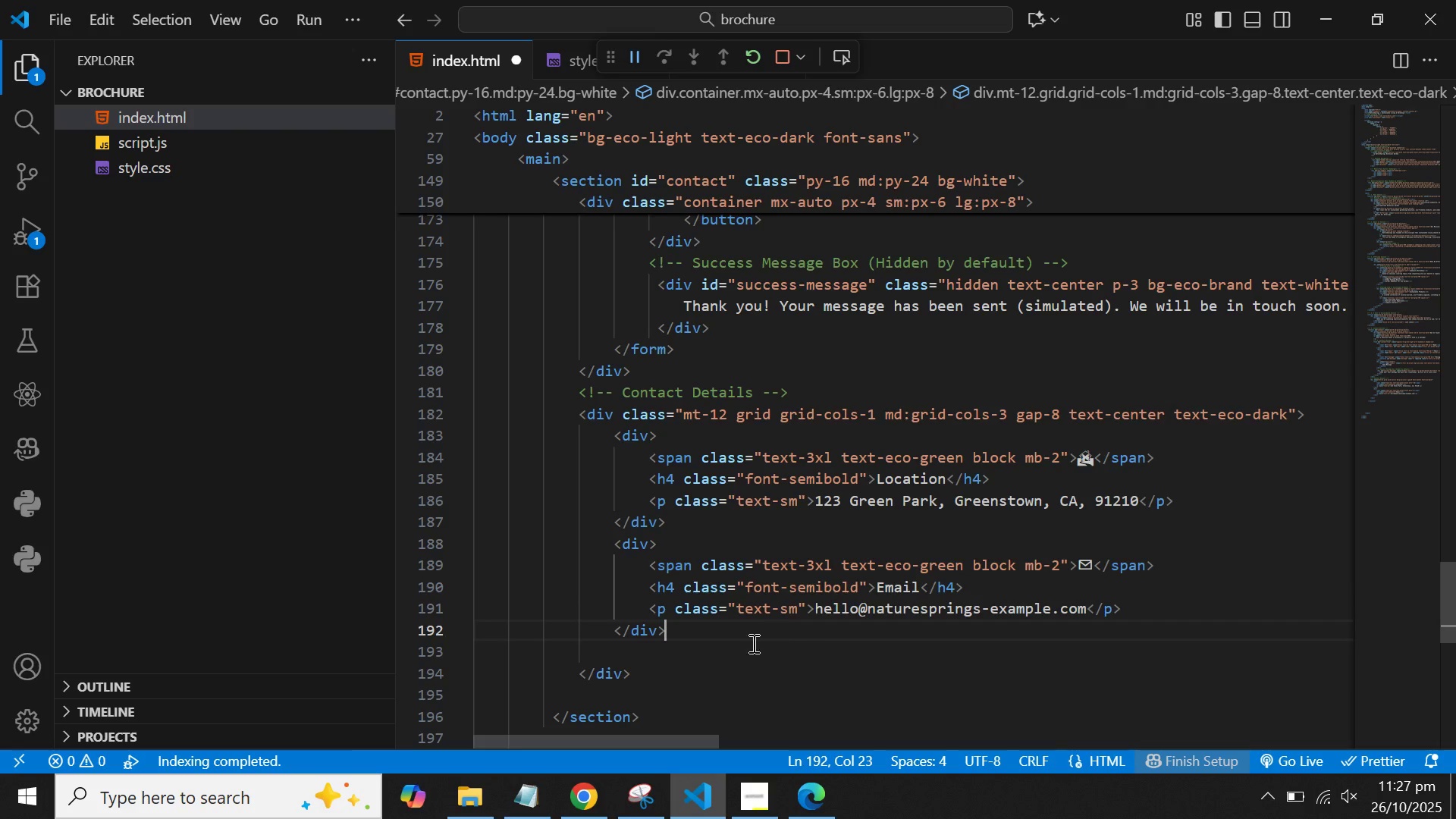 
left_click_drag(start_coordinate=[698, 630], to_coordinate=[601, 545])
 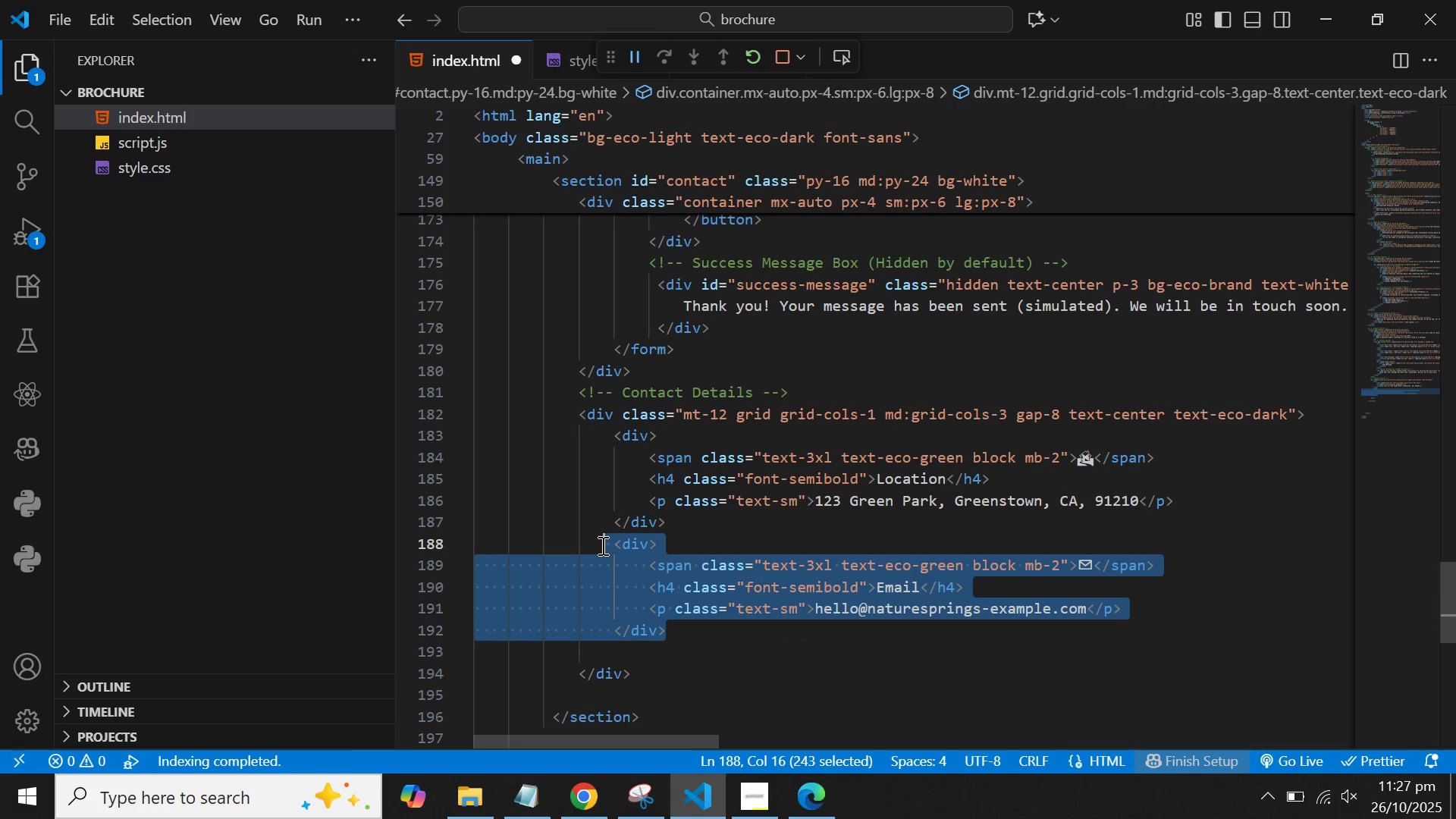 
key(Control+C)
 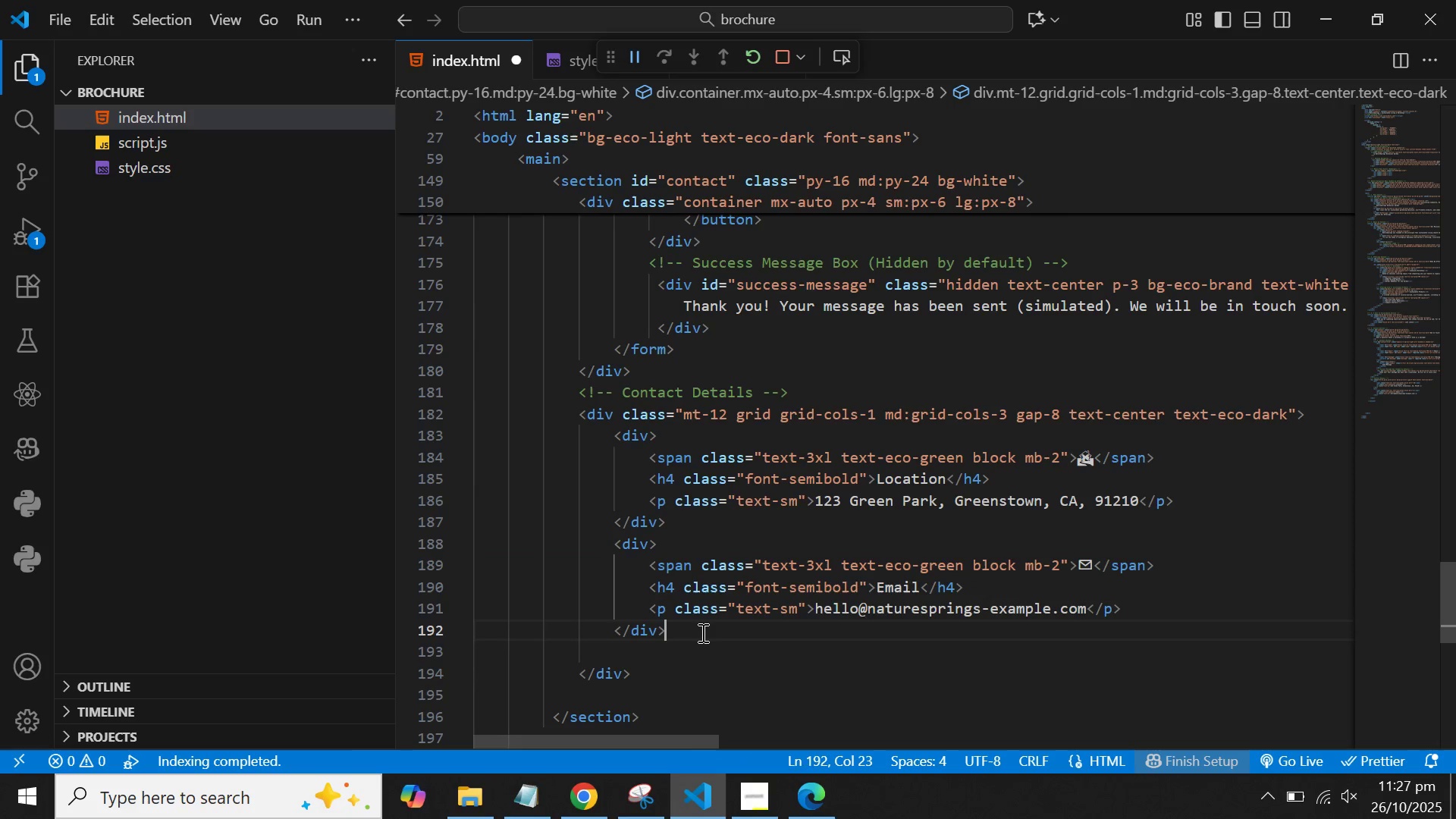 
left_click([701, 632])
 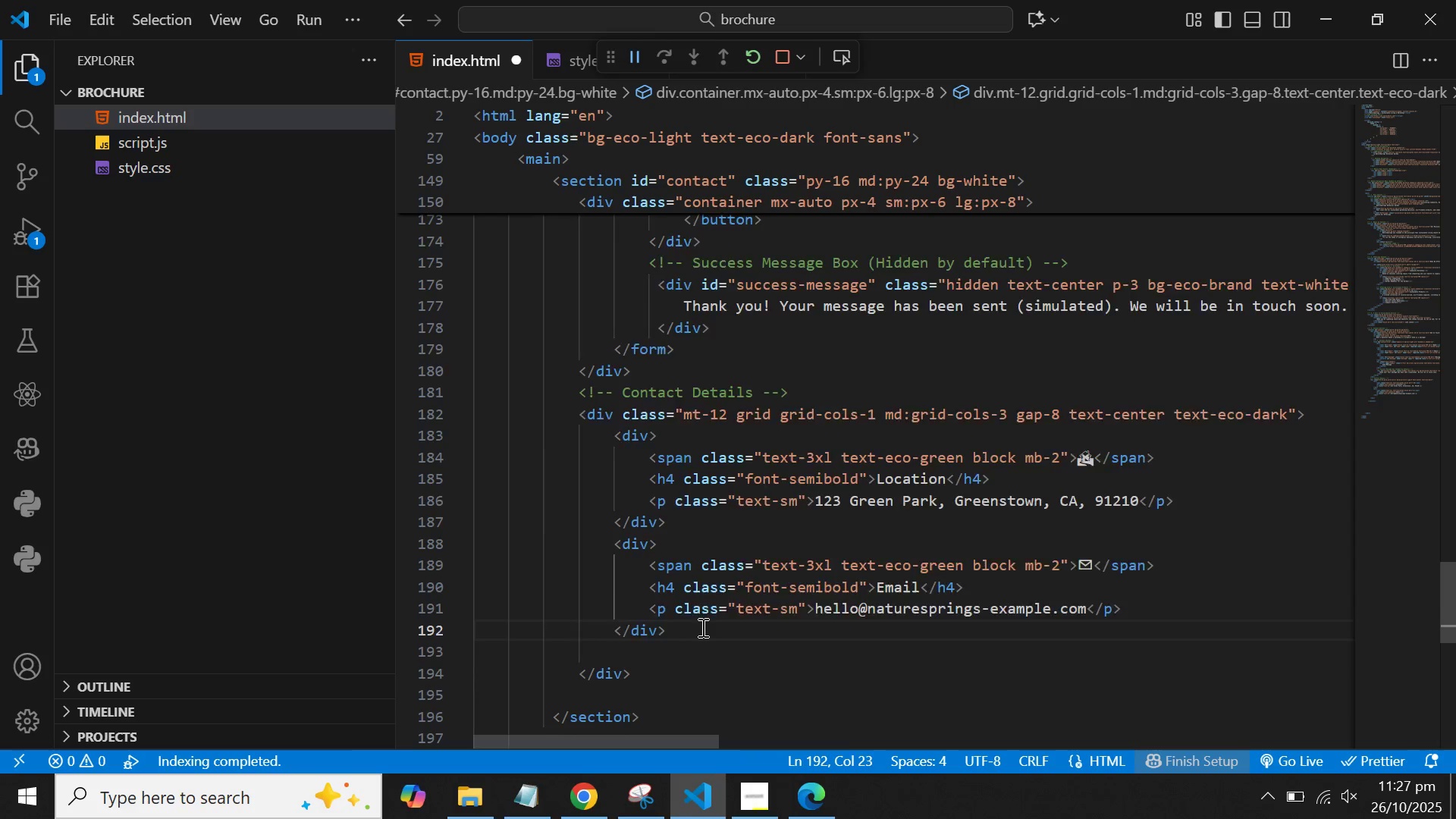 
key(Enter)
 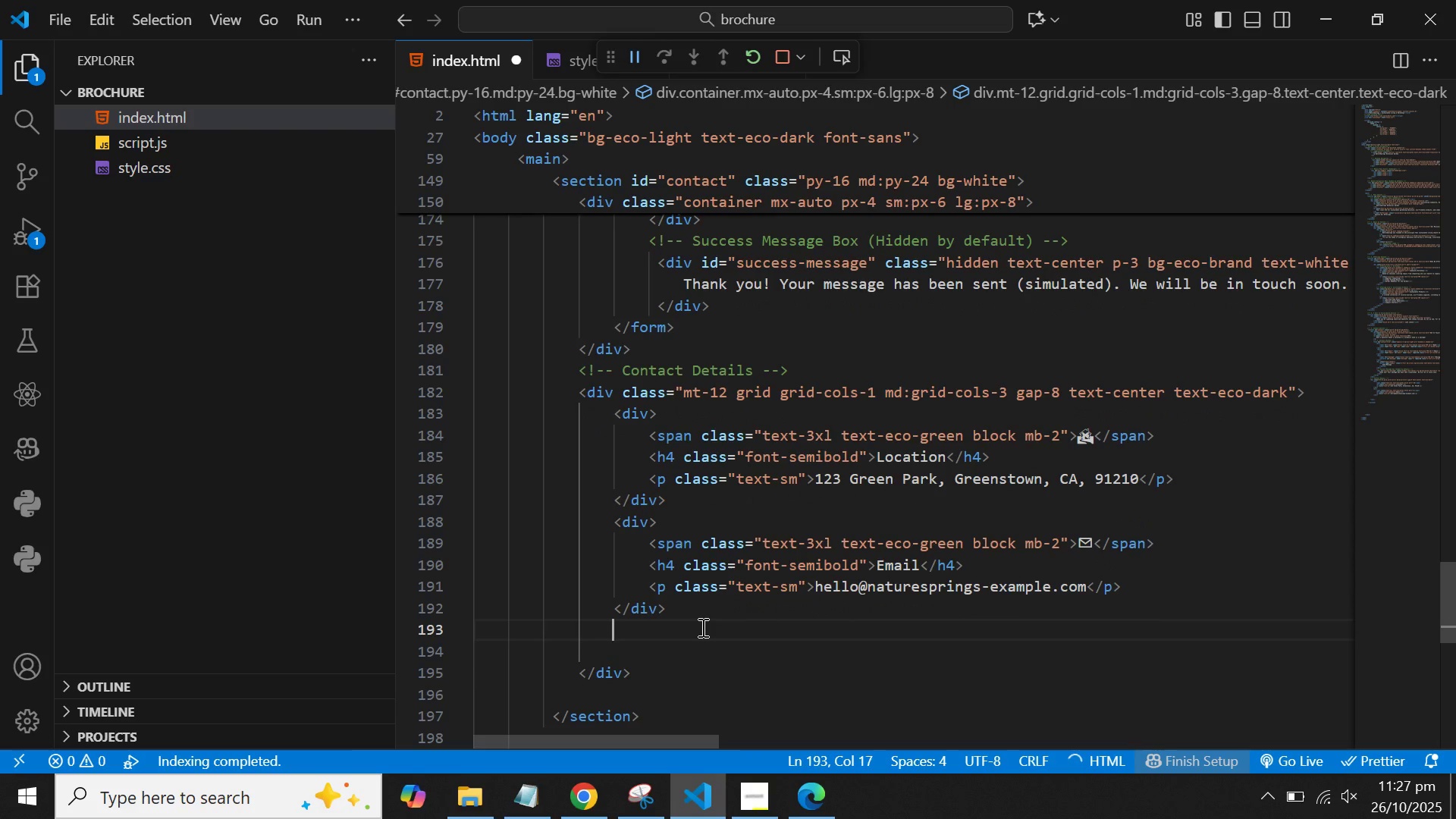 
key(Control+V)
 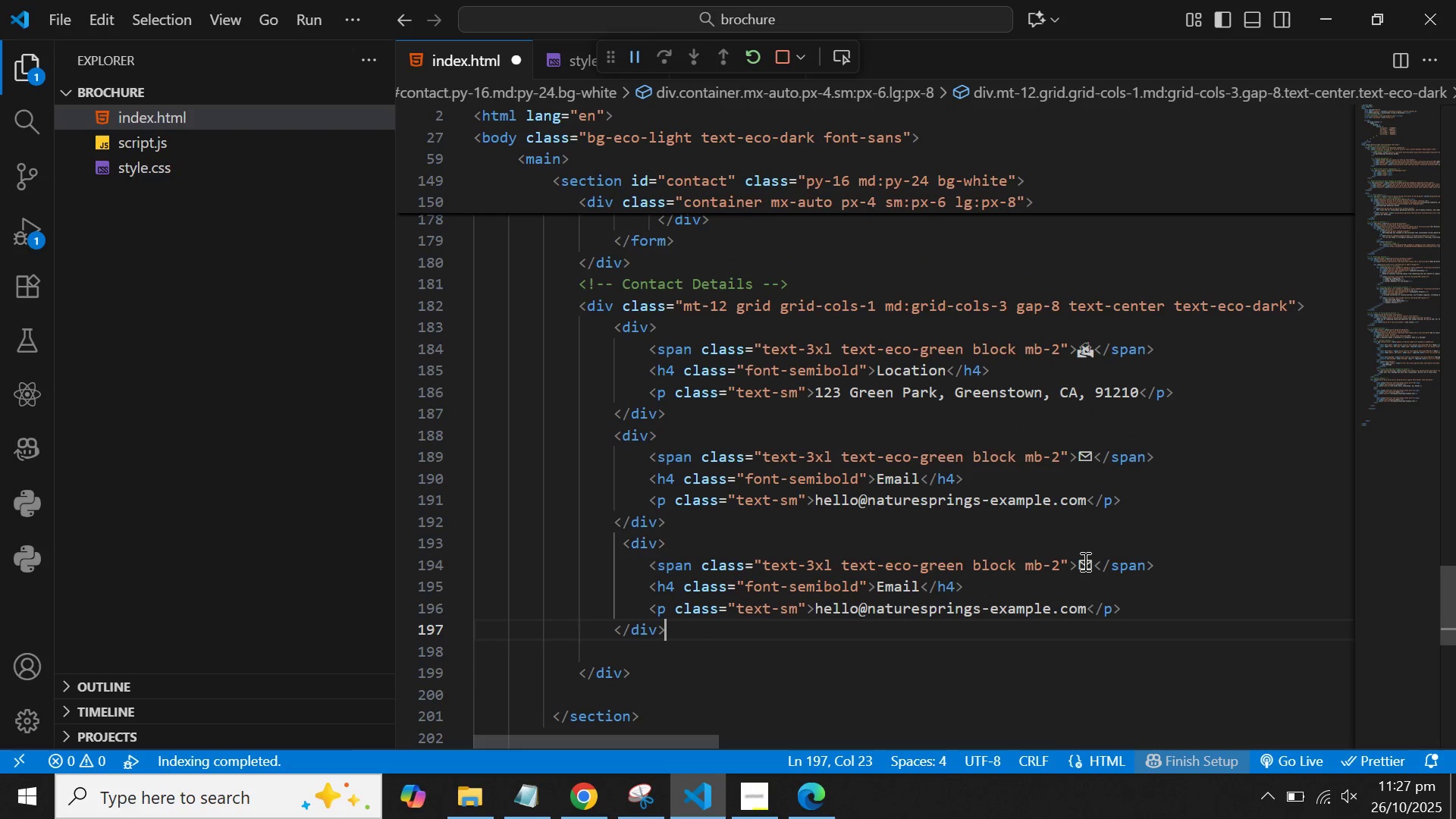 
left_click([1090, 563])
 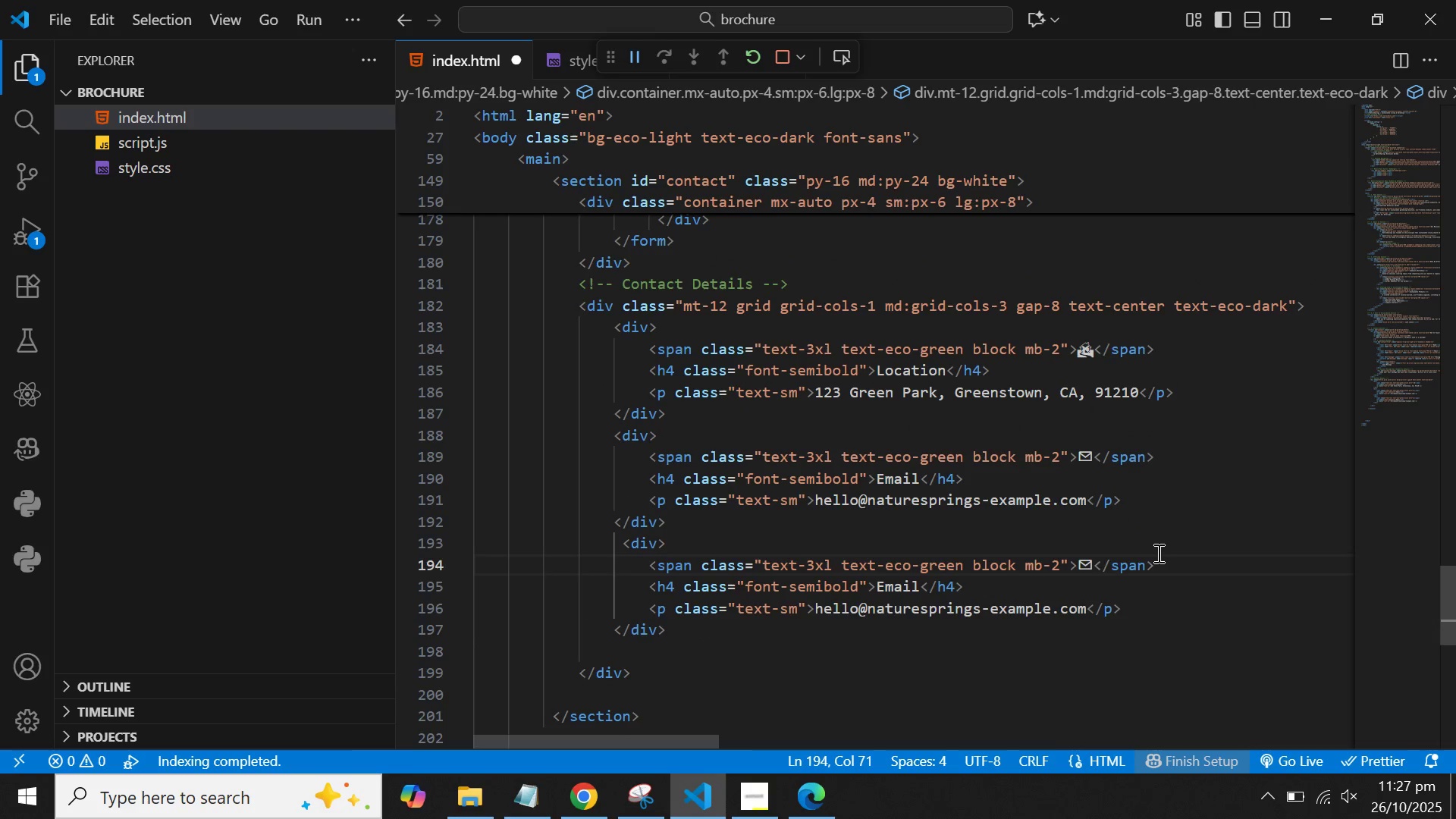 
key(Backspace)
 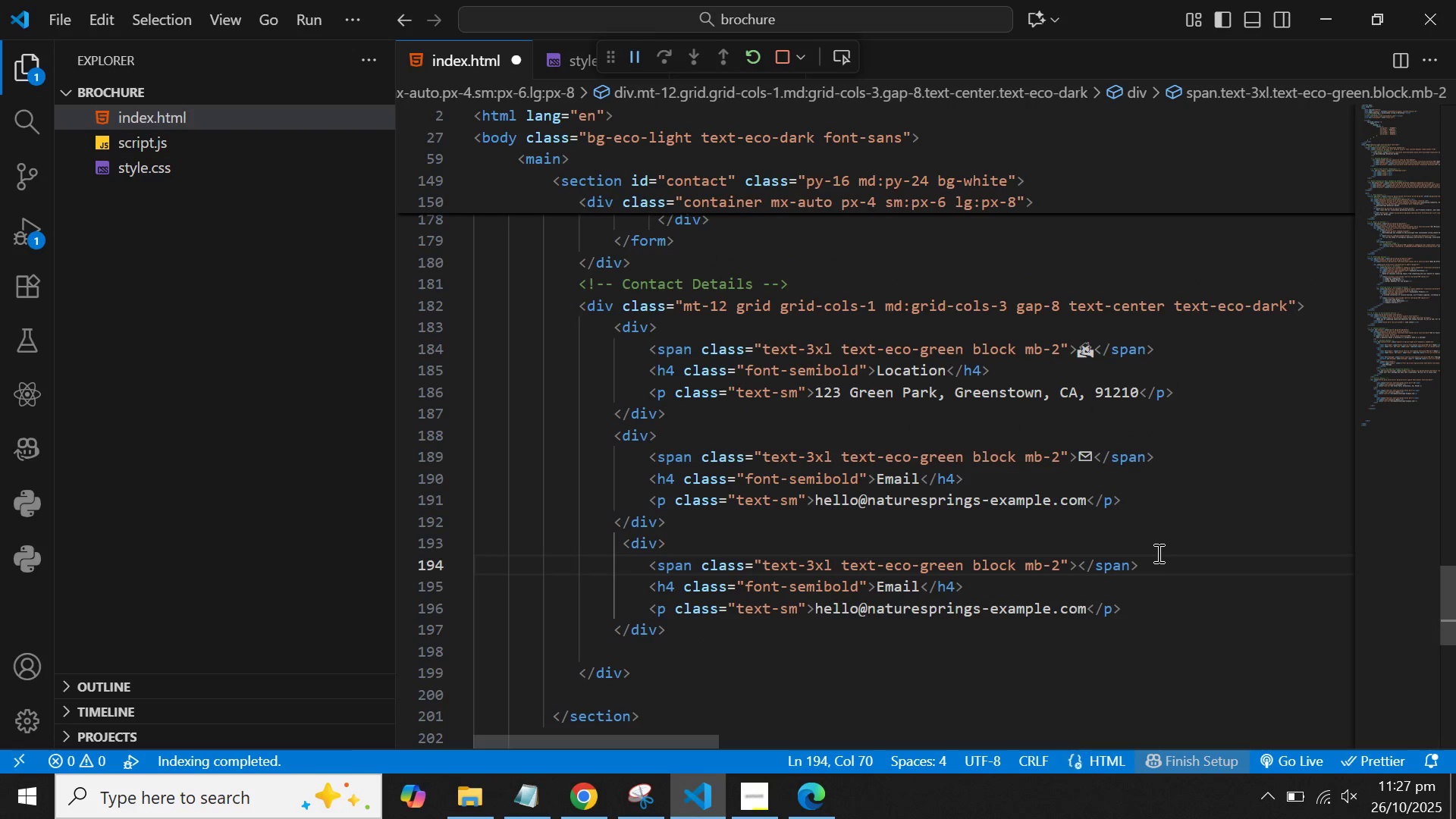 
key(Meta+Period)
 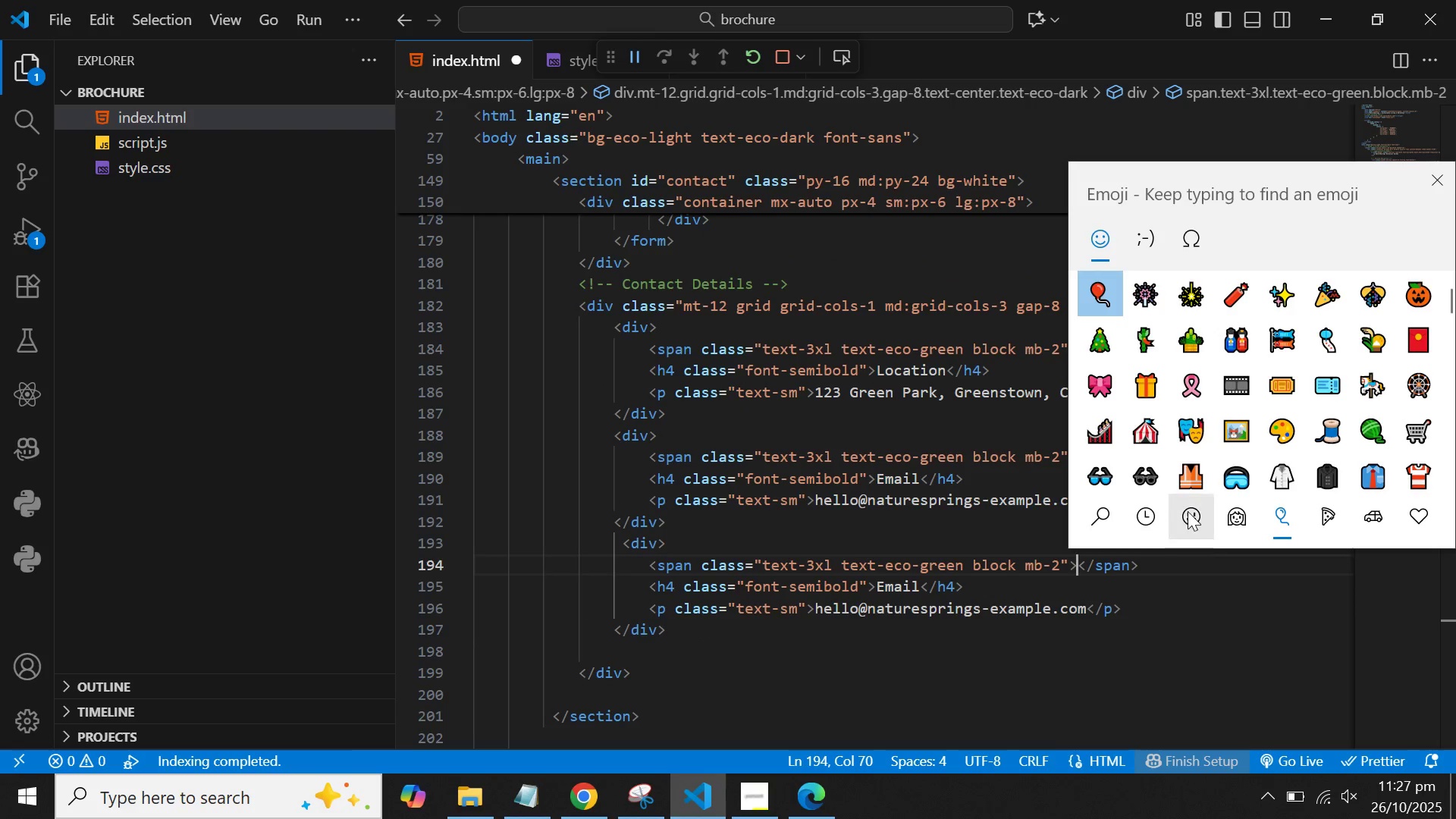 
scroll: coordinate [1341, 369], scroll_direction: down, amount: 17.0
 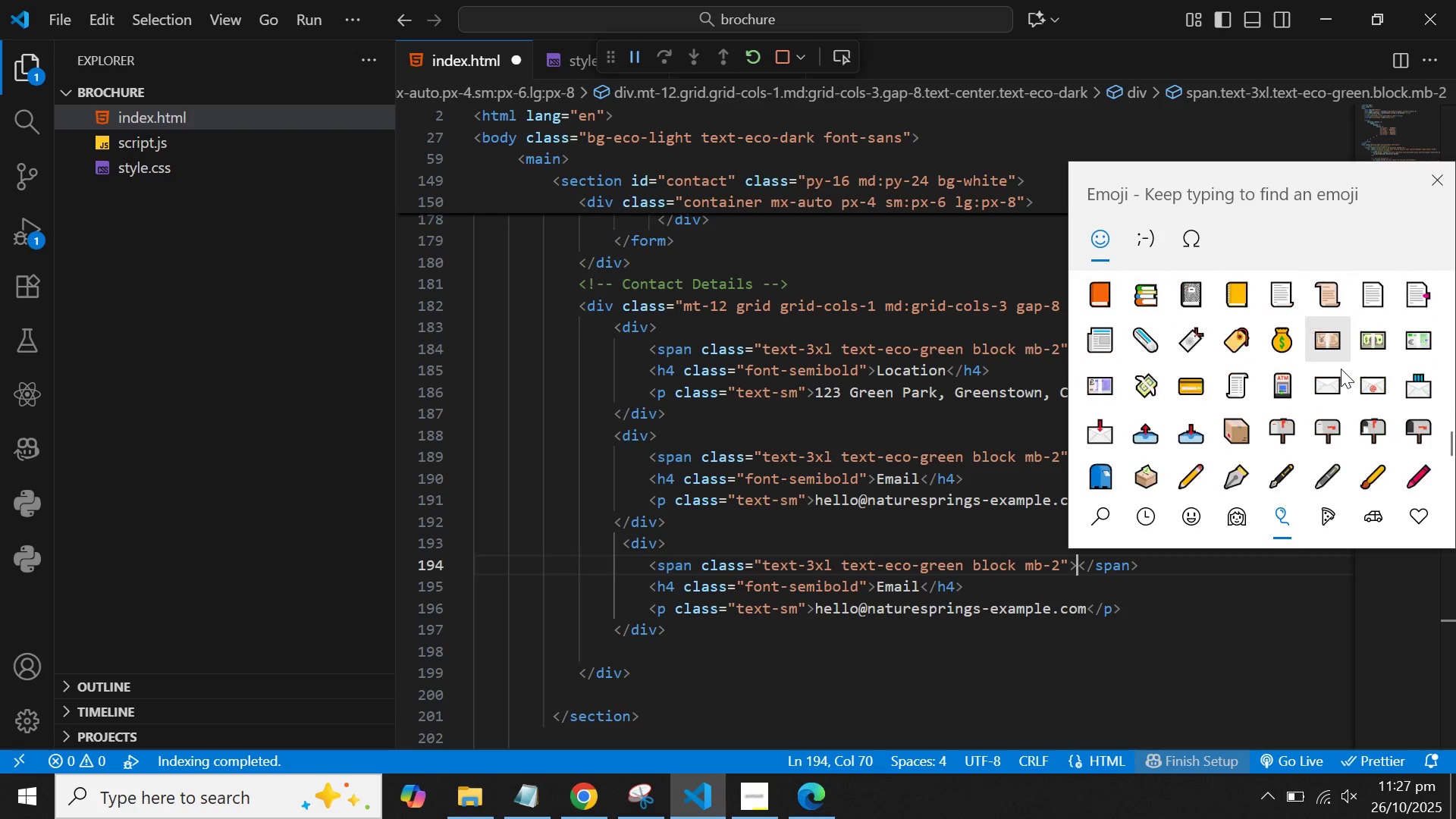 
scroll: coordinate [1341, 366], scroll_direction: up, amount: 33.0
 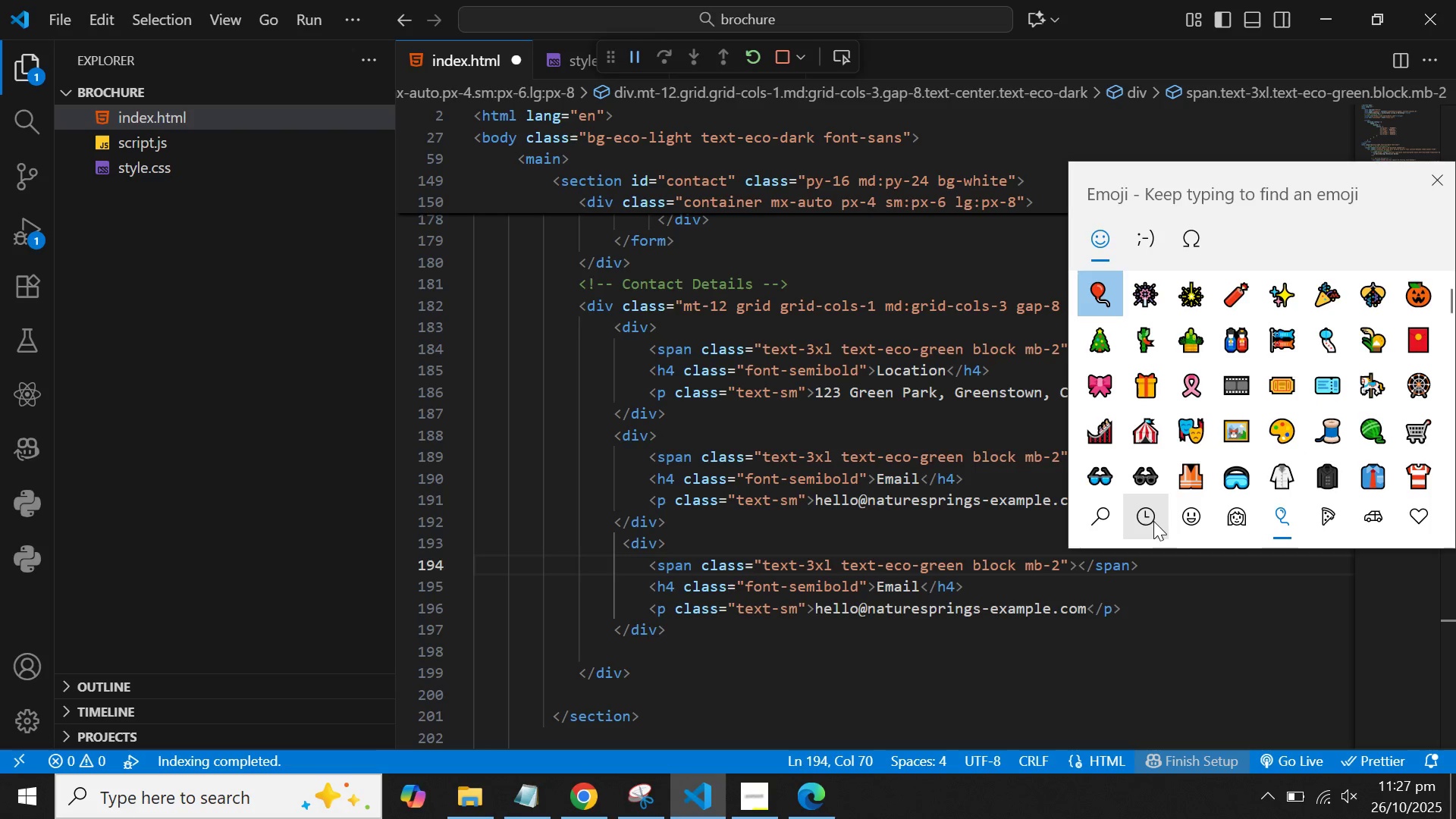 
left_click([1143, 519])
 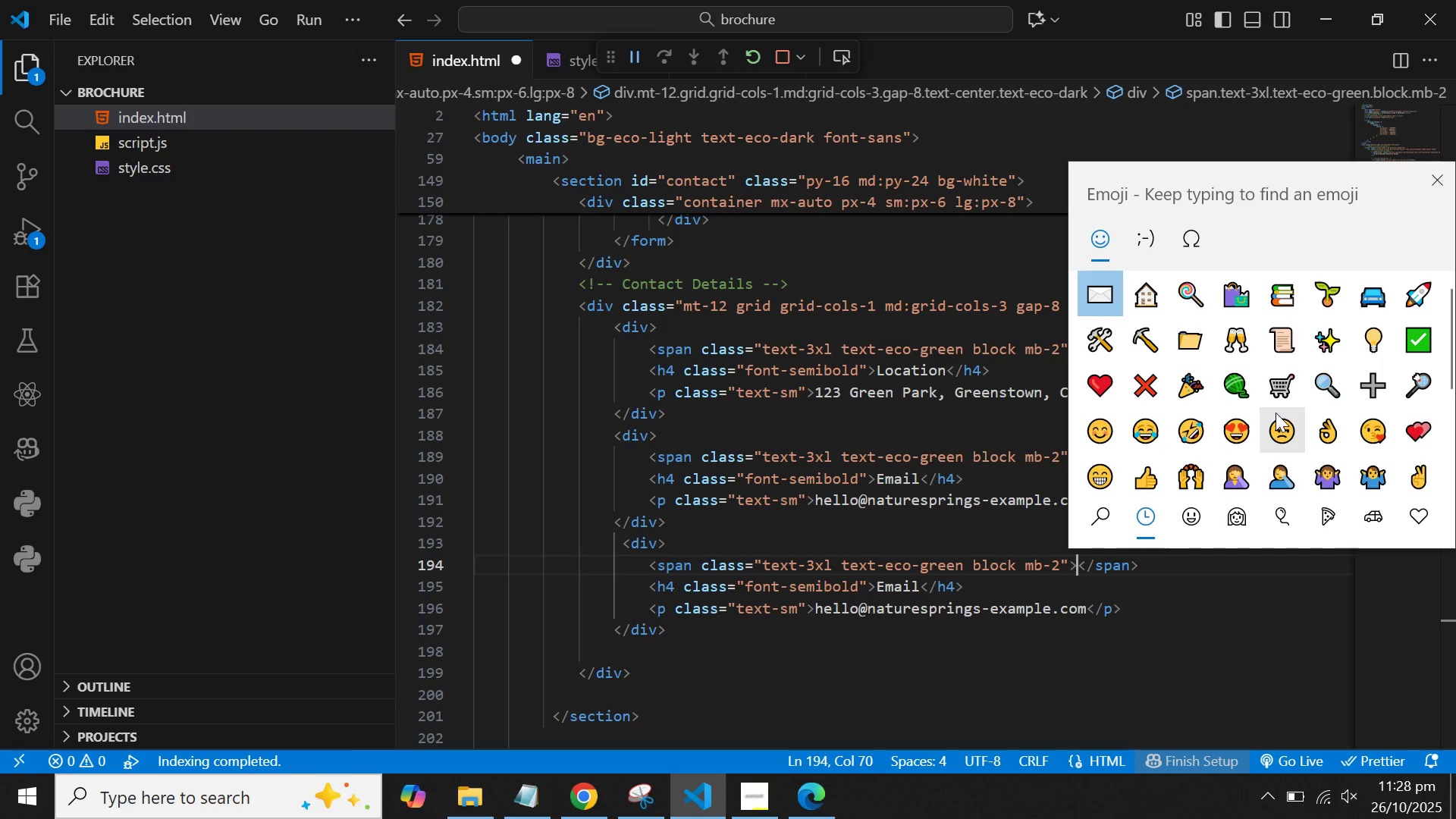 
wait(5.51)
 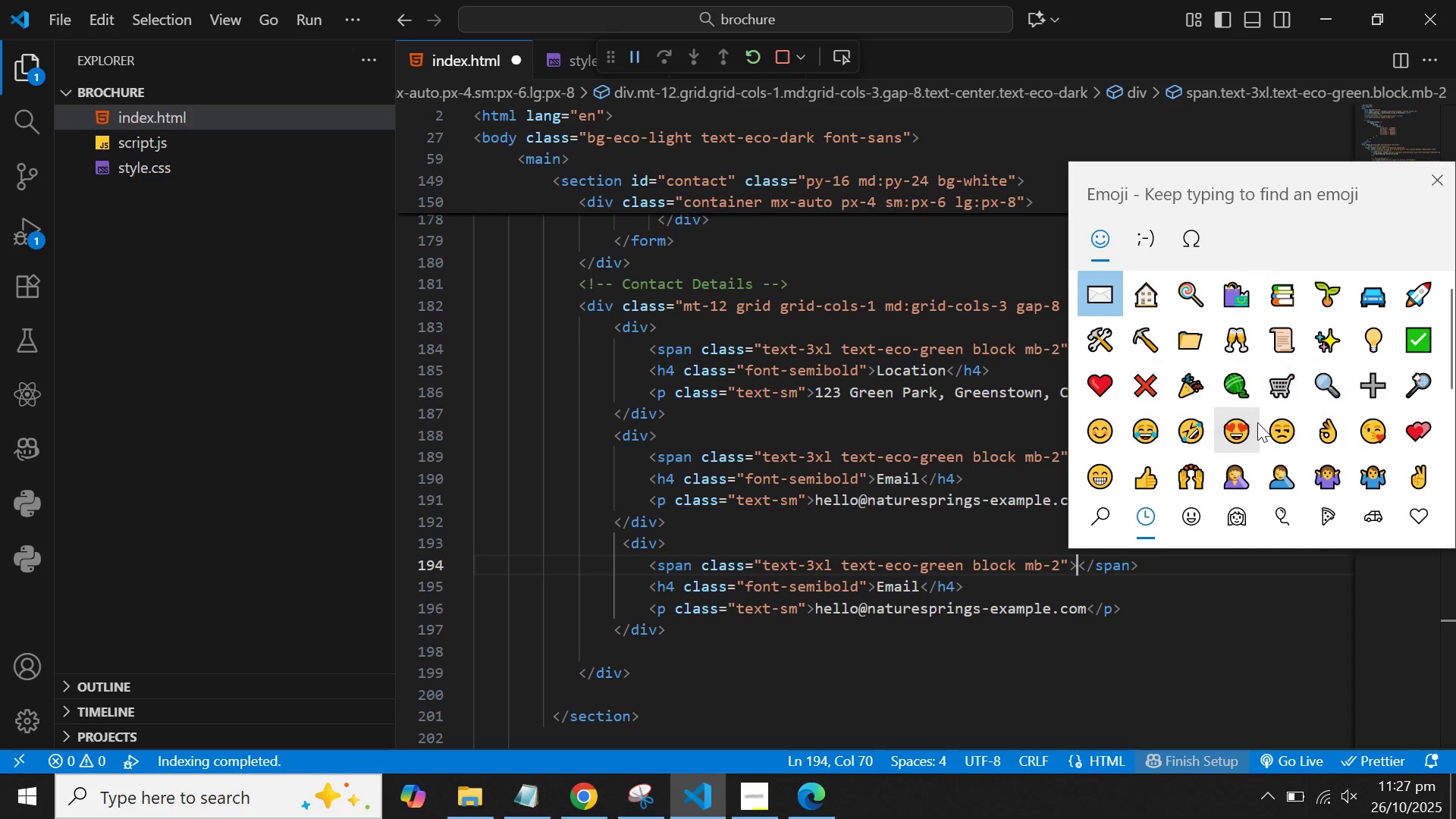 
scroll: coordinate [1276, 413], scroll_direction: down, amount: 5.0
 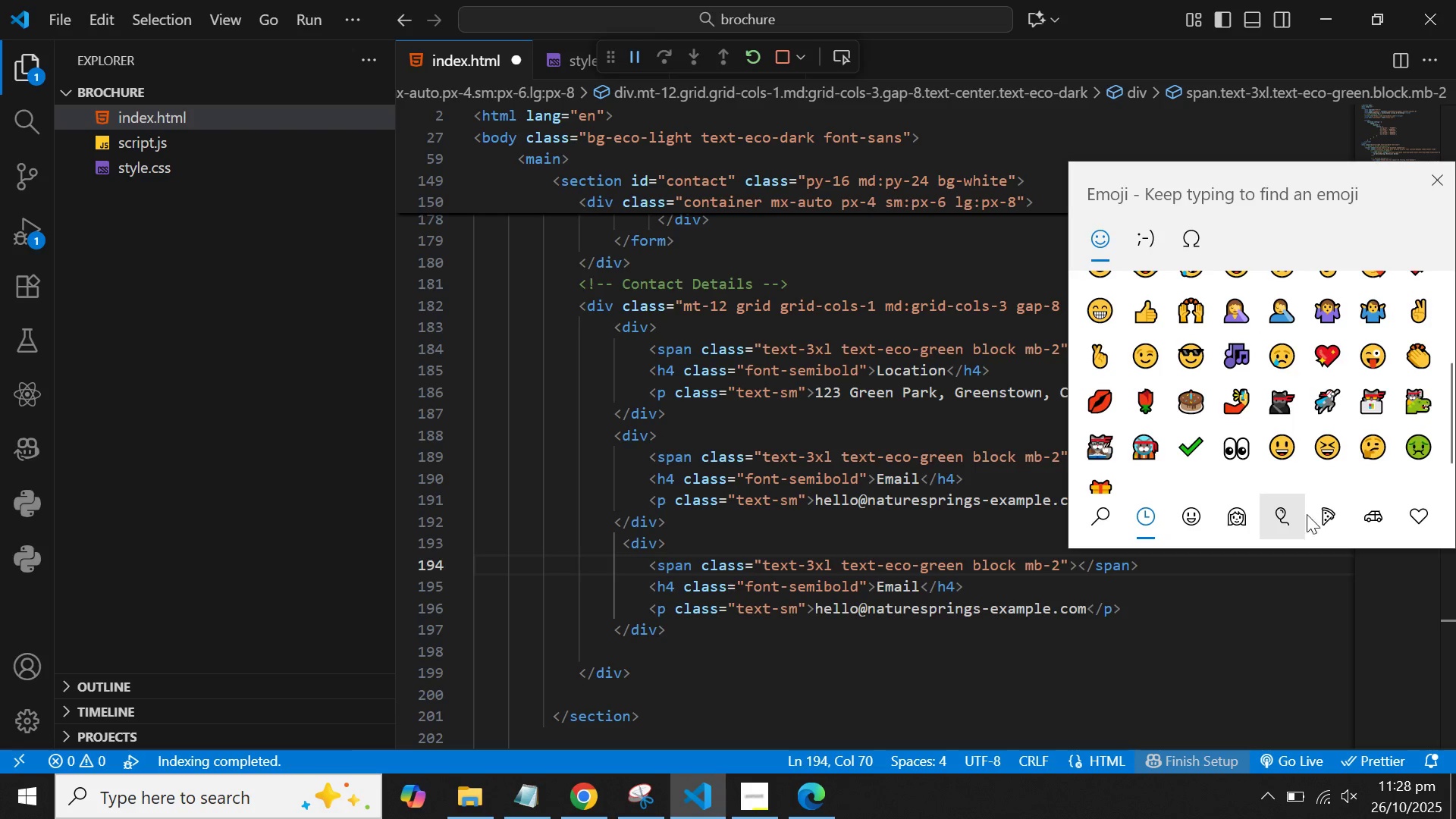 
left_click([1183, 520])
 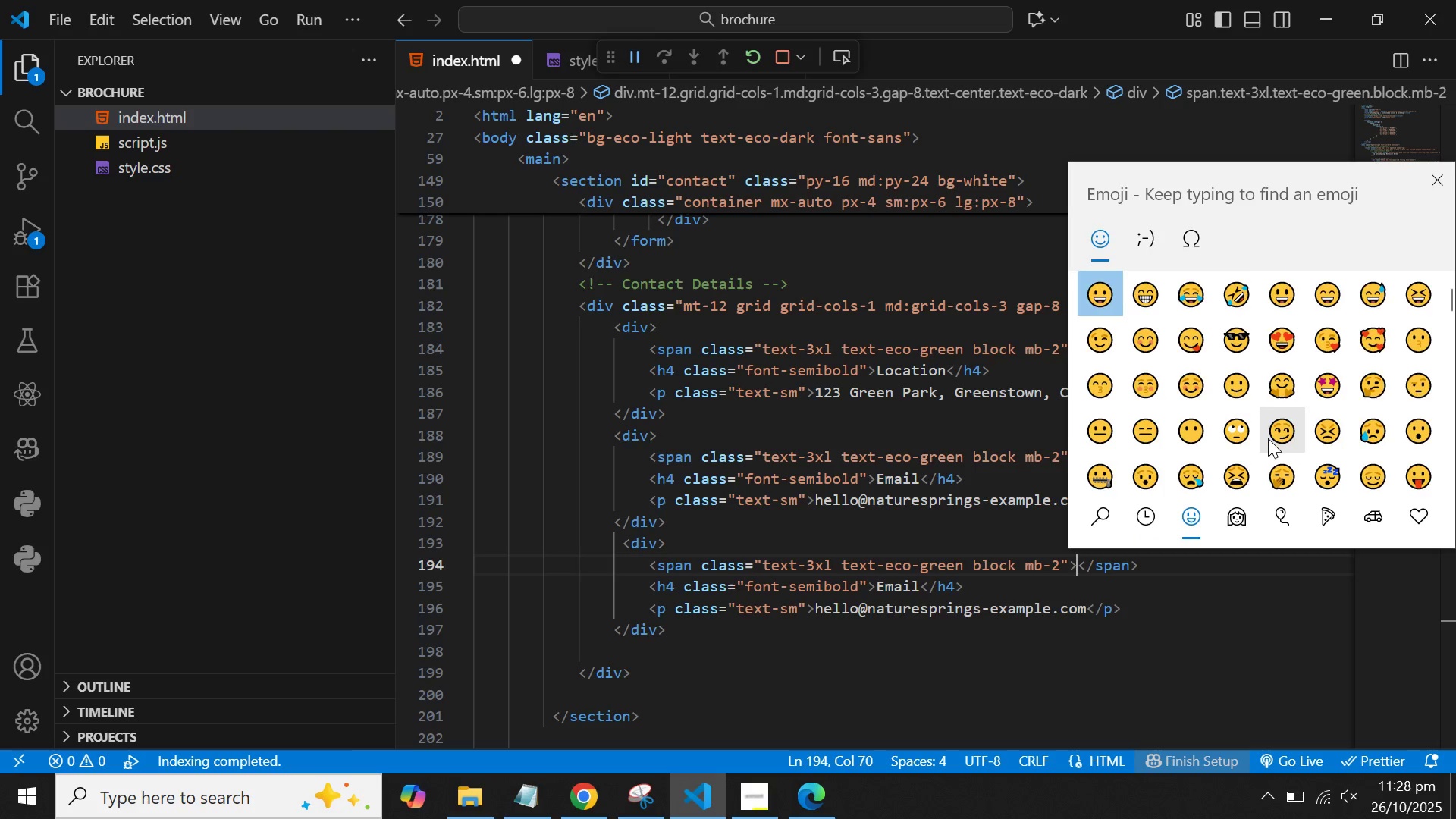 
scroll: coordinate [1268, 440], scroll_direction: down, amount: 47.0
 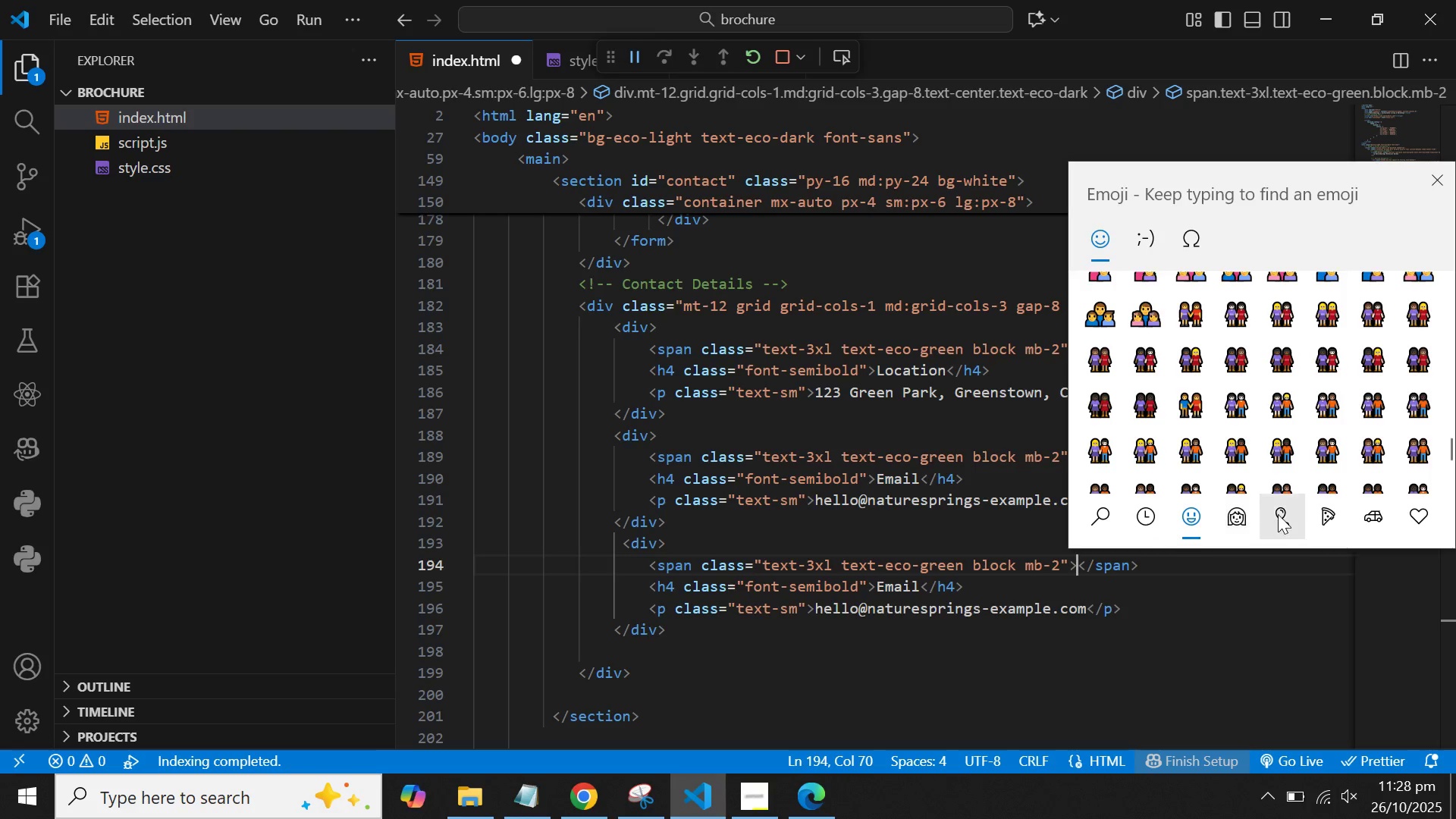 
left_click([1278, 513])
 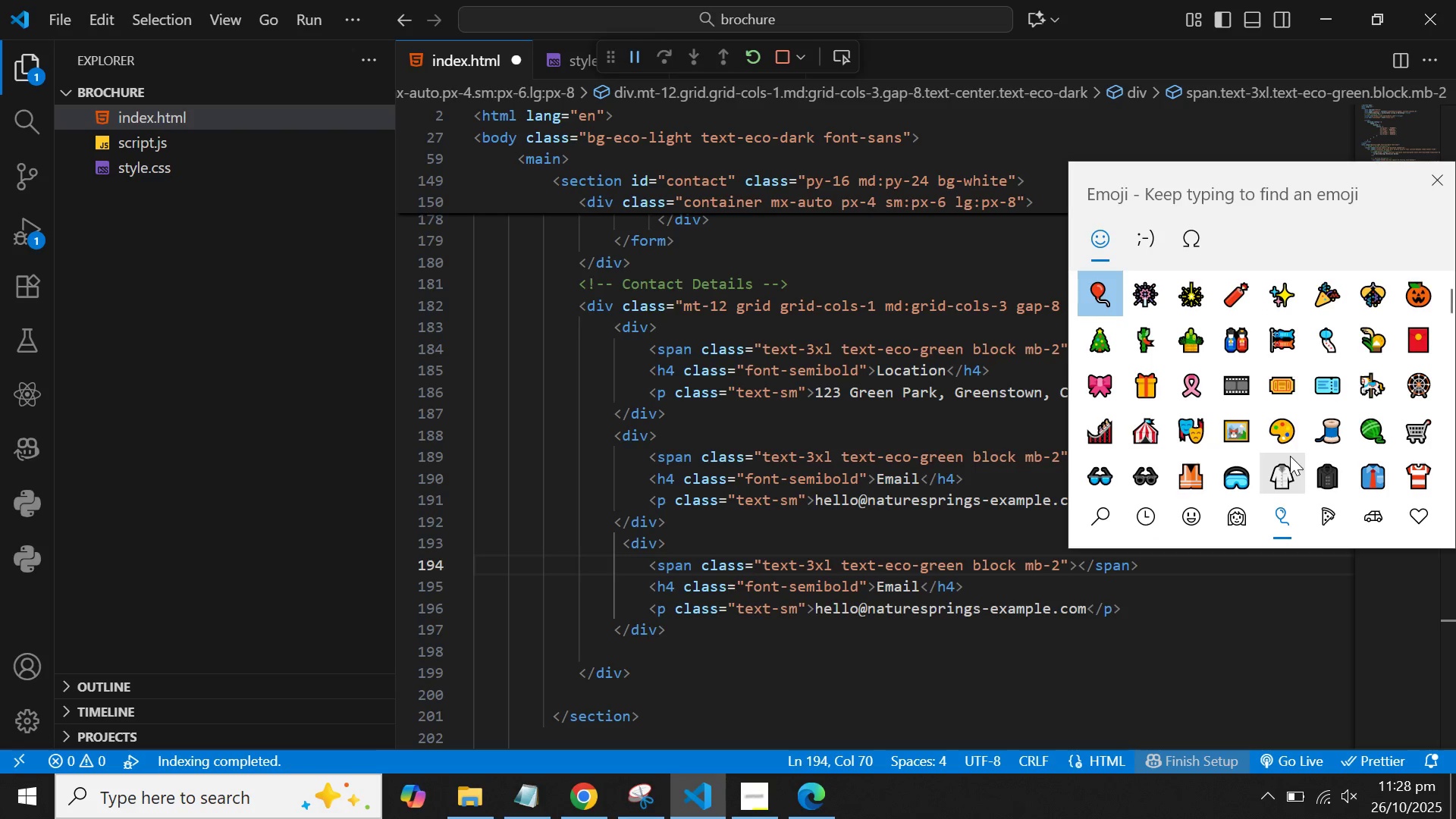 
scroll: coordinate [1290, 450], scroll_direction: down, amount: 1.0
 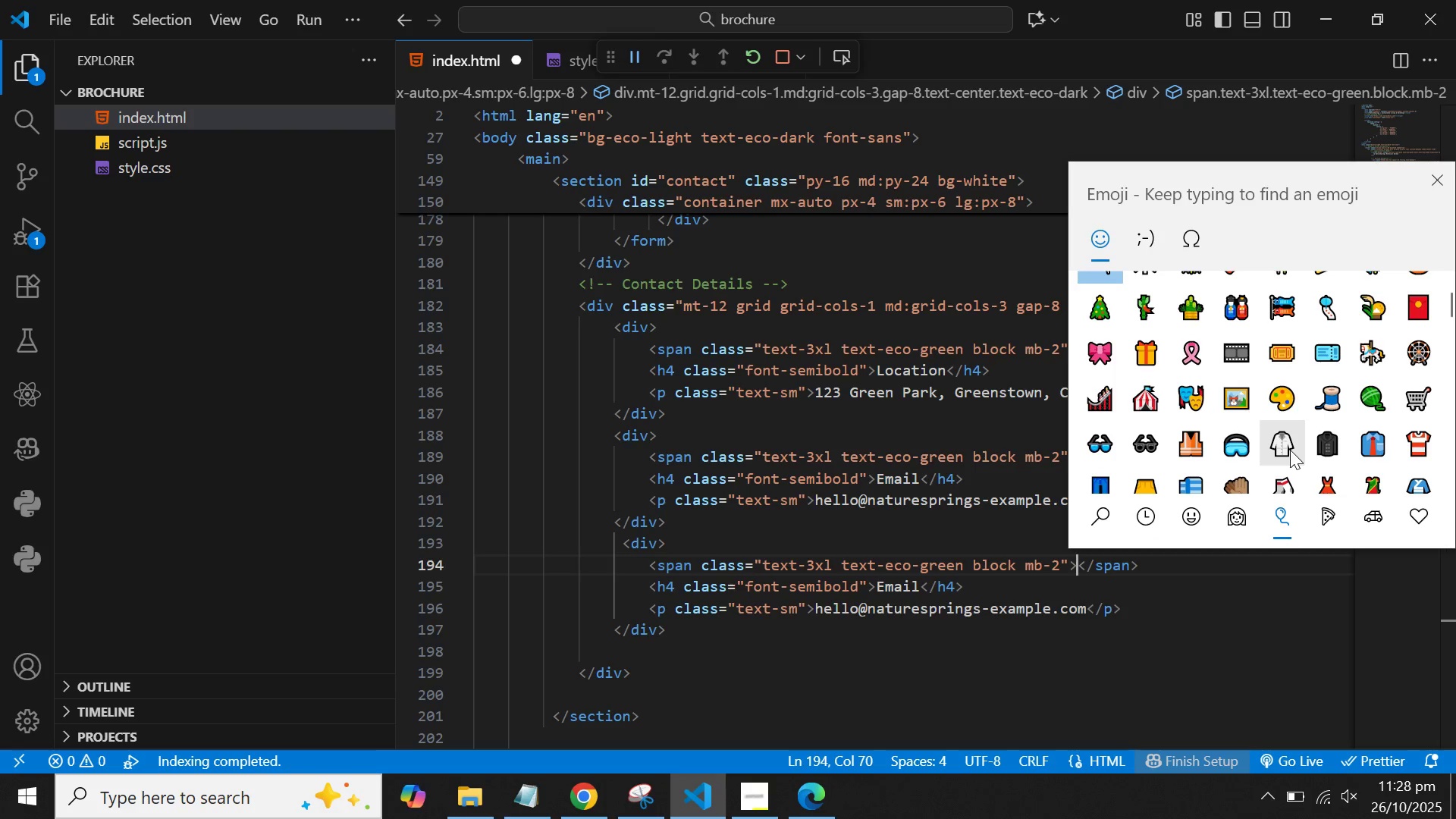 
scroll: coordinate [1288, 448], scroll_direction: up, amount: 2.0
 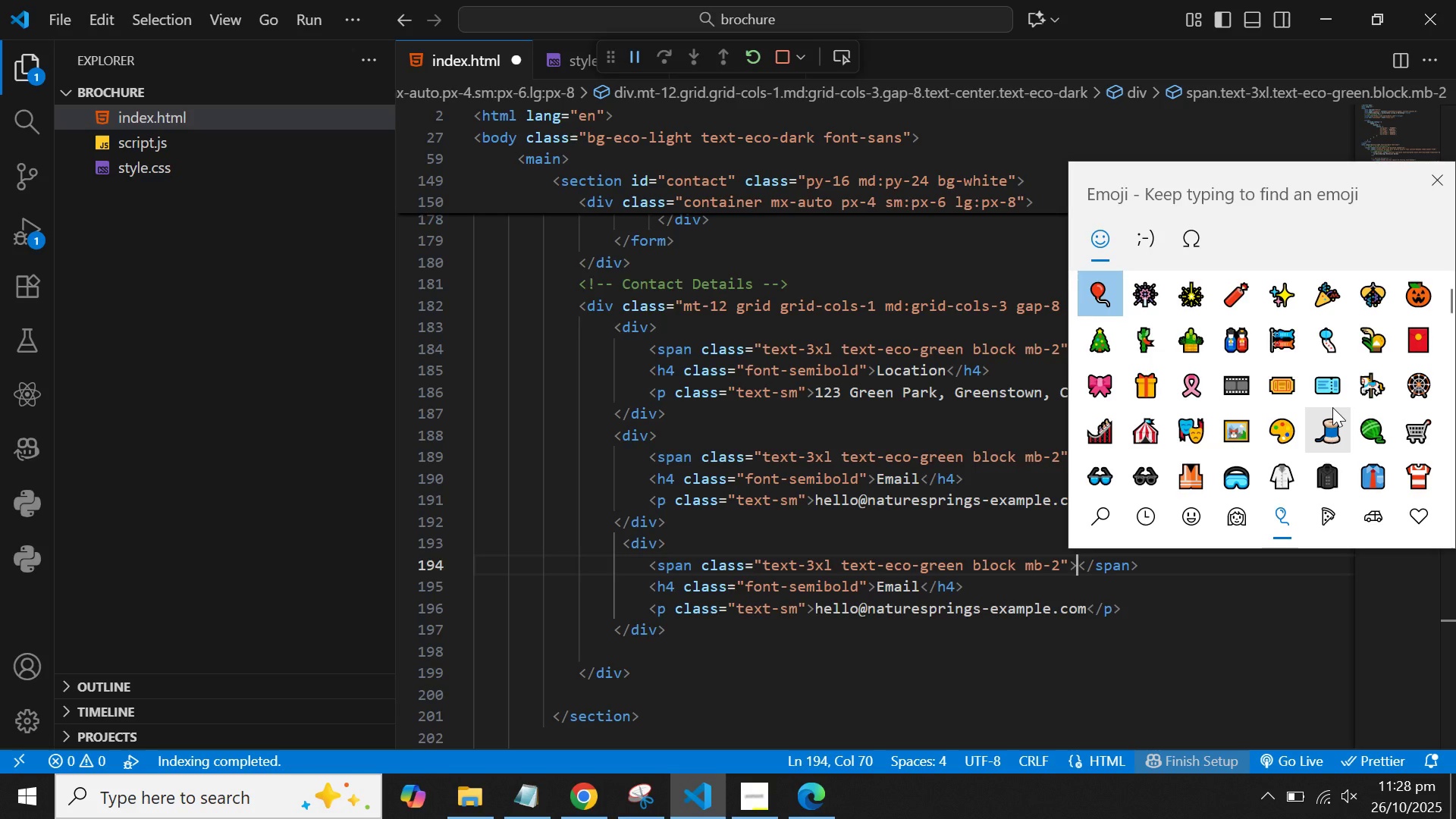 
scroll: coordinate [1332, 407], scroll_direction: down, amount: 12.0
 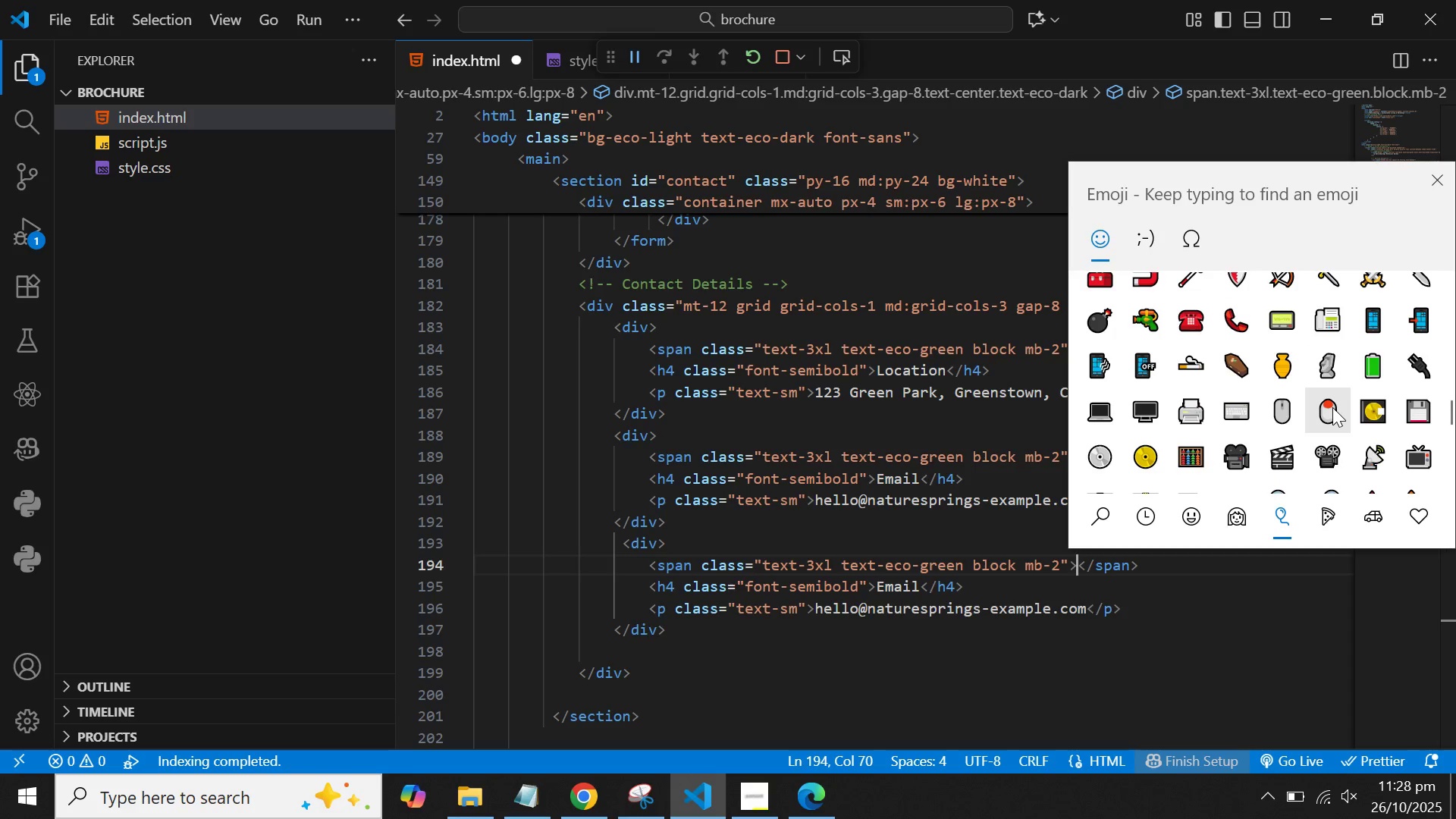 
mouse_move([1130, 363])
 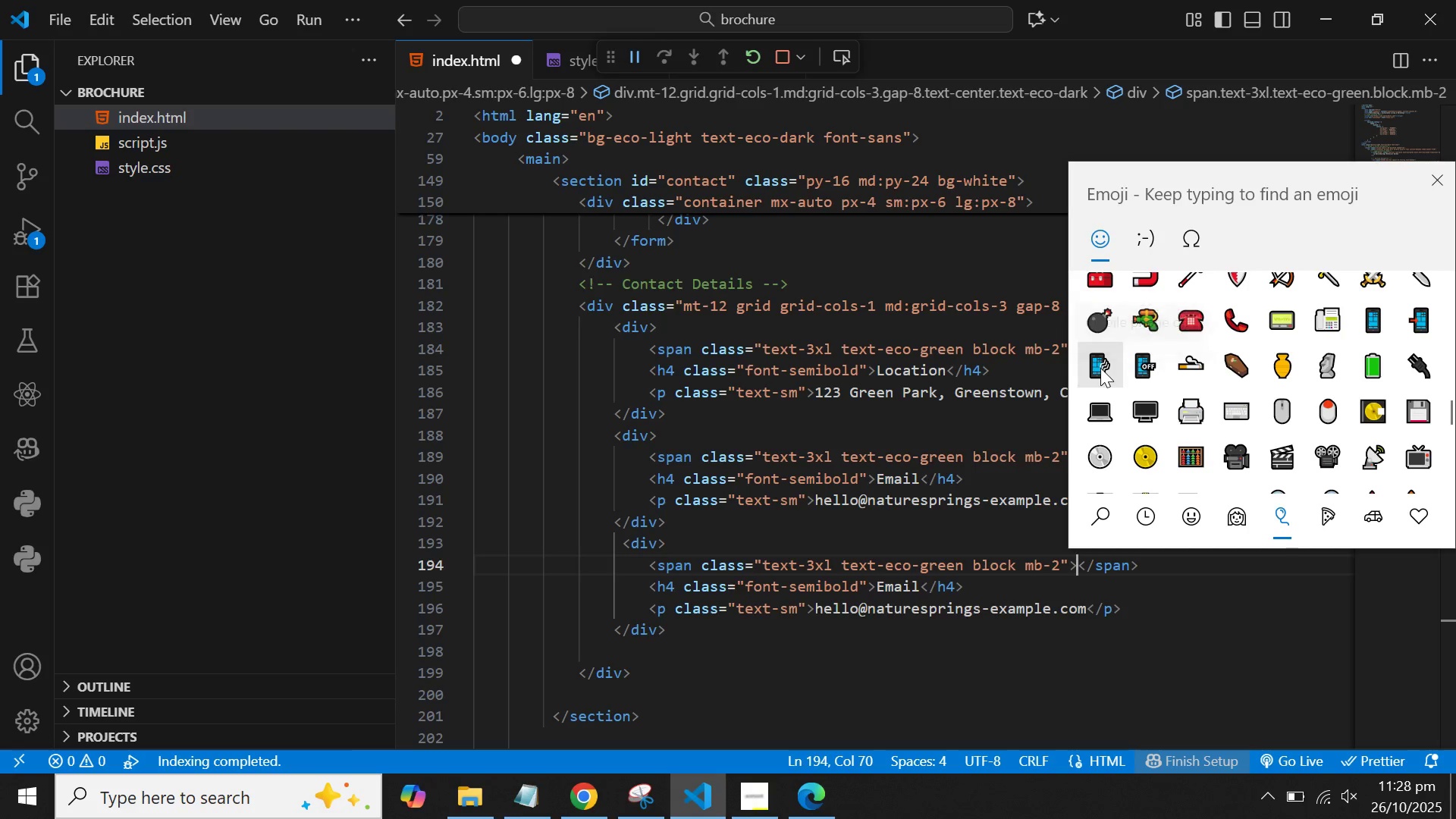 
mouse_move([1133, 366])
 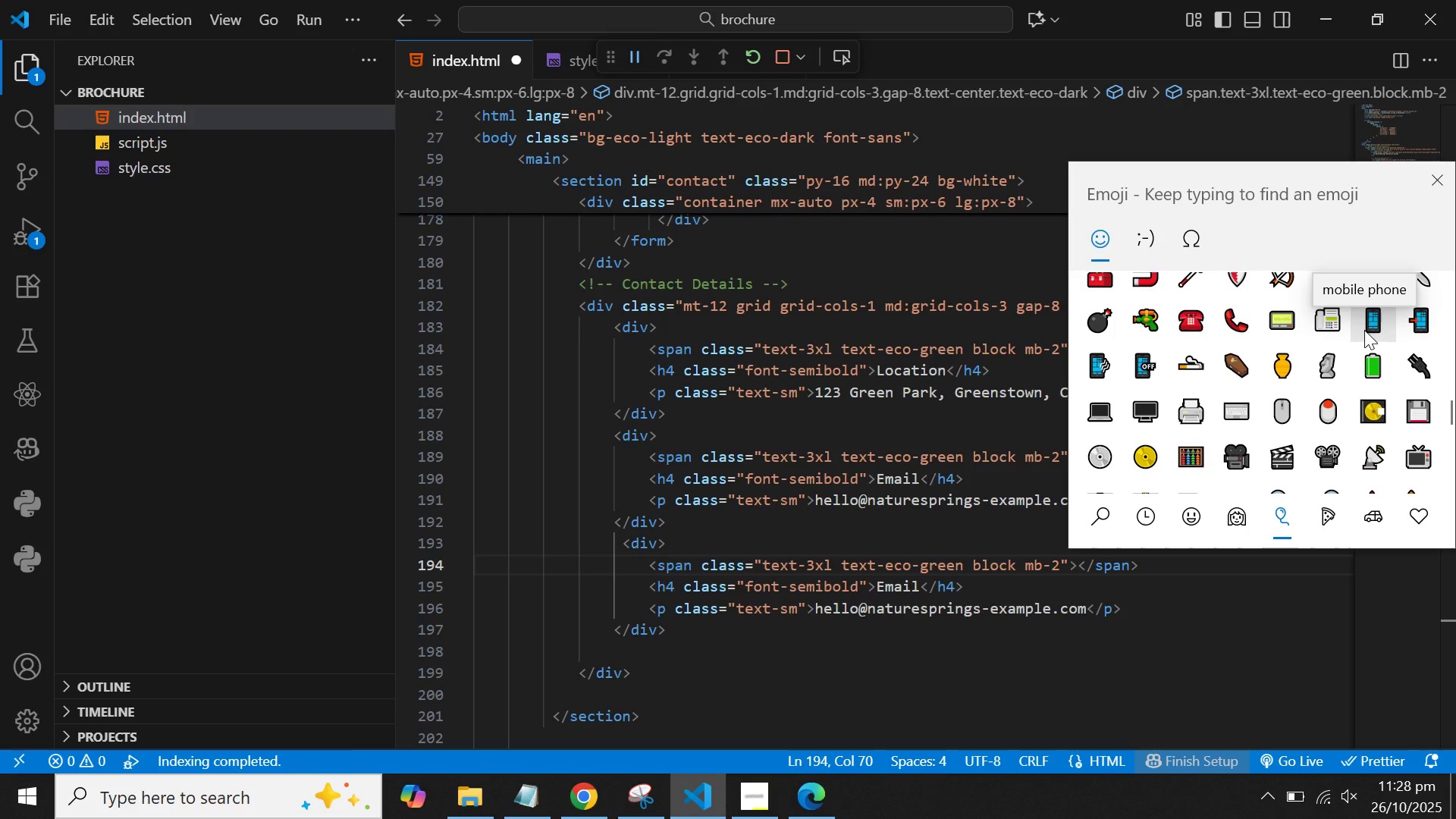 
left_click([1364, 330])
 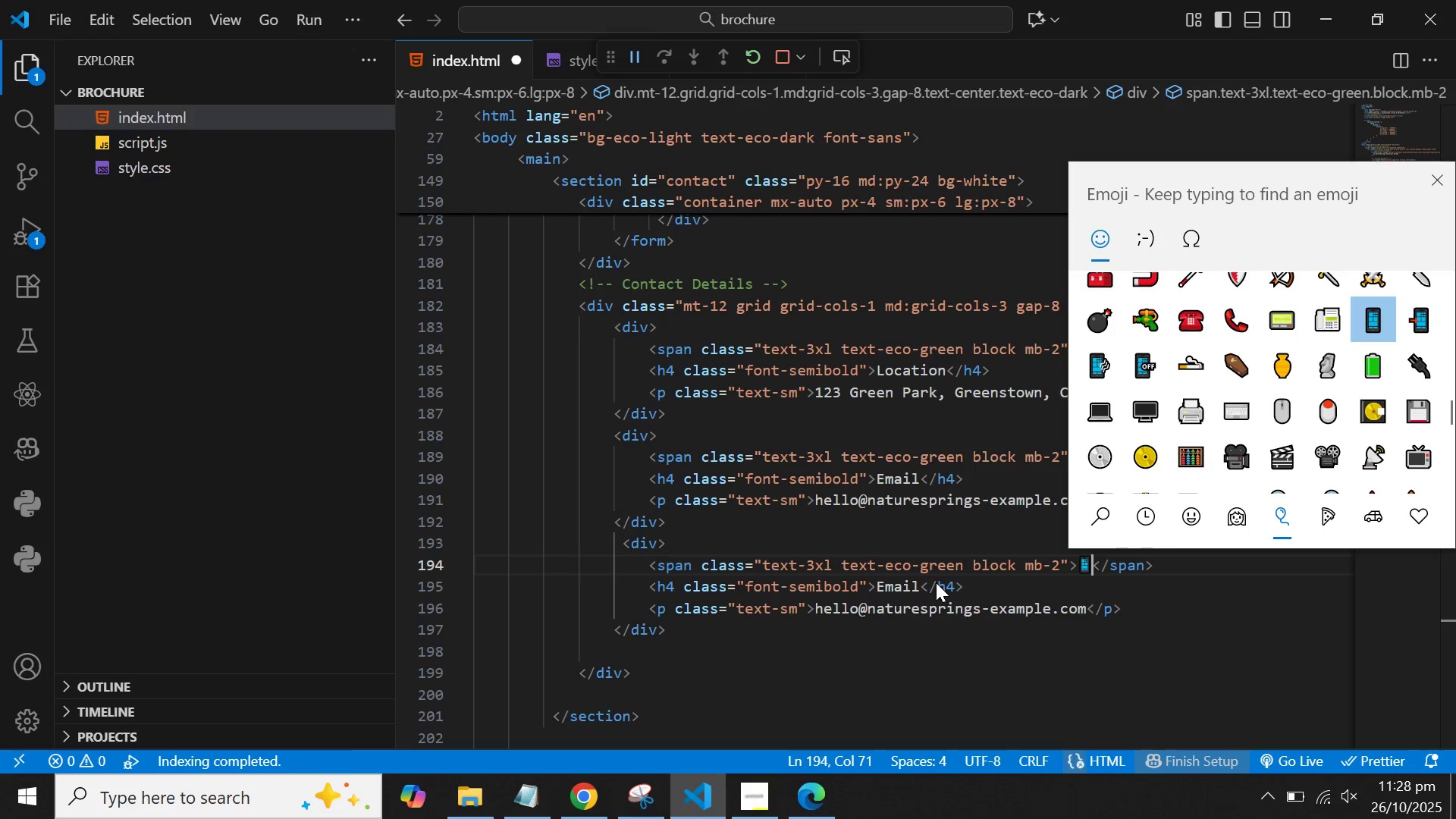 
double_click([901, 582])
 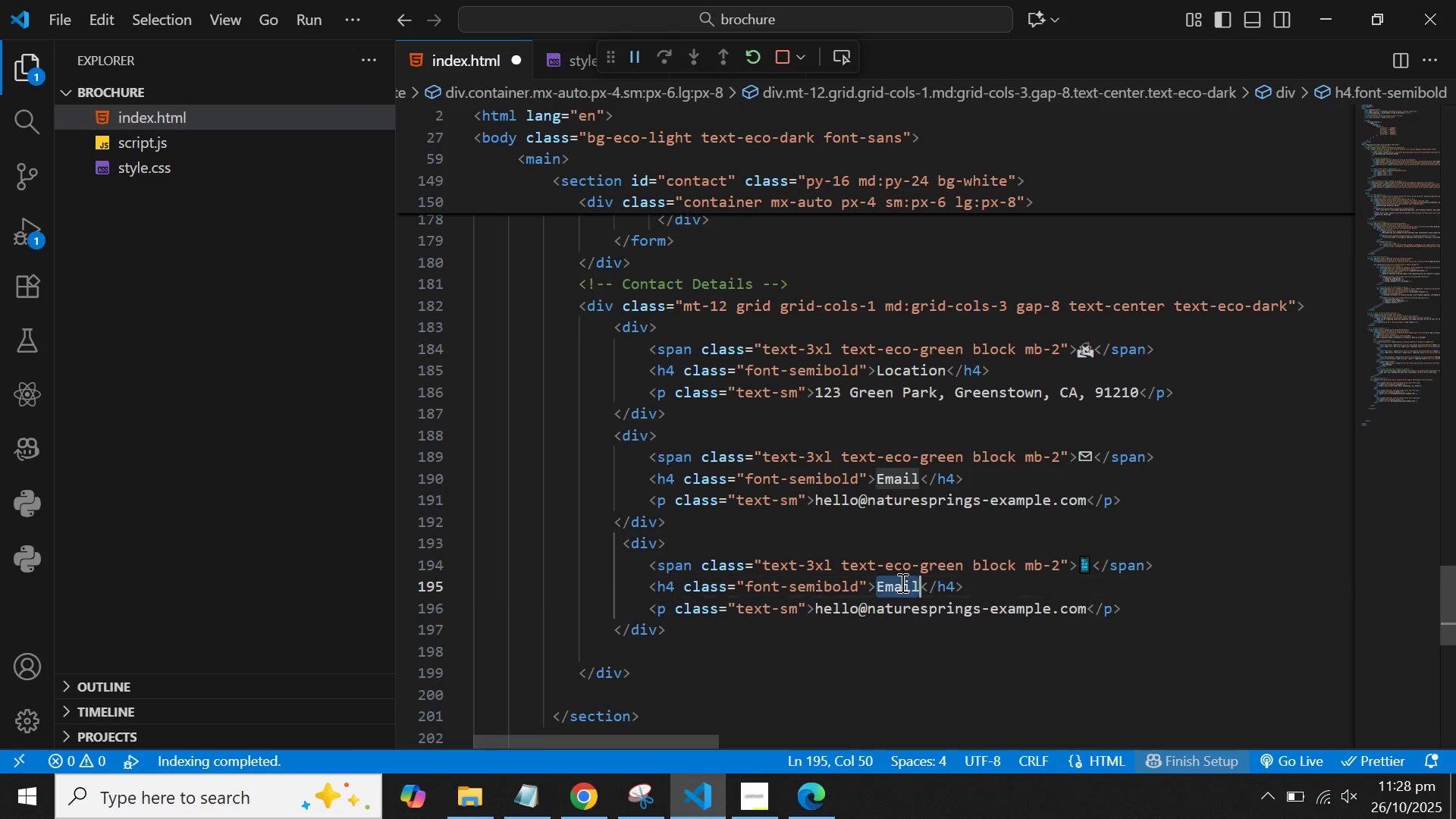 
double_click([901, 582])
 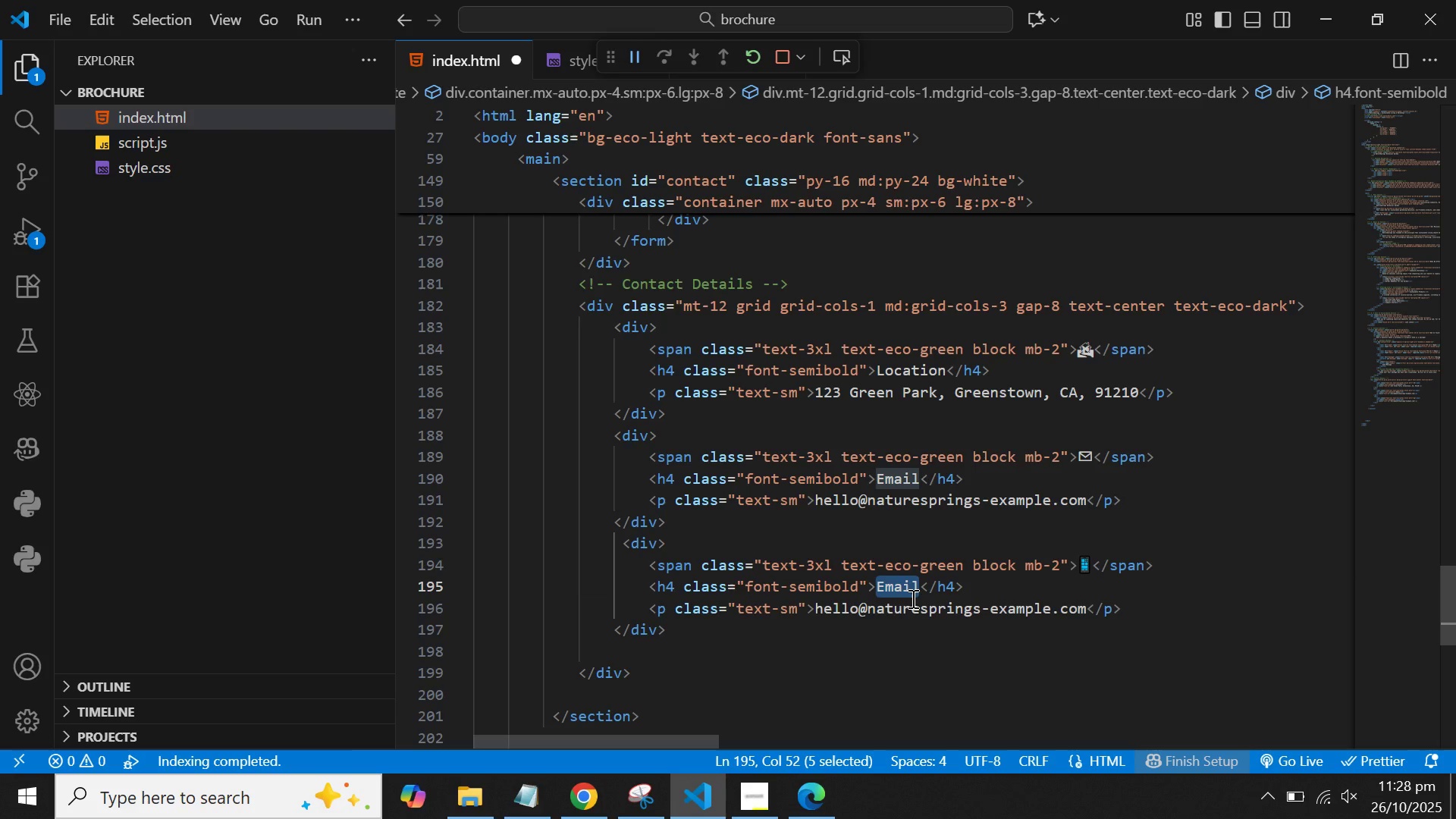 
hold_key(key=ShiftLeft, duration=0.51)
 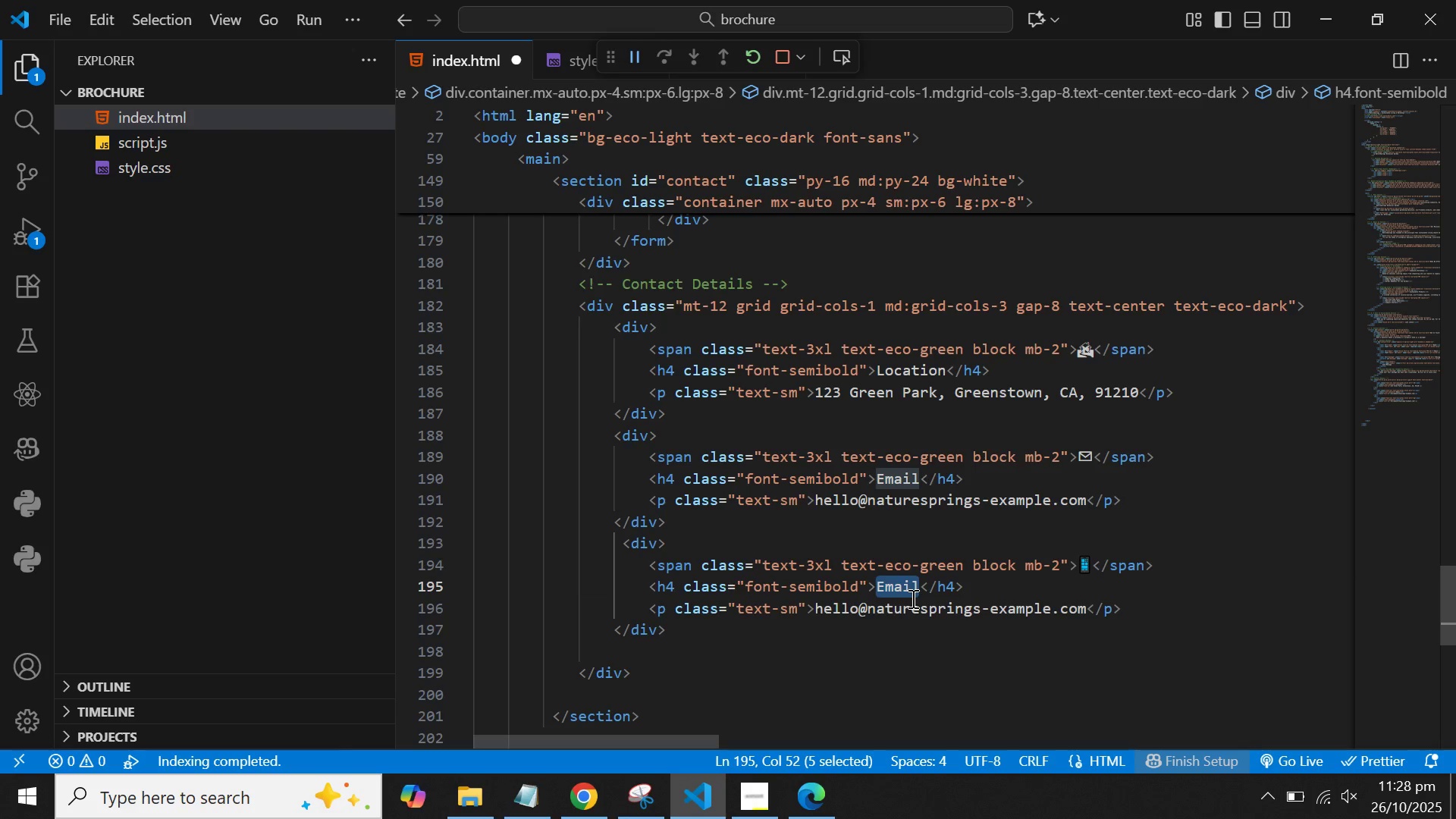 
type(Phone)
 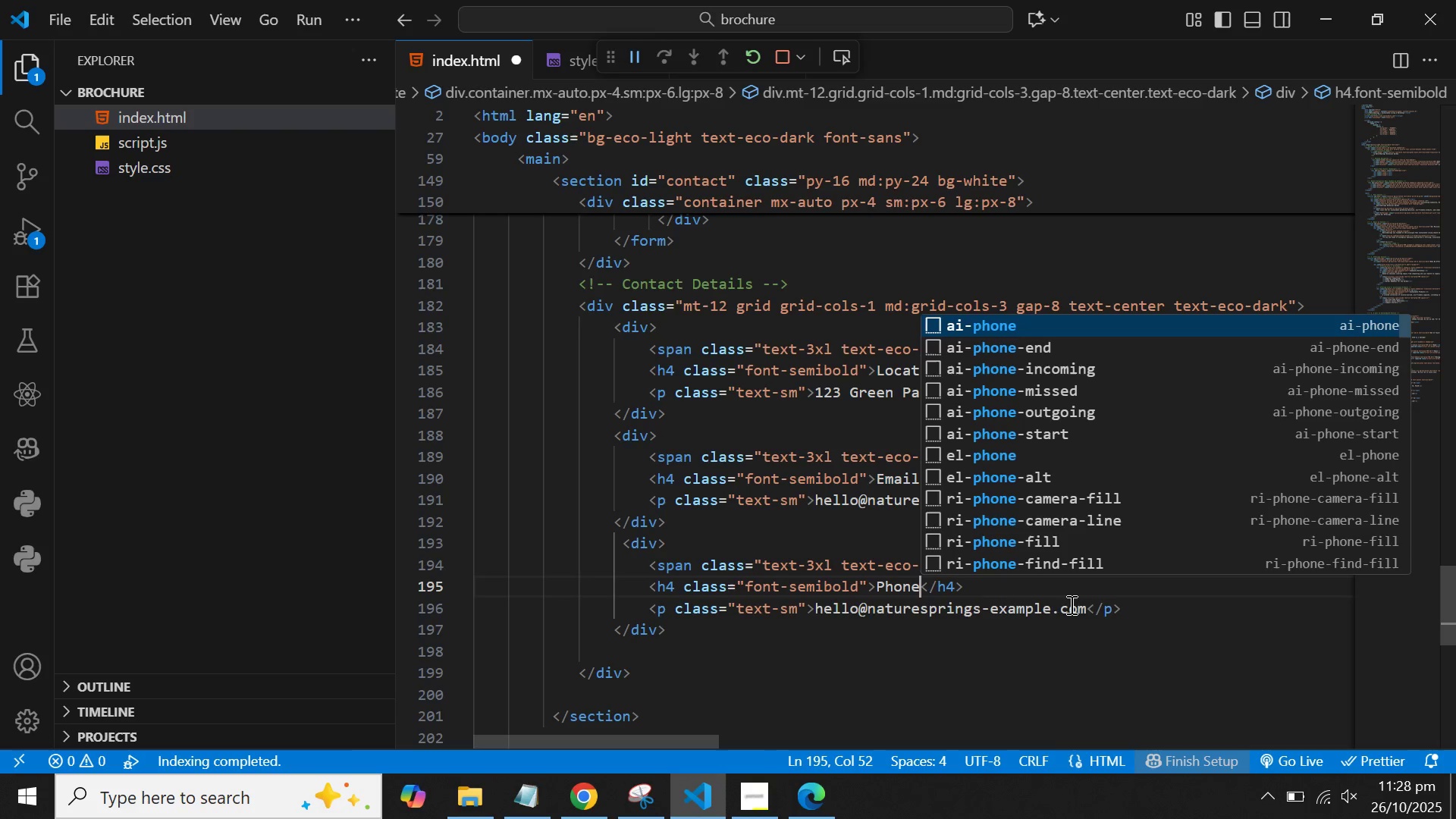 
left_click([1068, 607])
 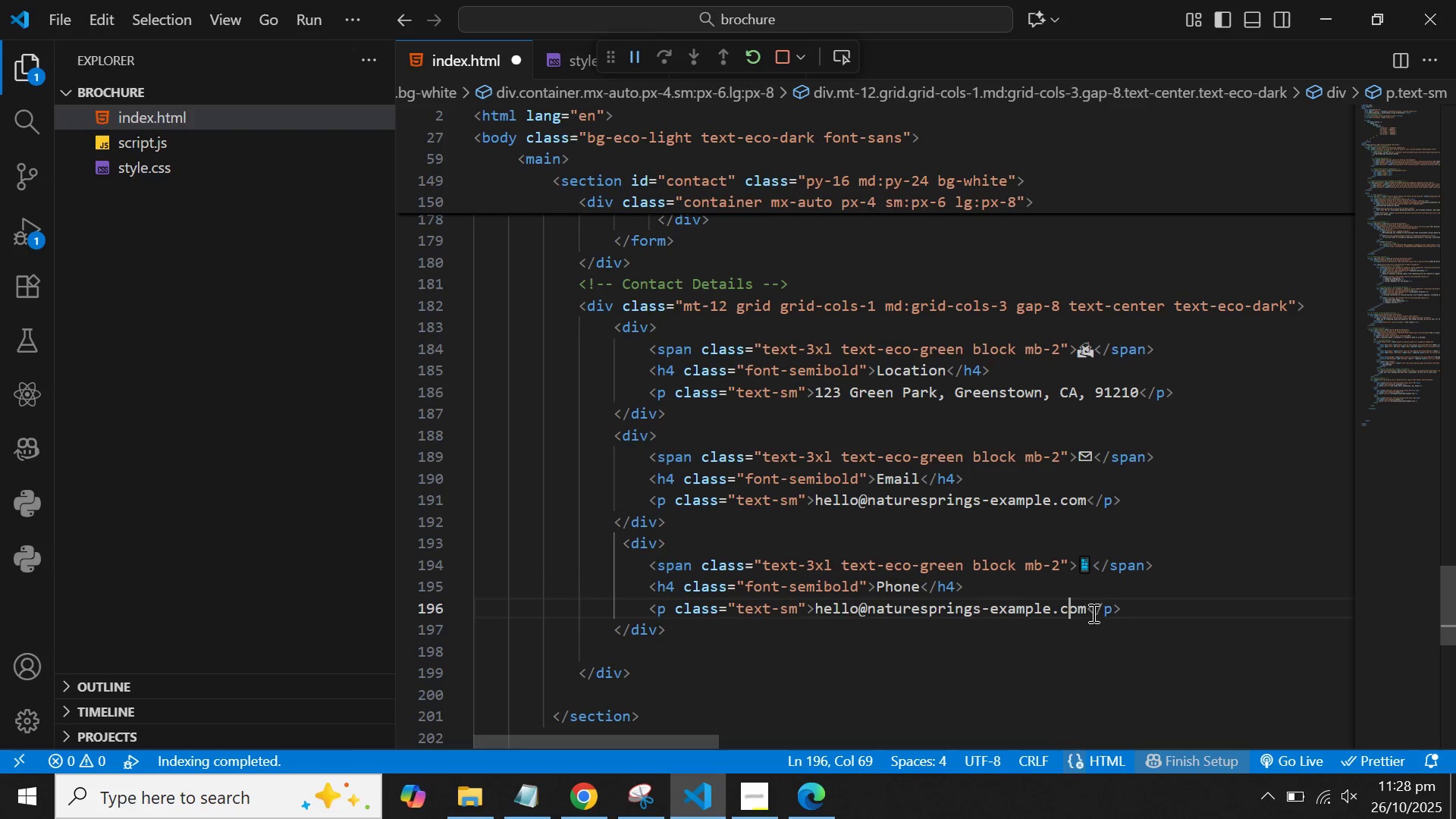 
left_click_drag(start_coordinate=[1090, 612], to_coordinate=[816, 610])
 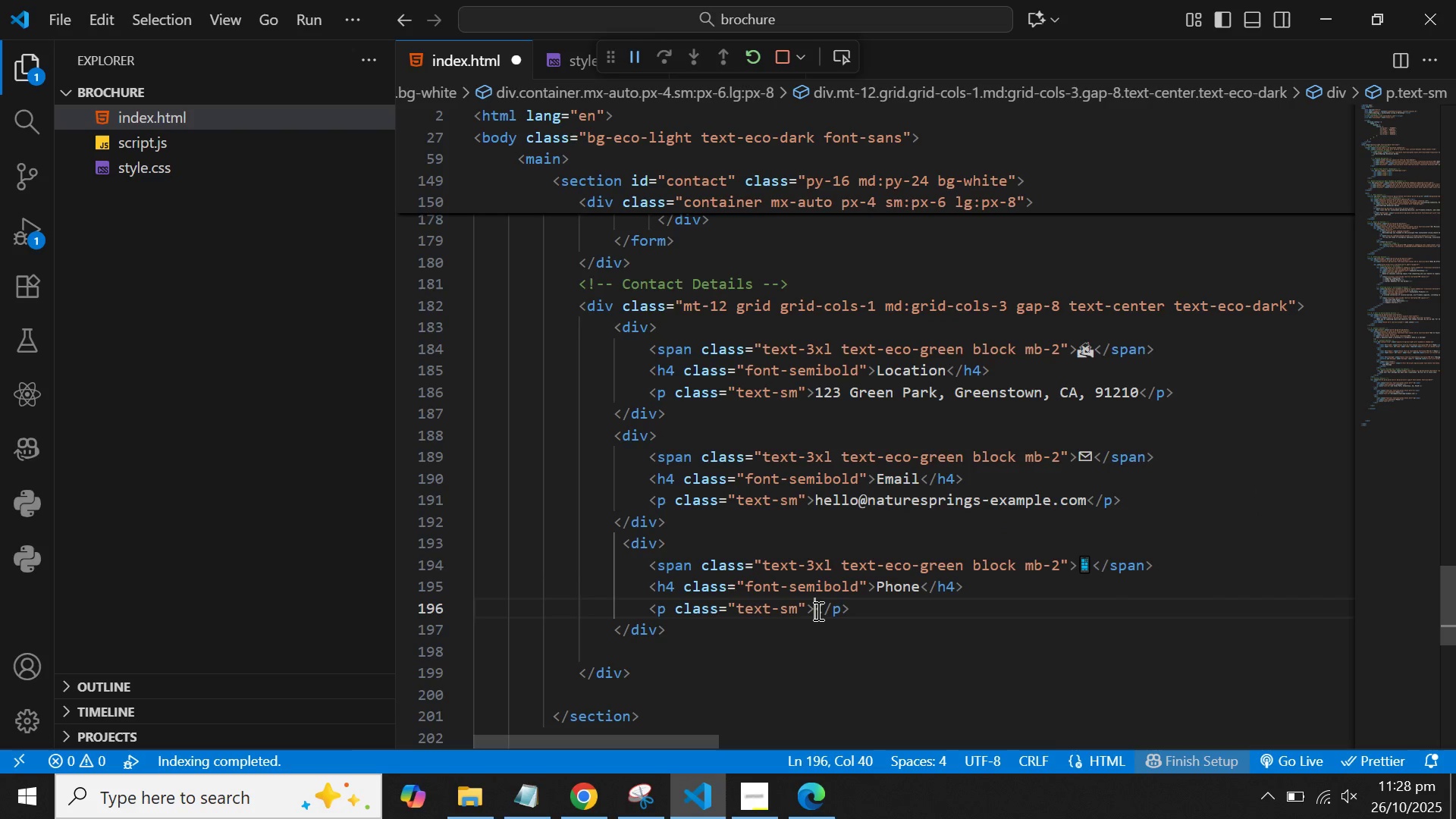 
key(Backspace)
type((555)-)
key(Backspace)
type( 123-4567)
 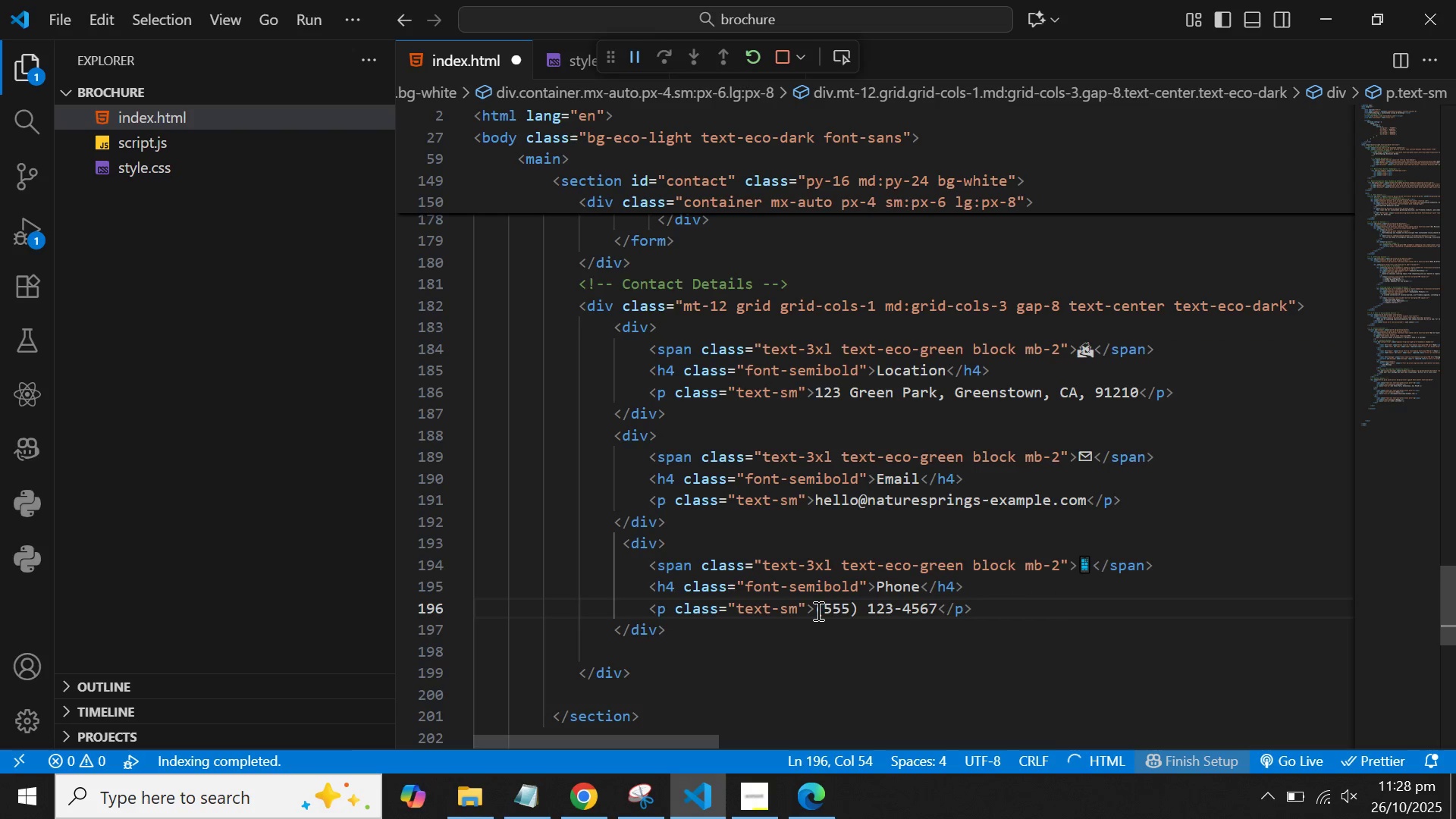 
left_click([912, 645])
 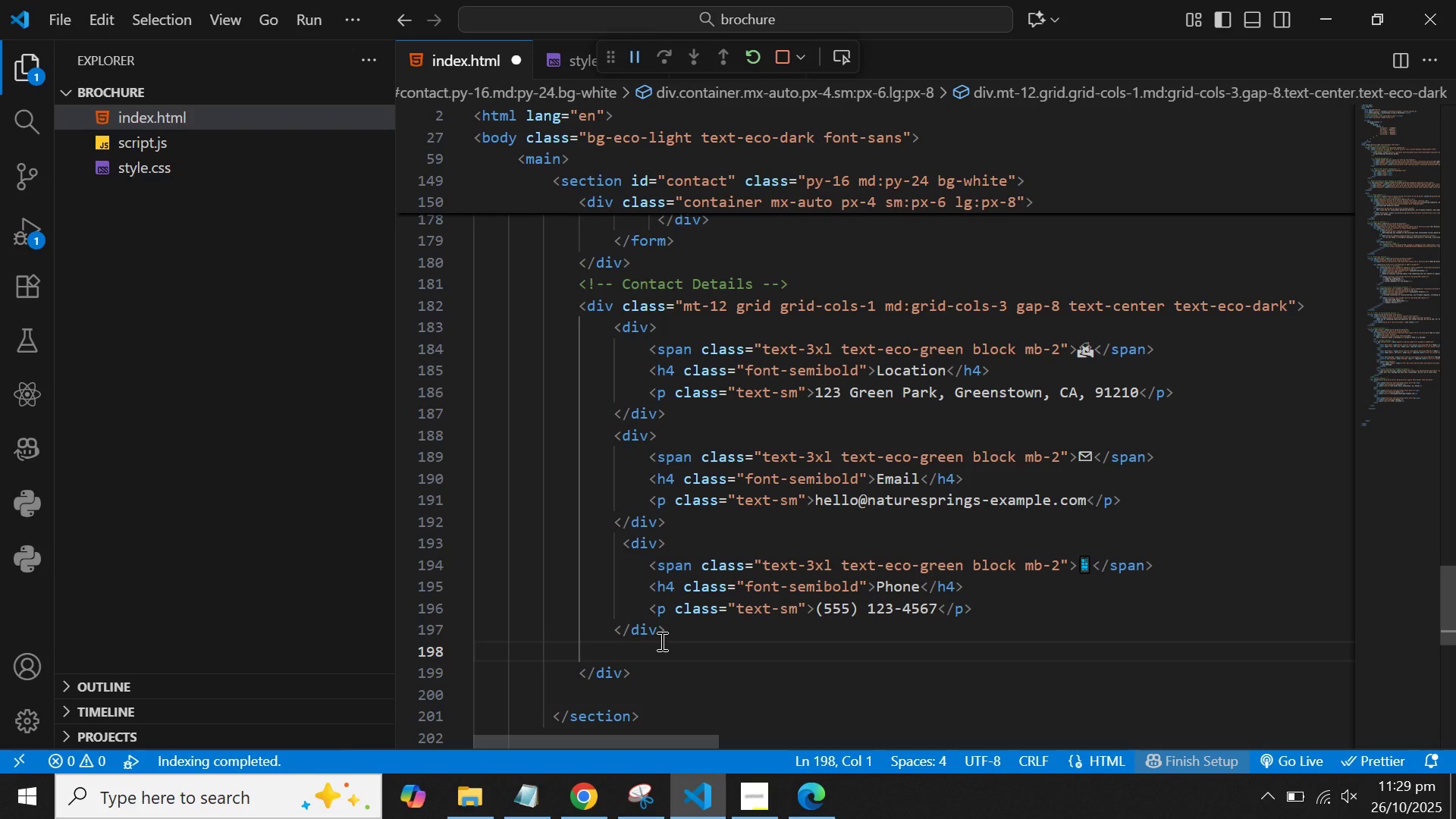 
key(Backspace)
 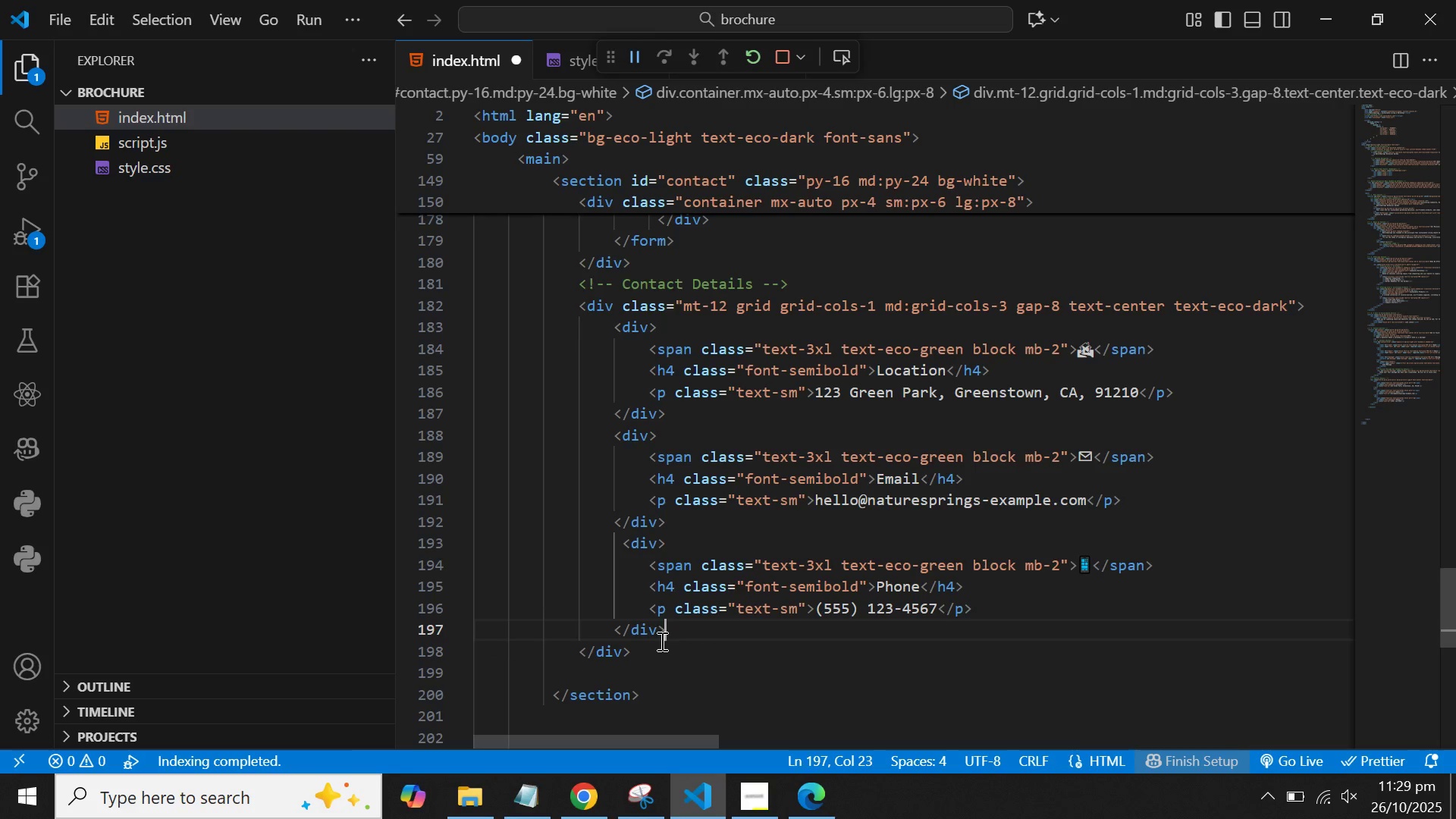 
left_click([664, 652])
 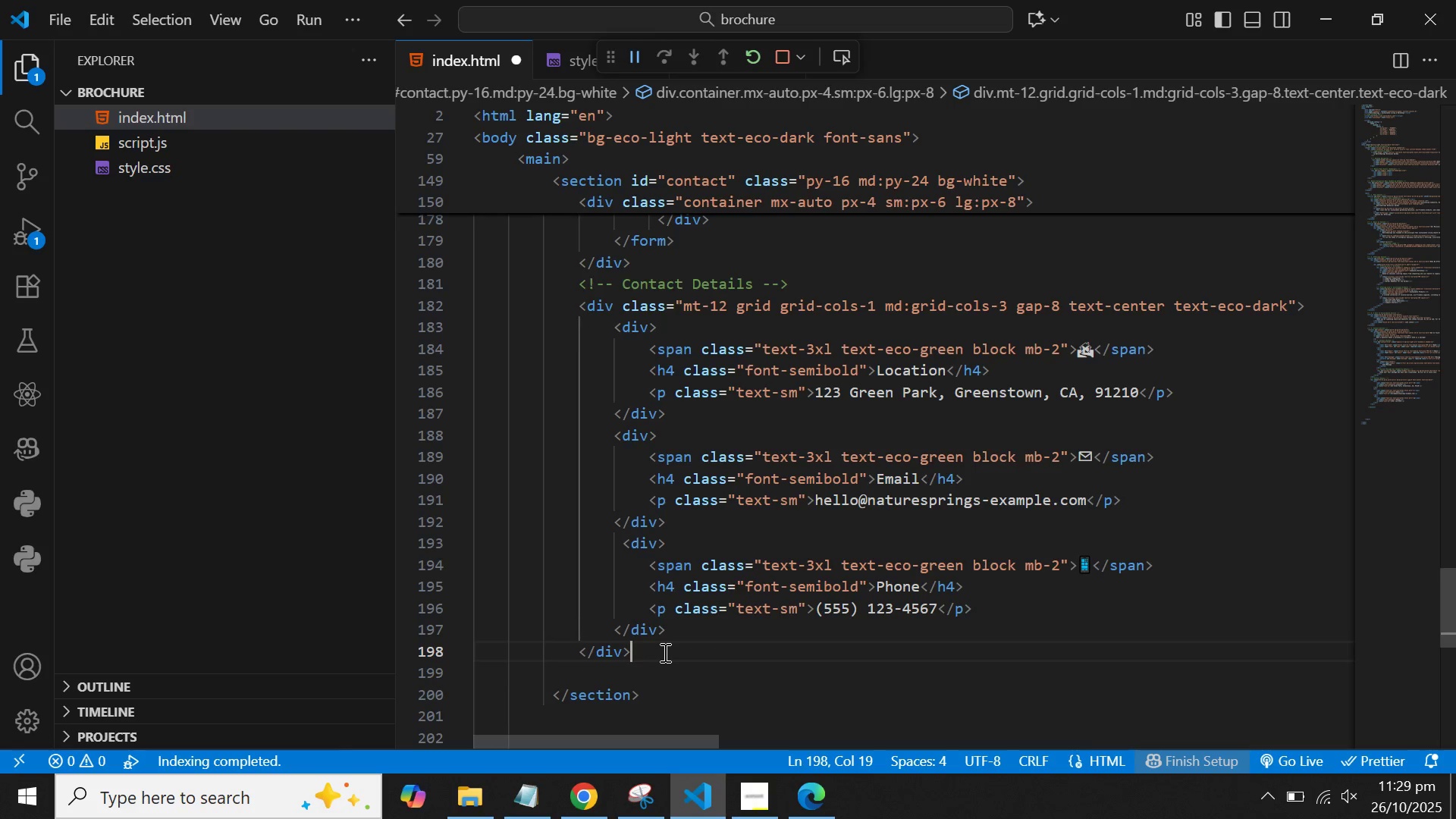 
key(Enter)
 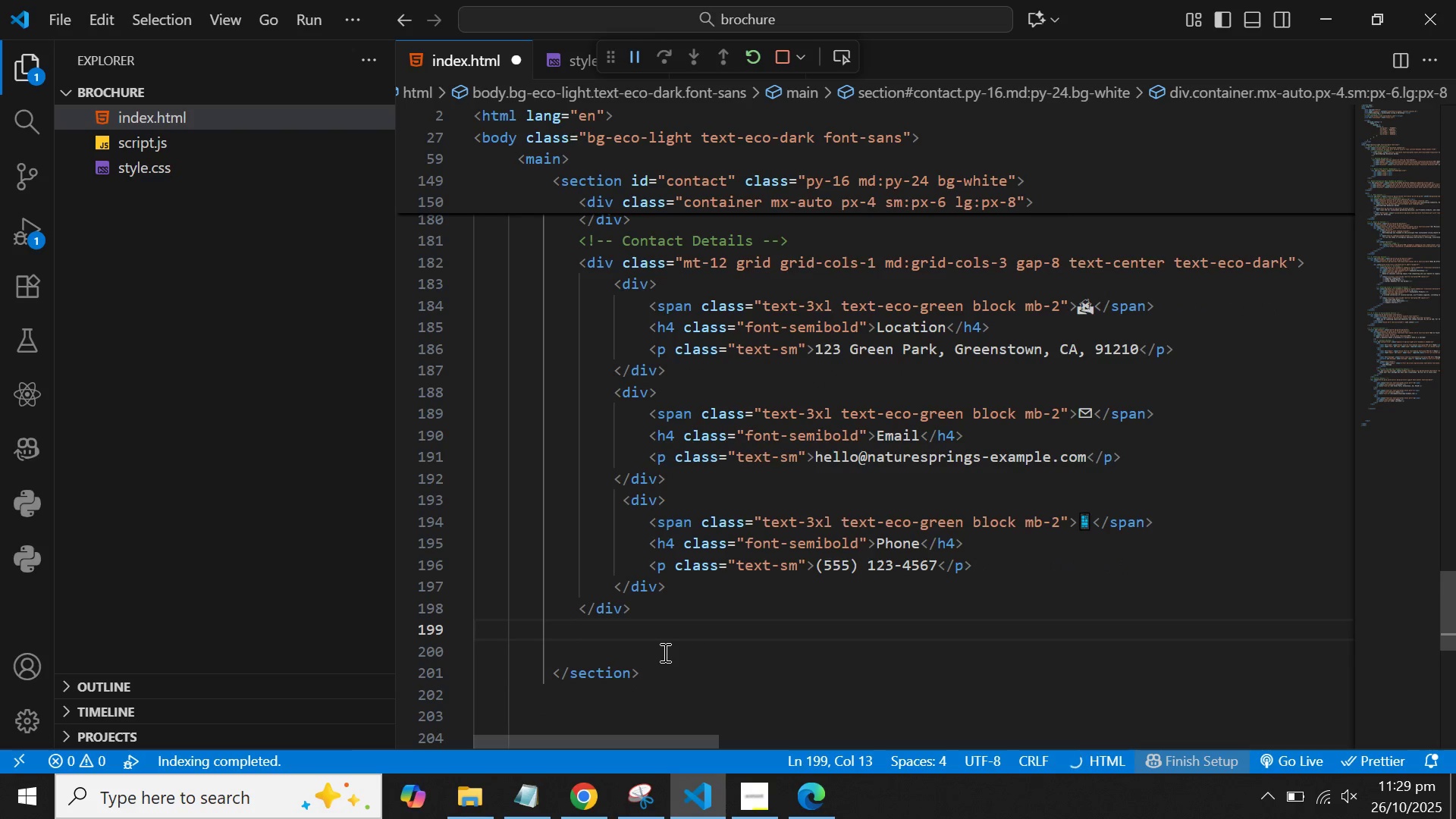 
key(Backspace)
 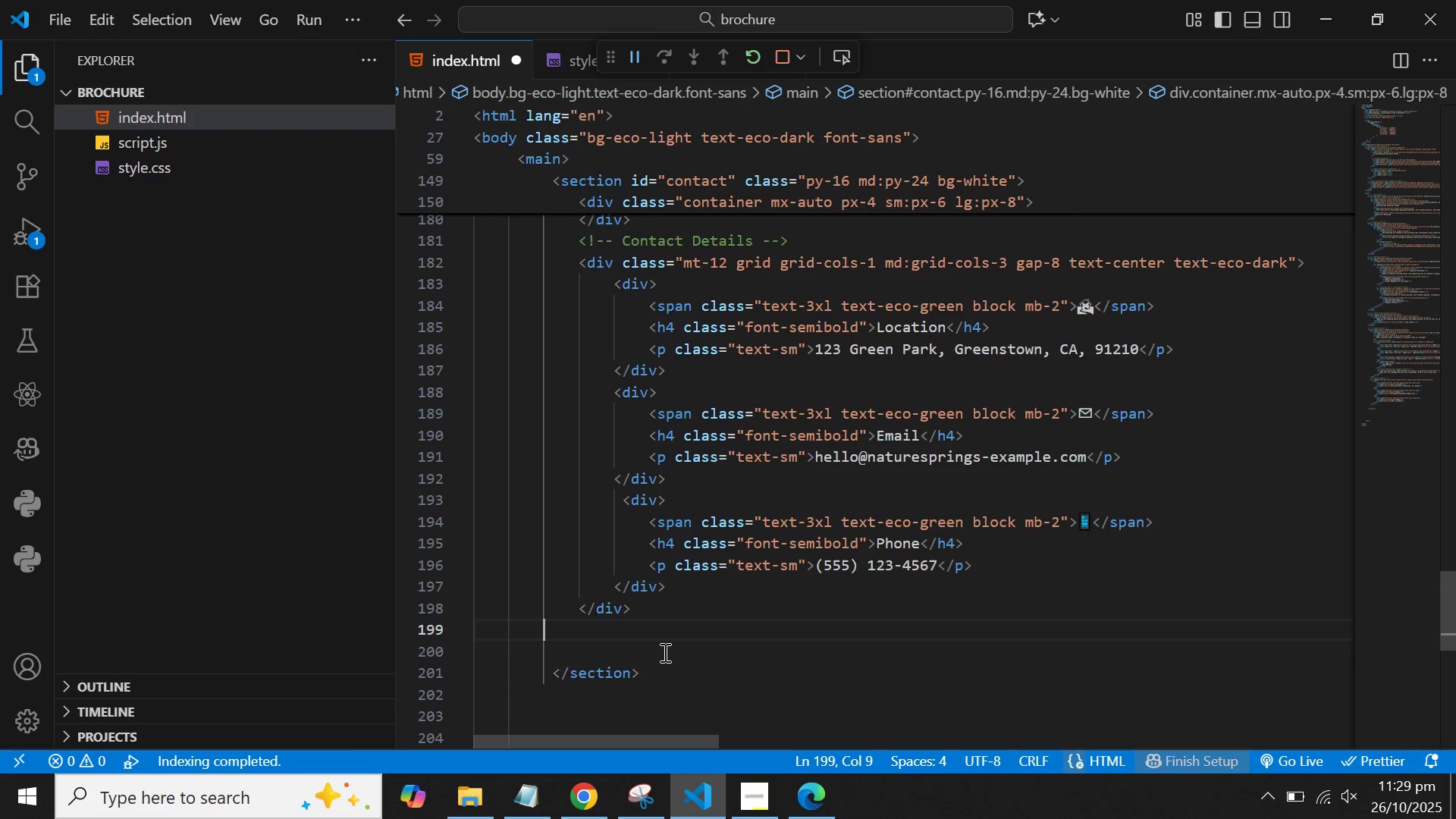 
key(ArrowDown)
 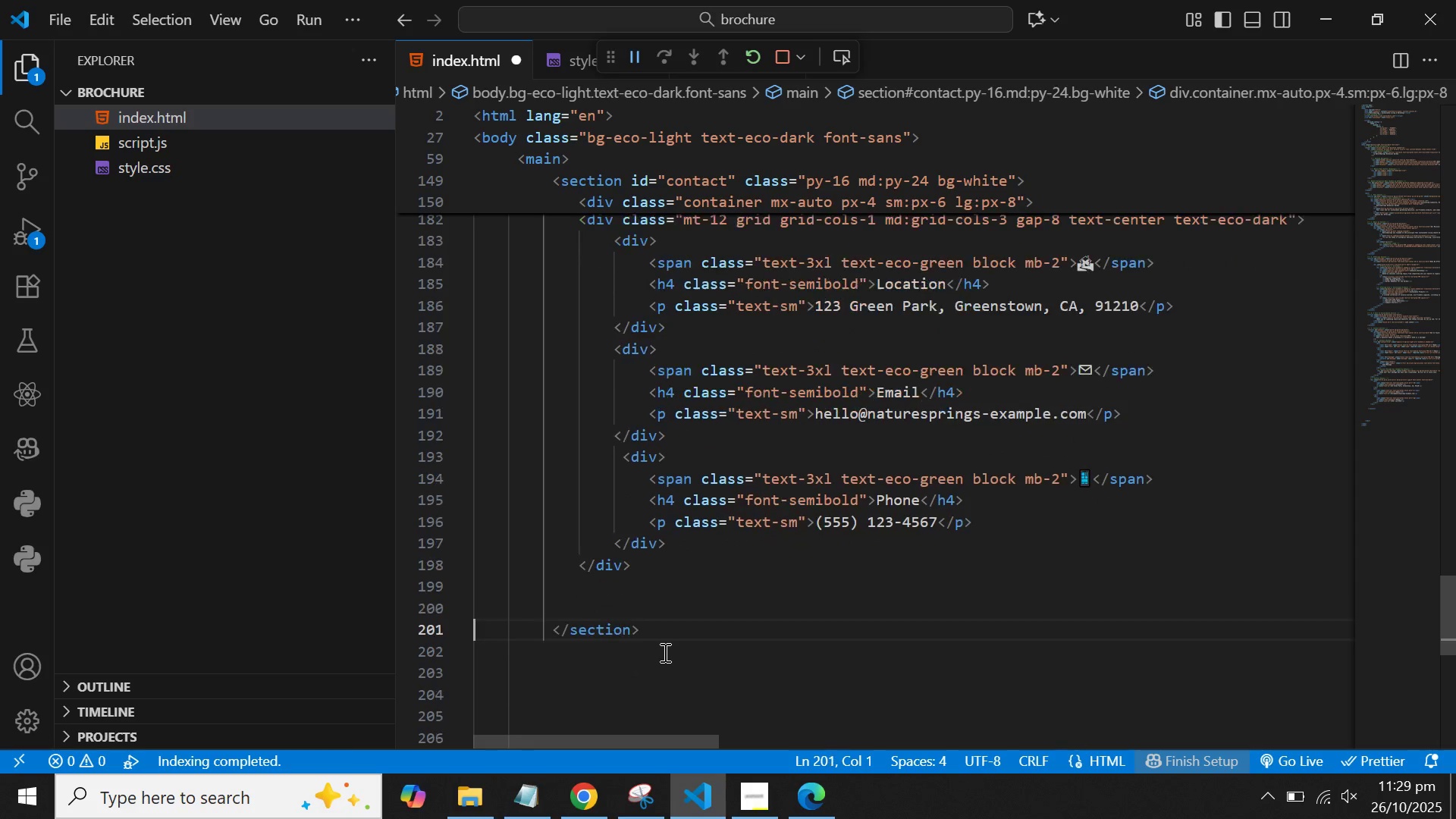 
key(ArrowRight)
 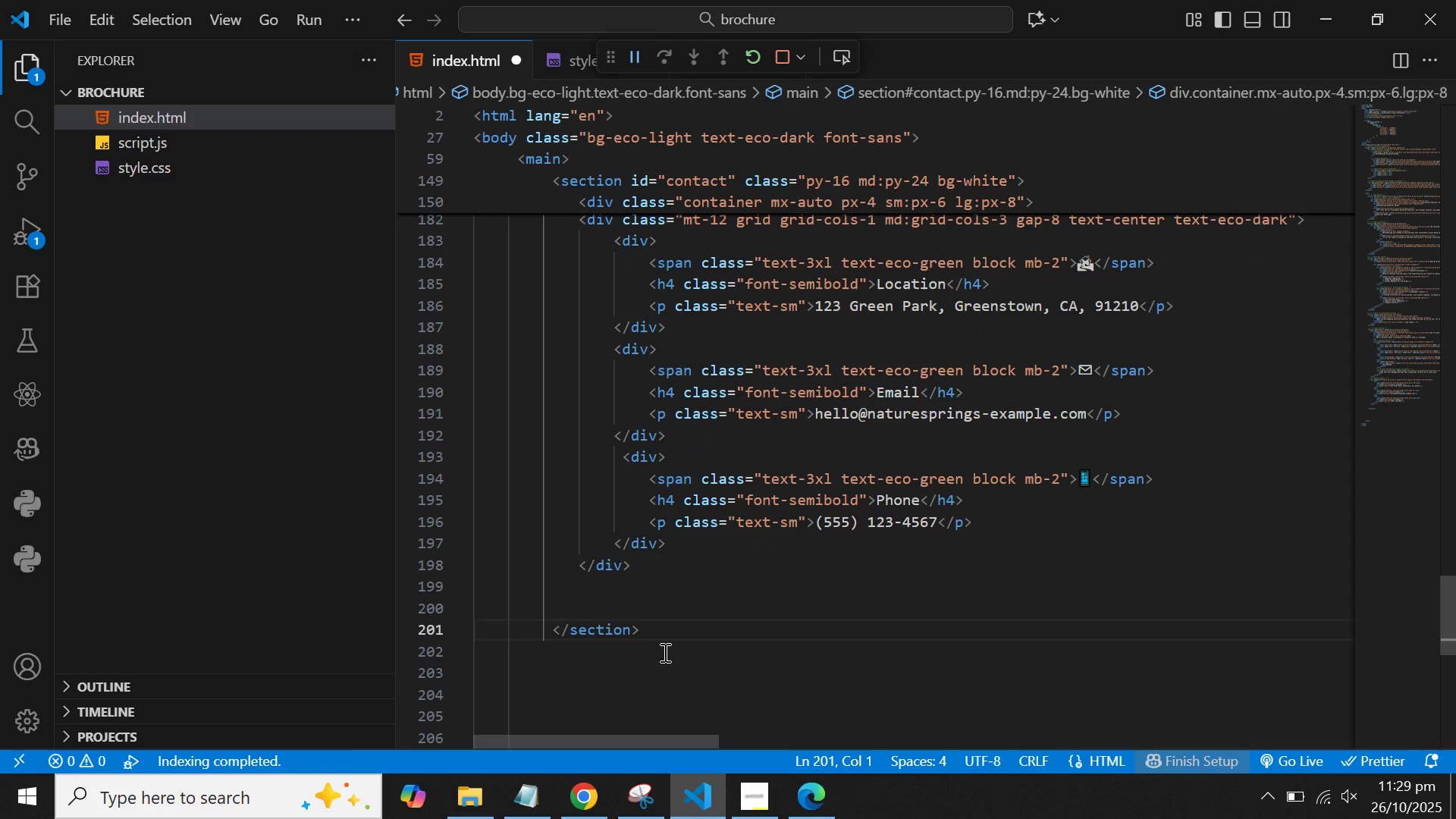 
key(ArrowRight)
 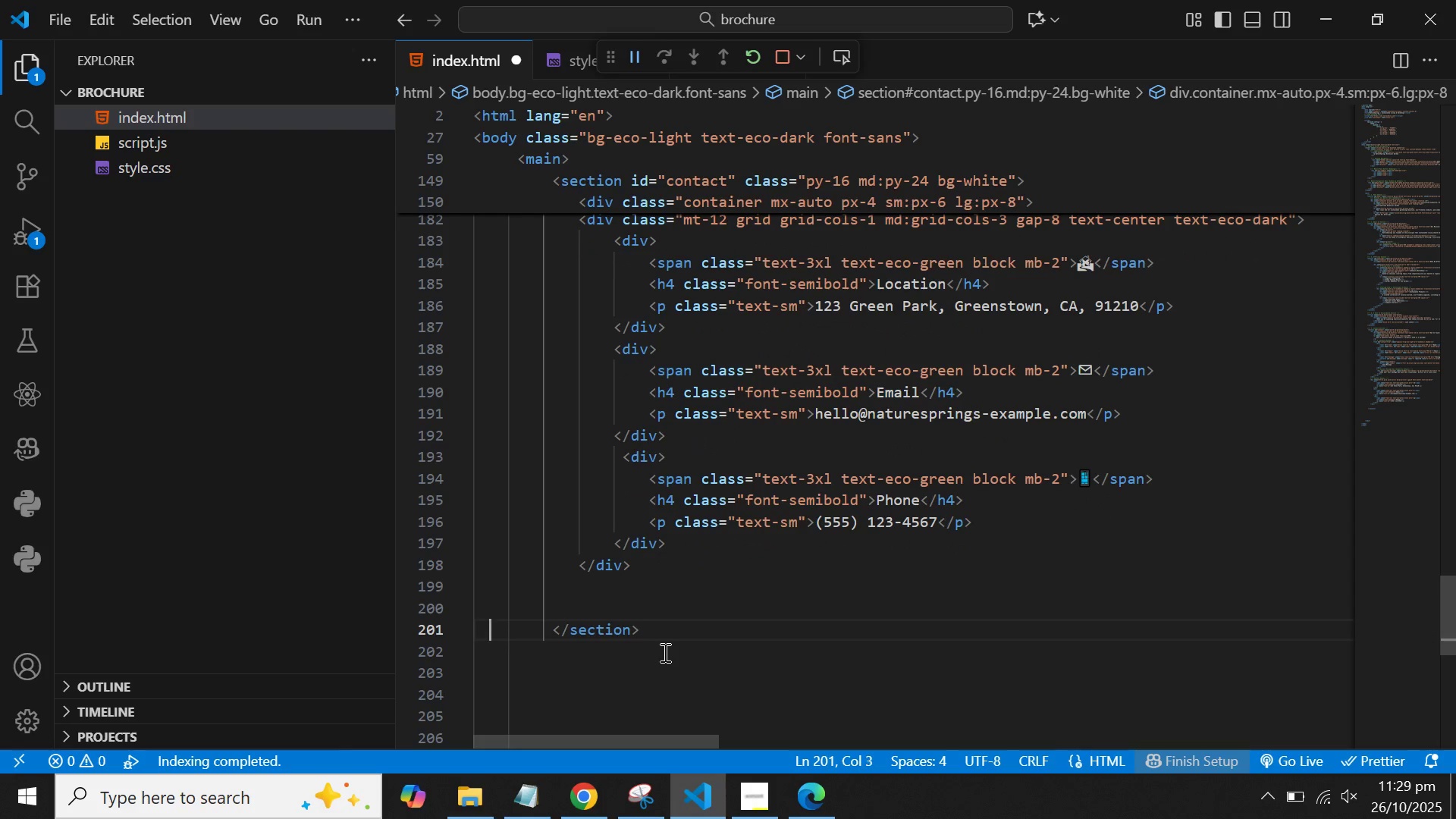 
hold_key(key=ArrowRight, duration=0.37)
 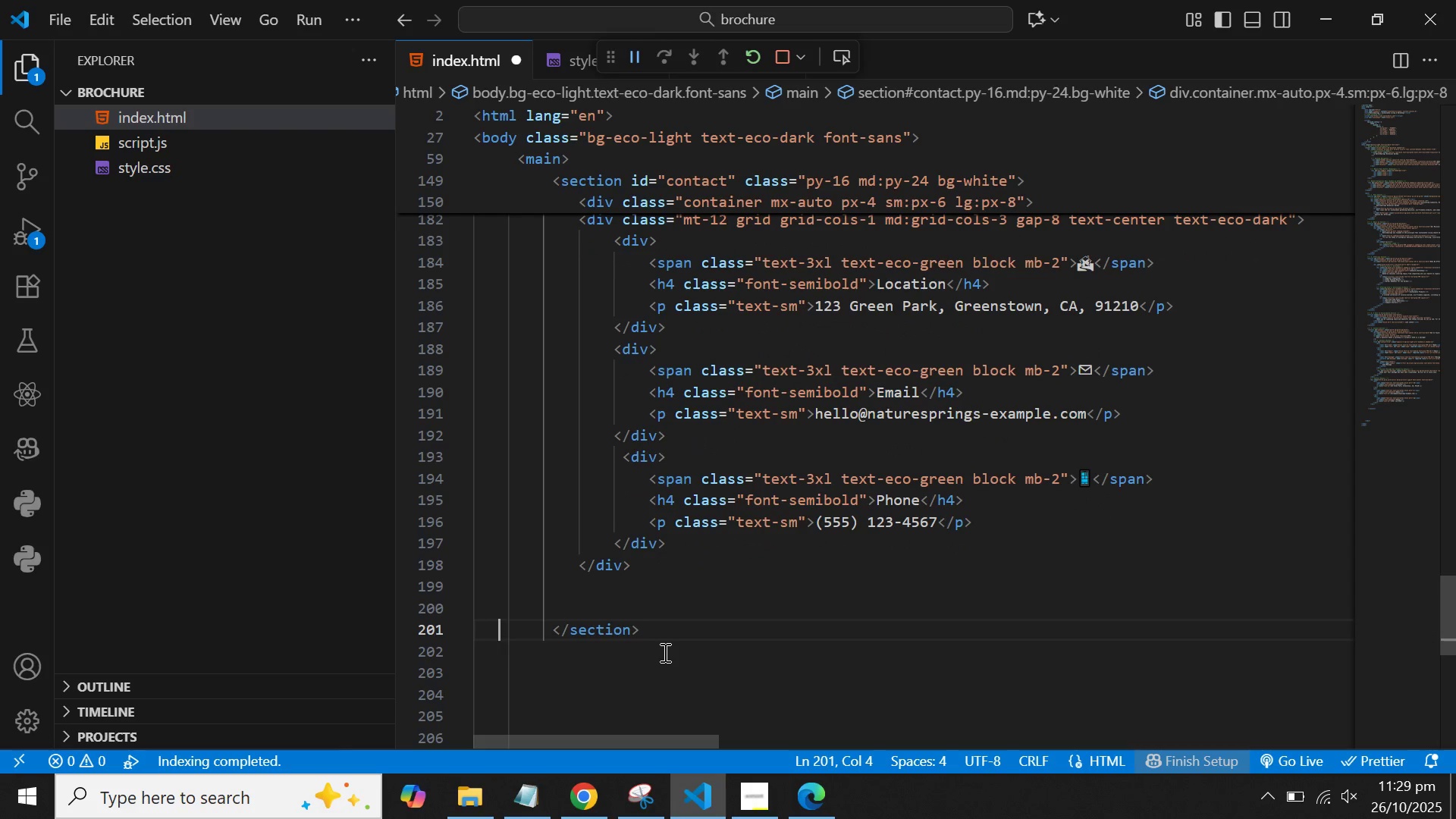 
key(ArrowRight)
 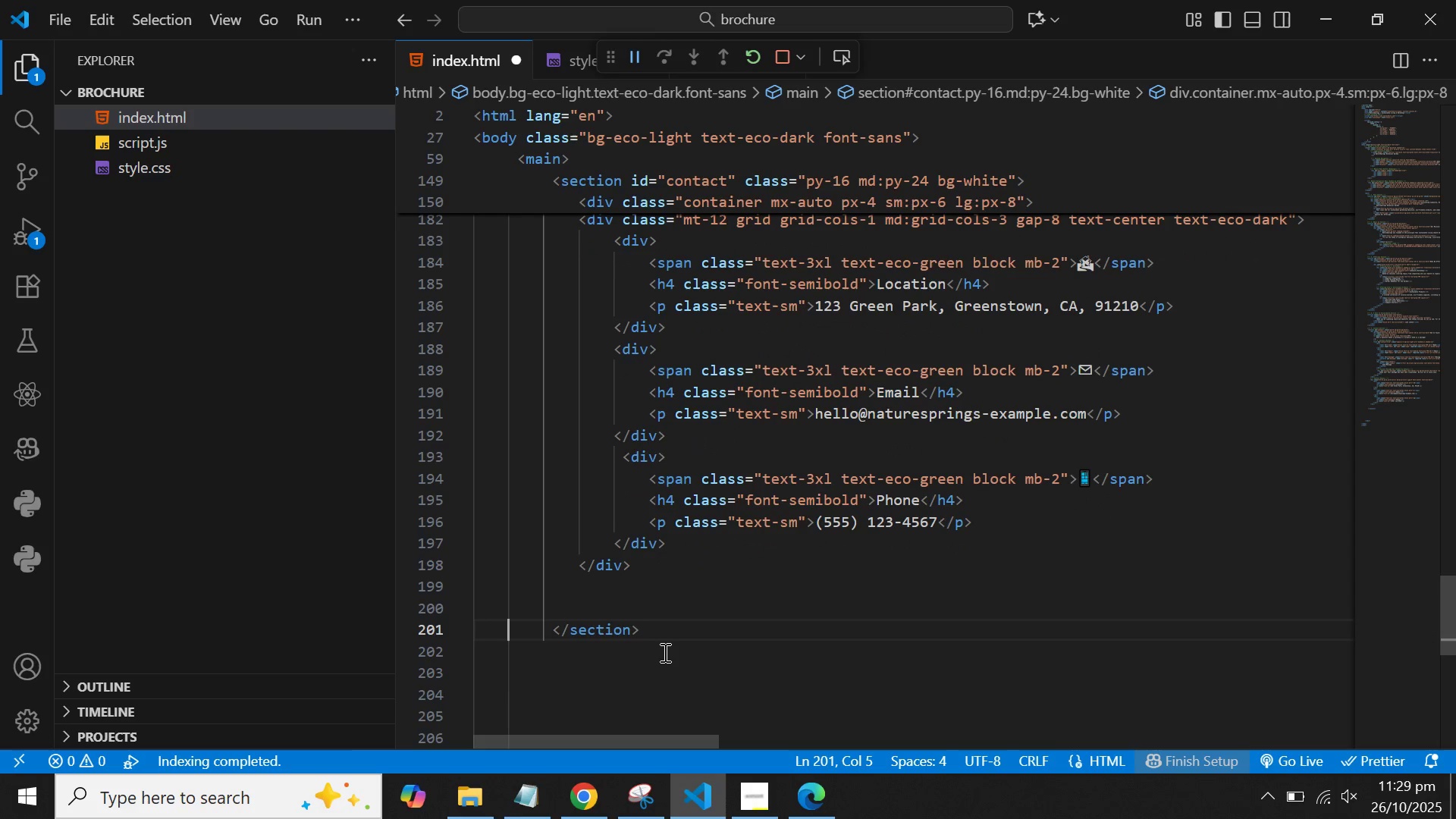 
key(ArrowRight)
 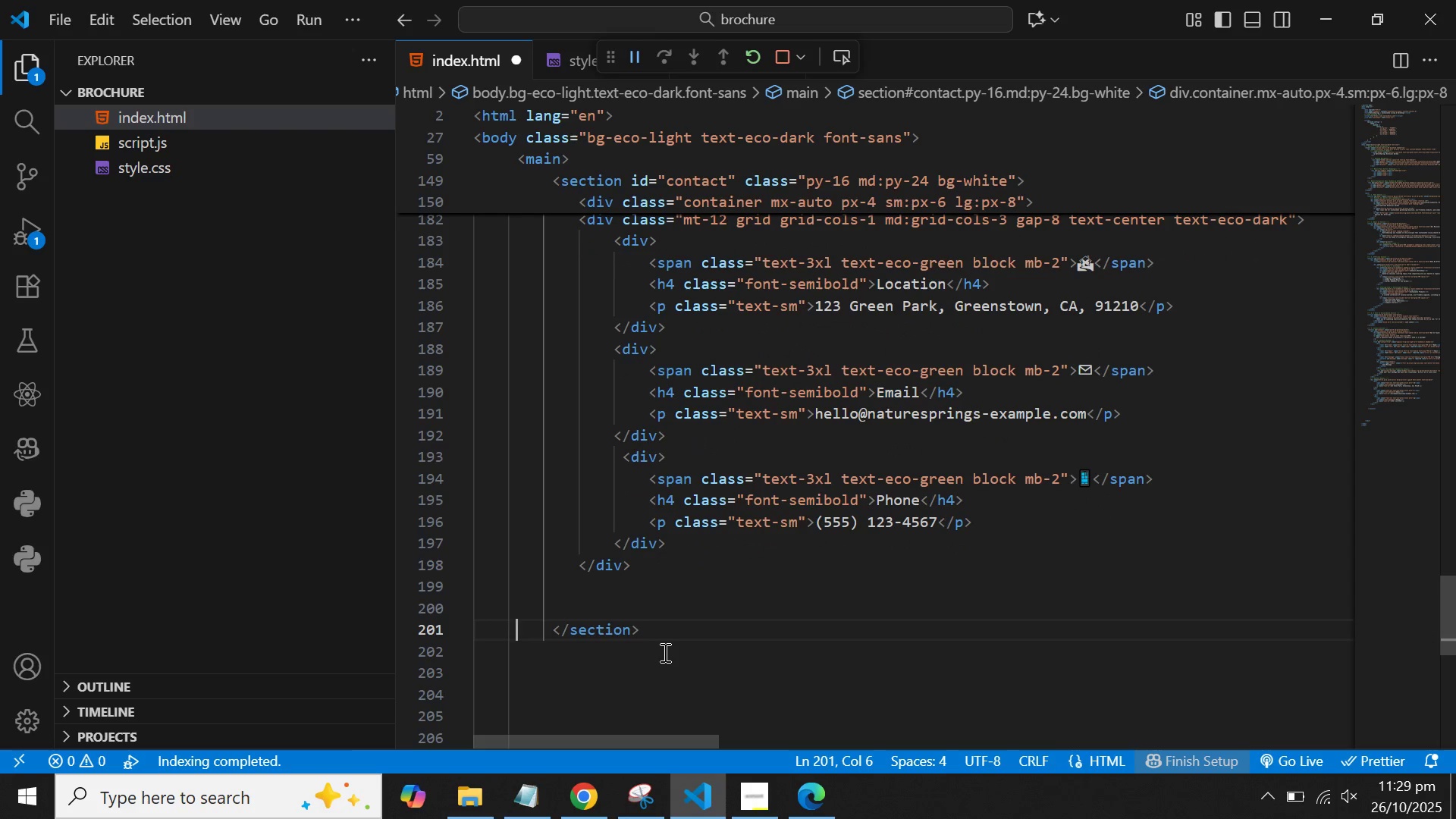 
key(ArrowRight)
 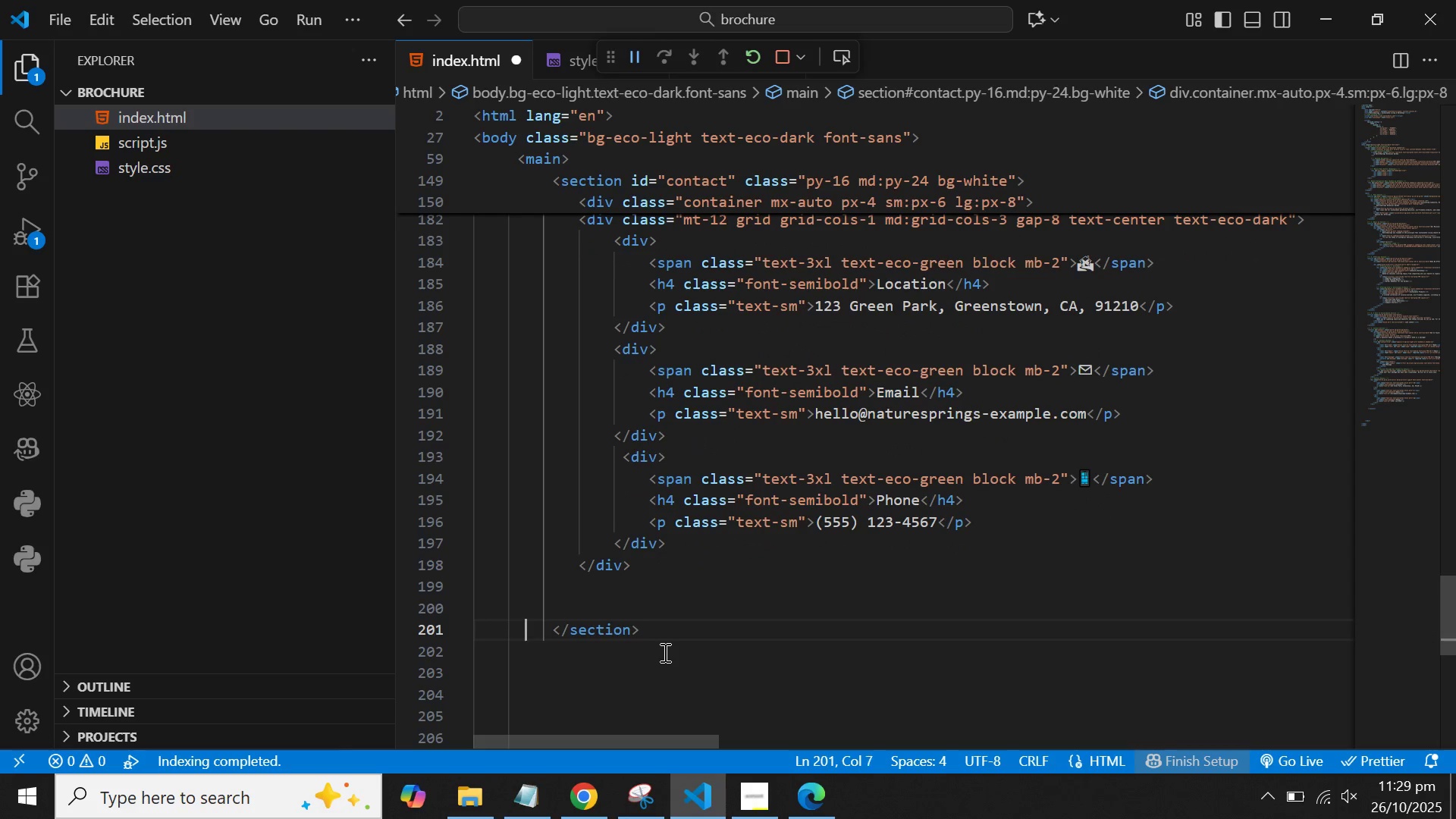 
key(ArrowRight)
 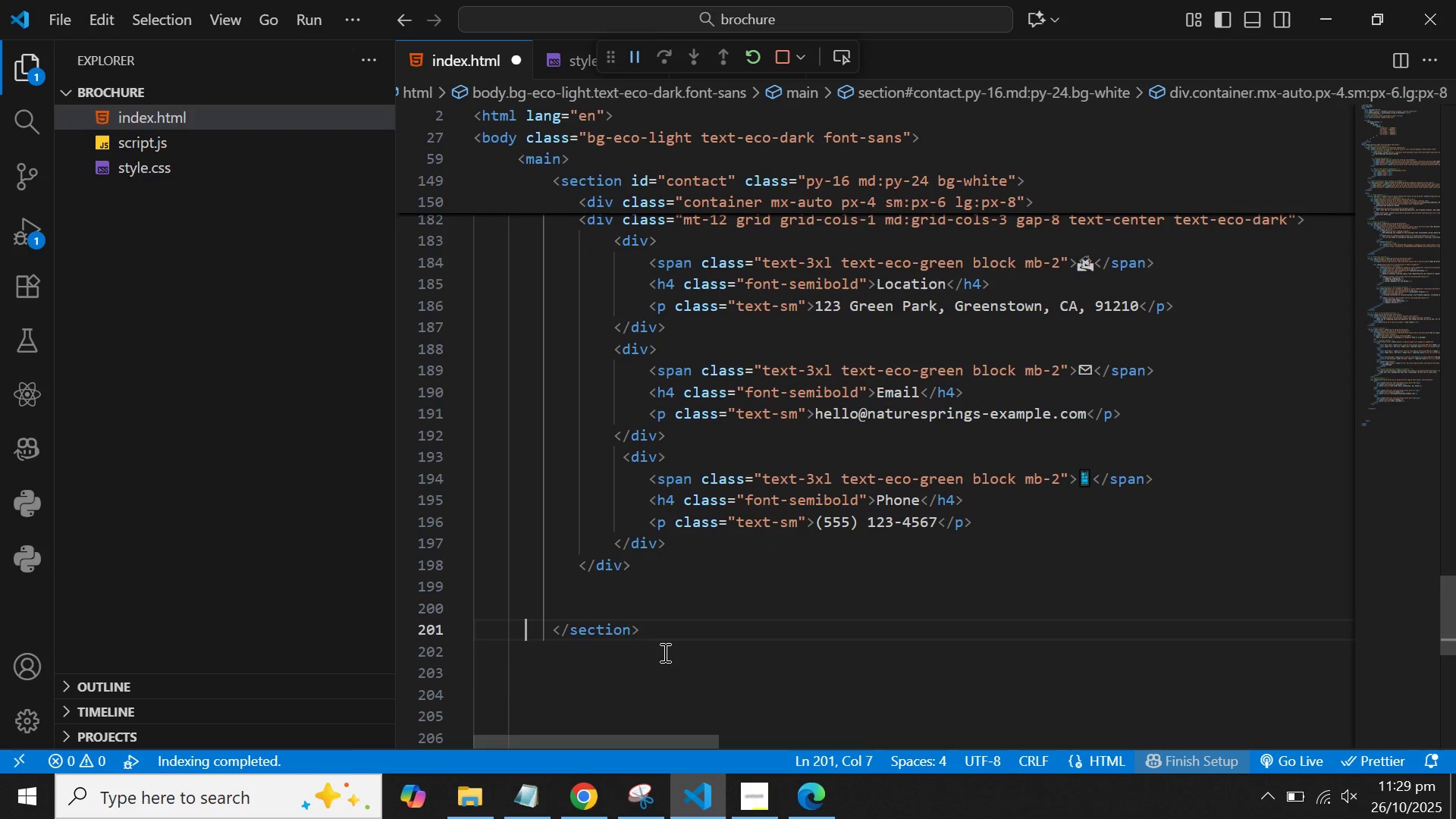 
key(ArrowUp)
 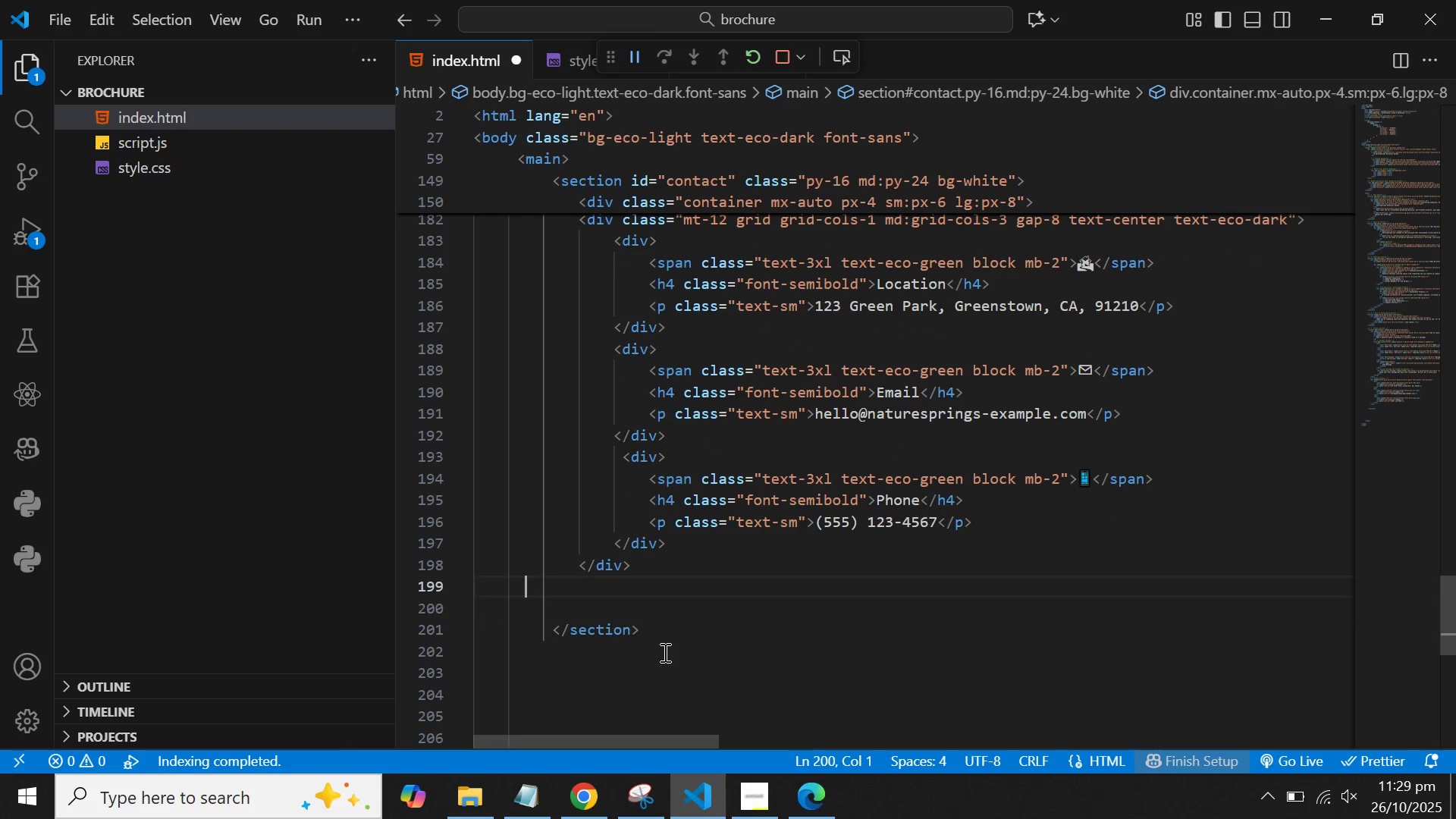 
key(ArrowUp)
 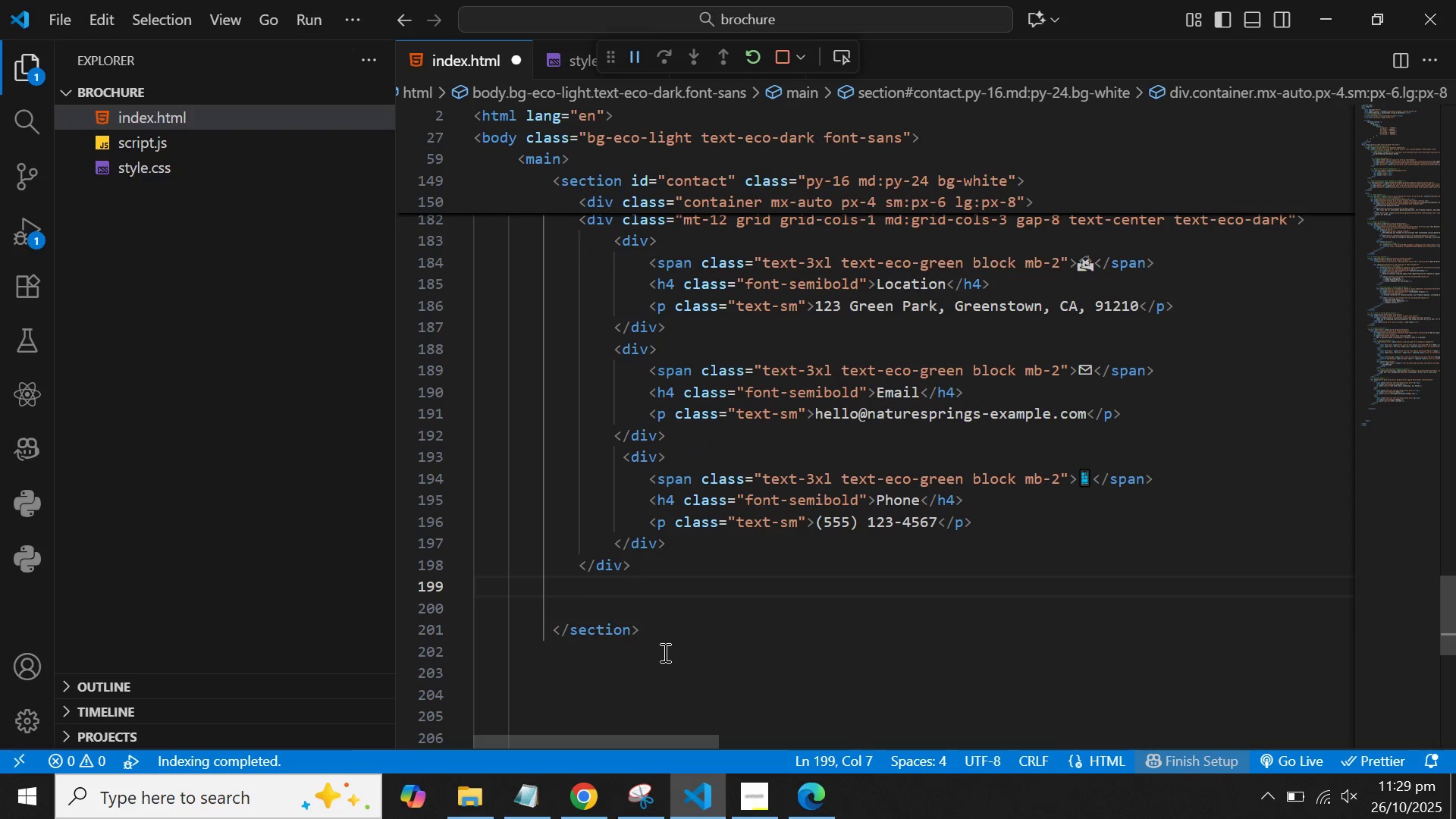 
key(Tab)
 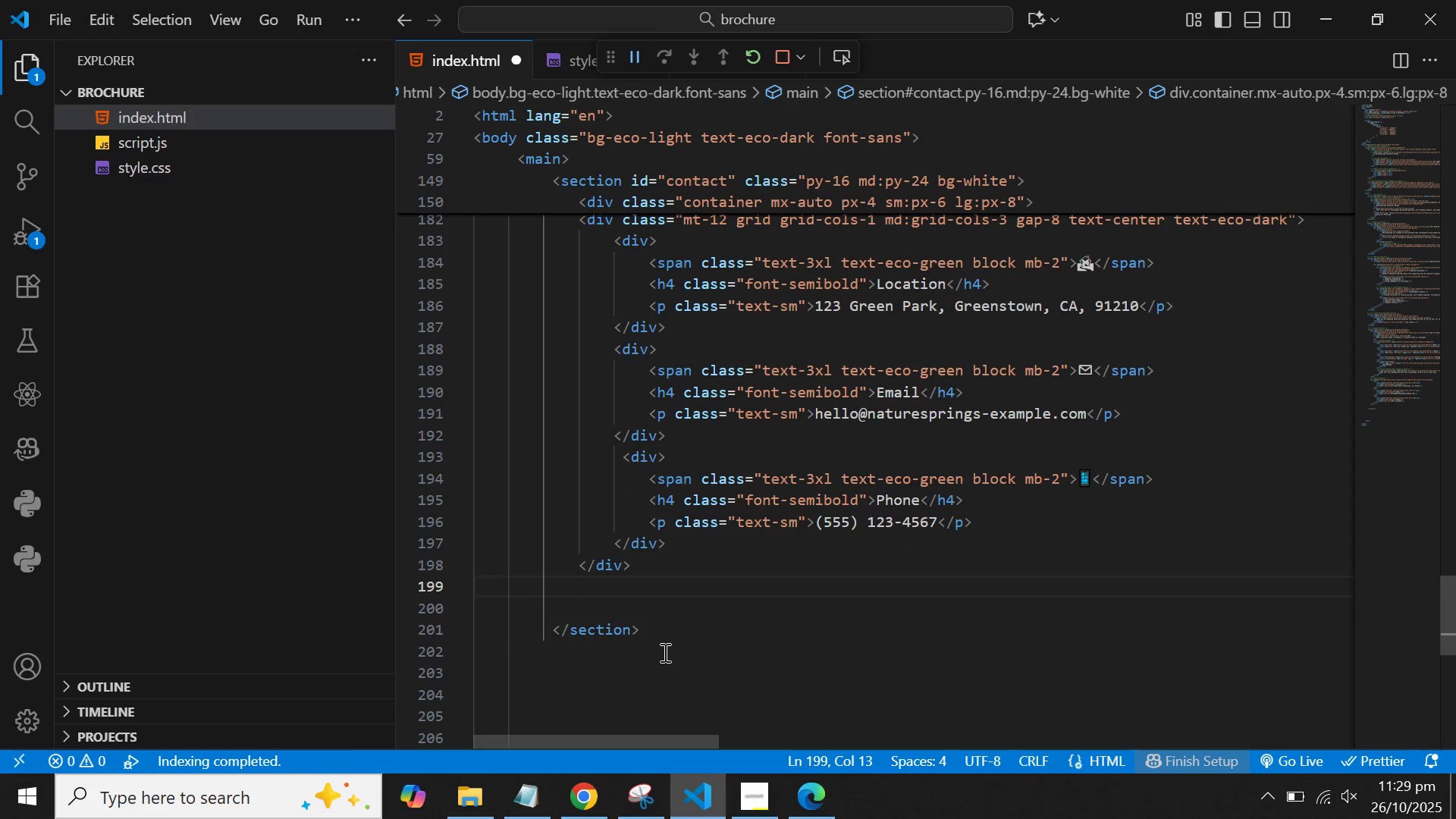 
key(Backspace)
 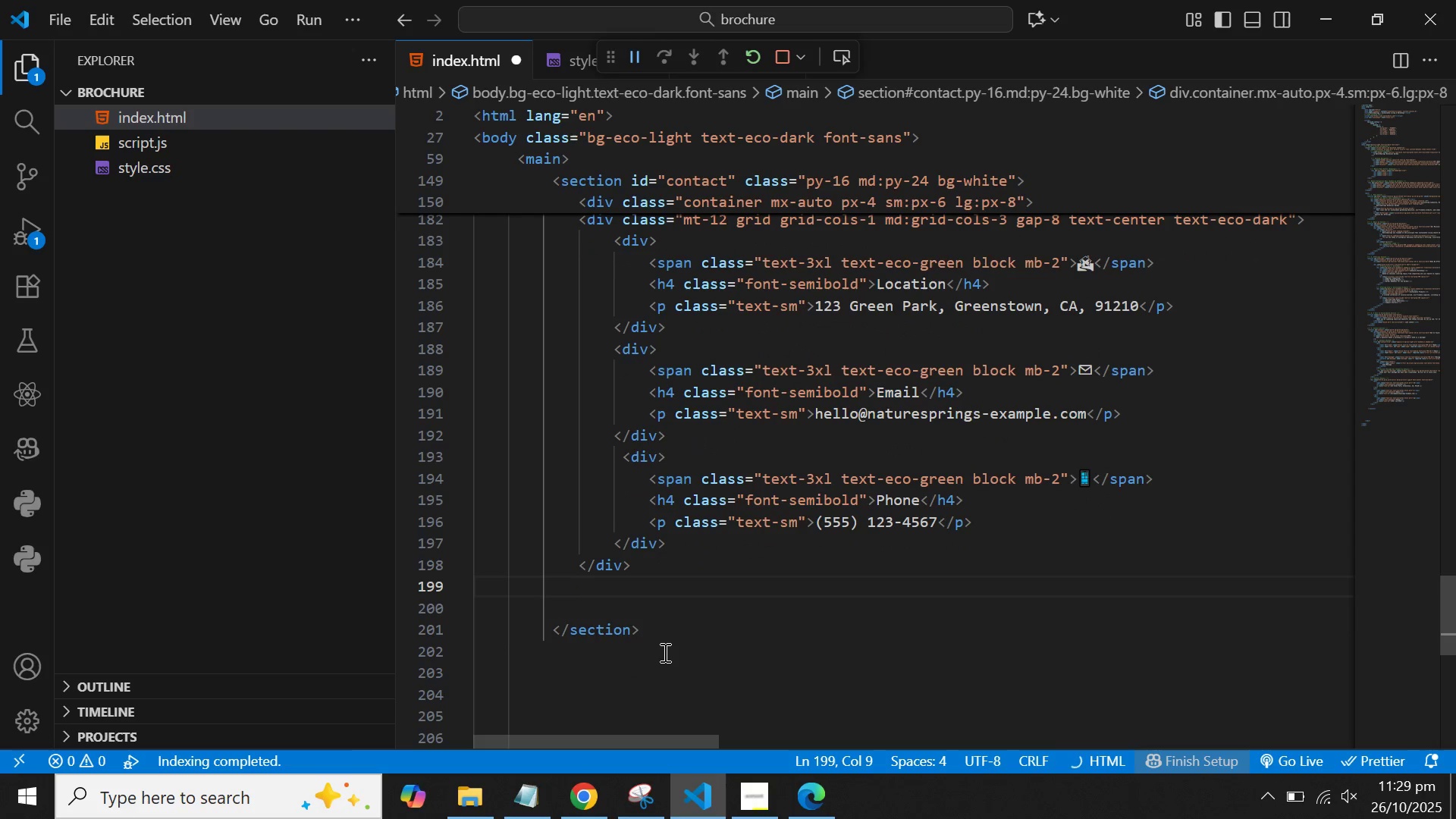 
key(Shift+S)
 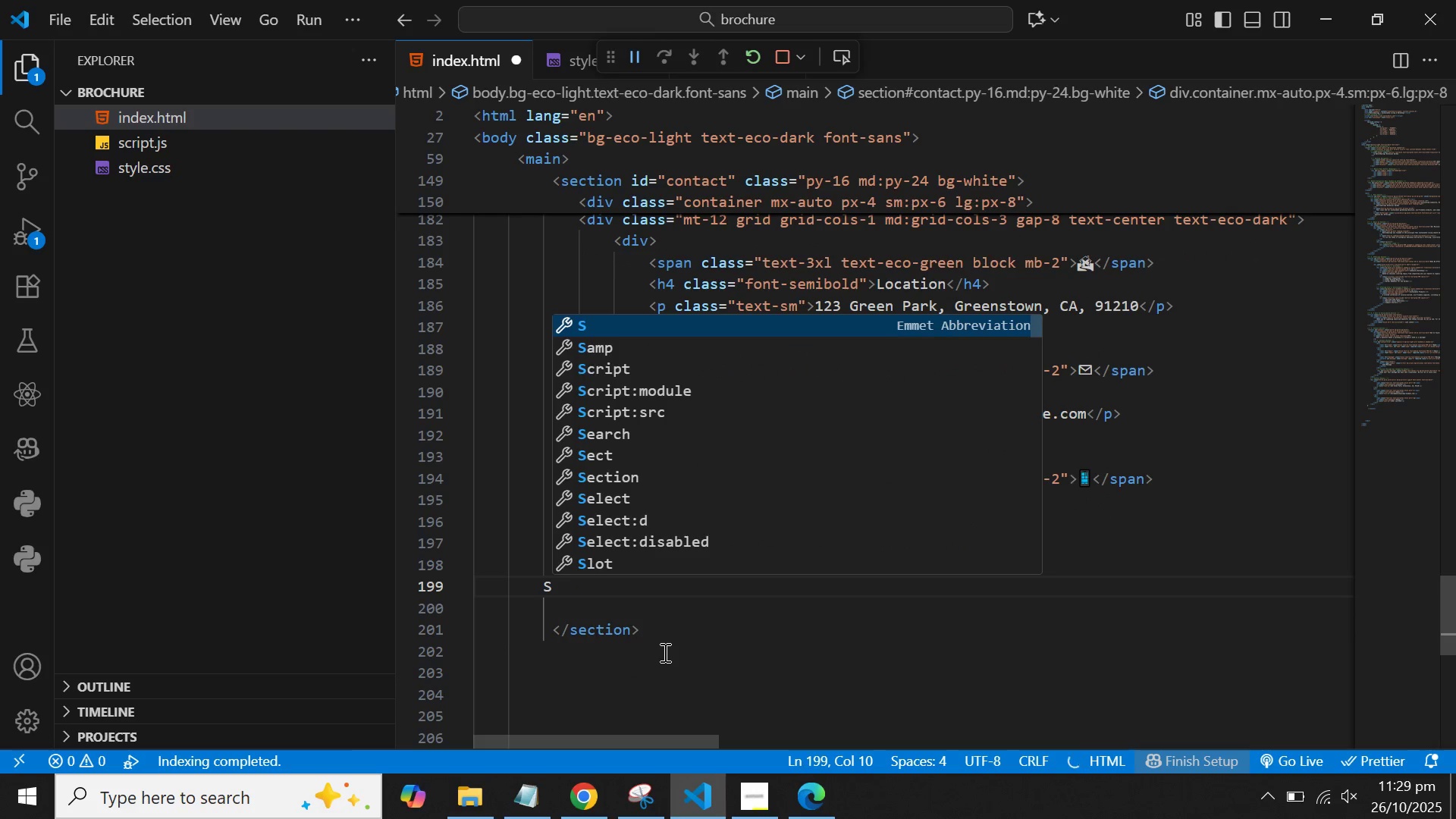 
key(Backspace)
 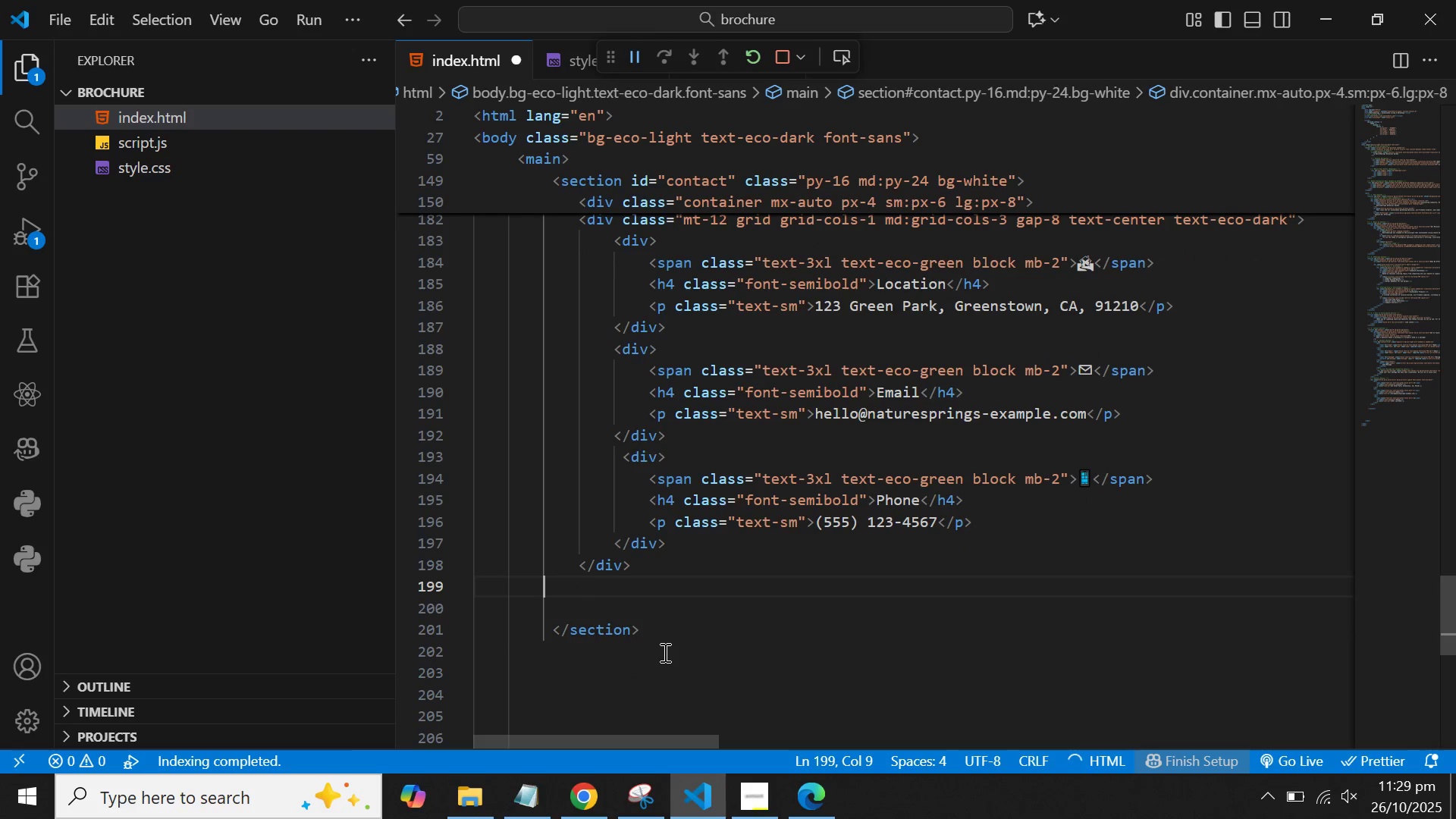 
key(CapsLock)
 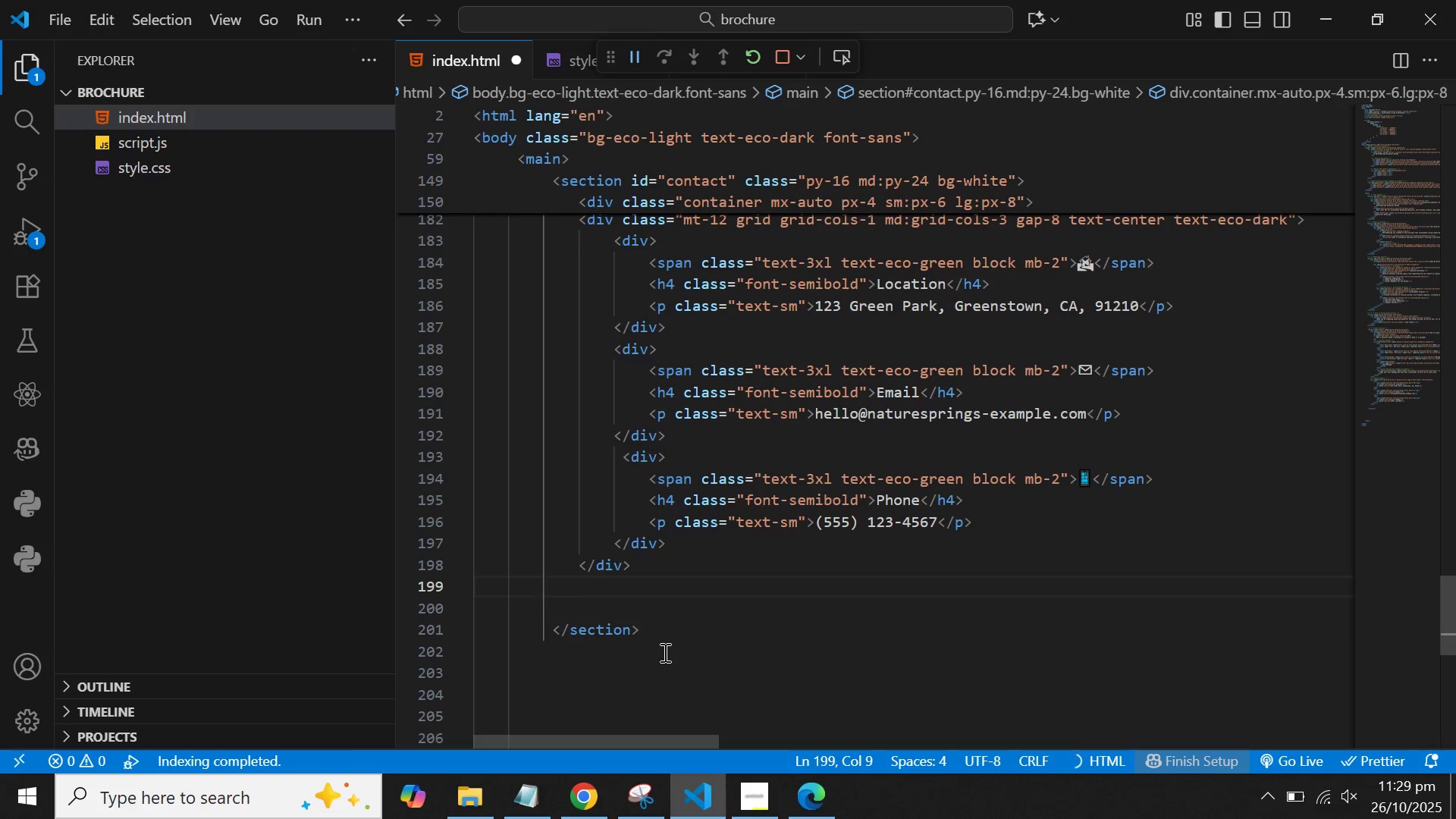 
hold_key(key=ShiftLeft, duration=0.4)
 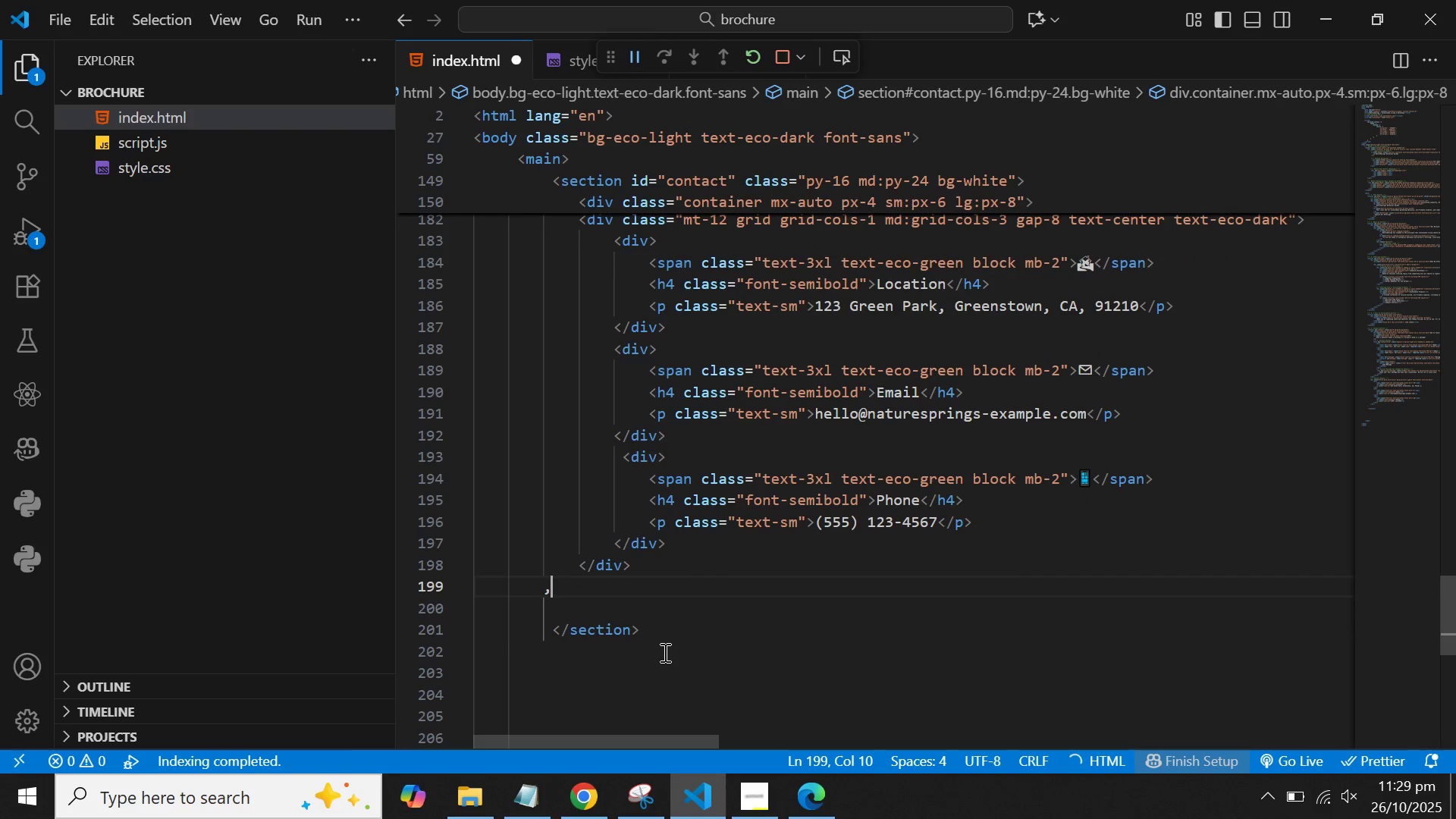 
key(Comma)
 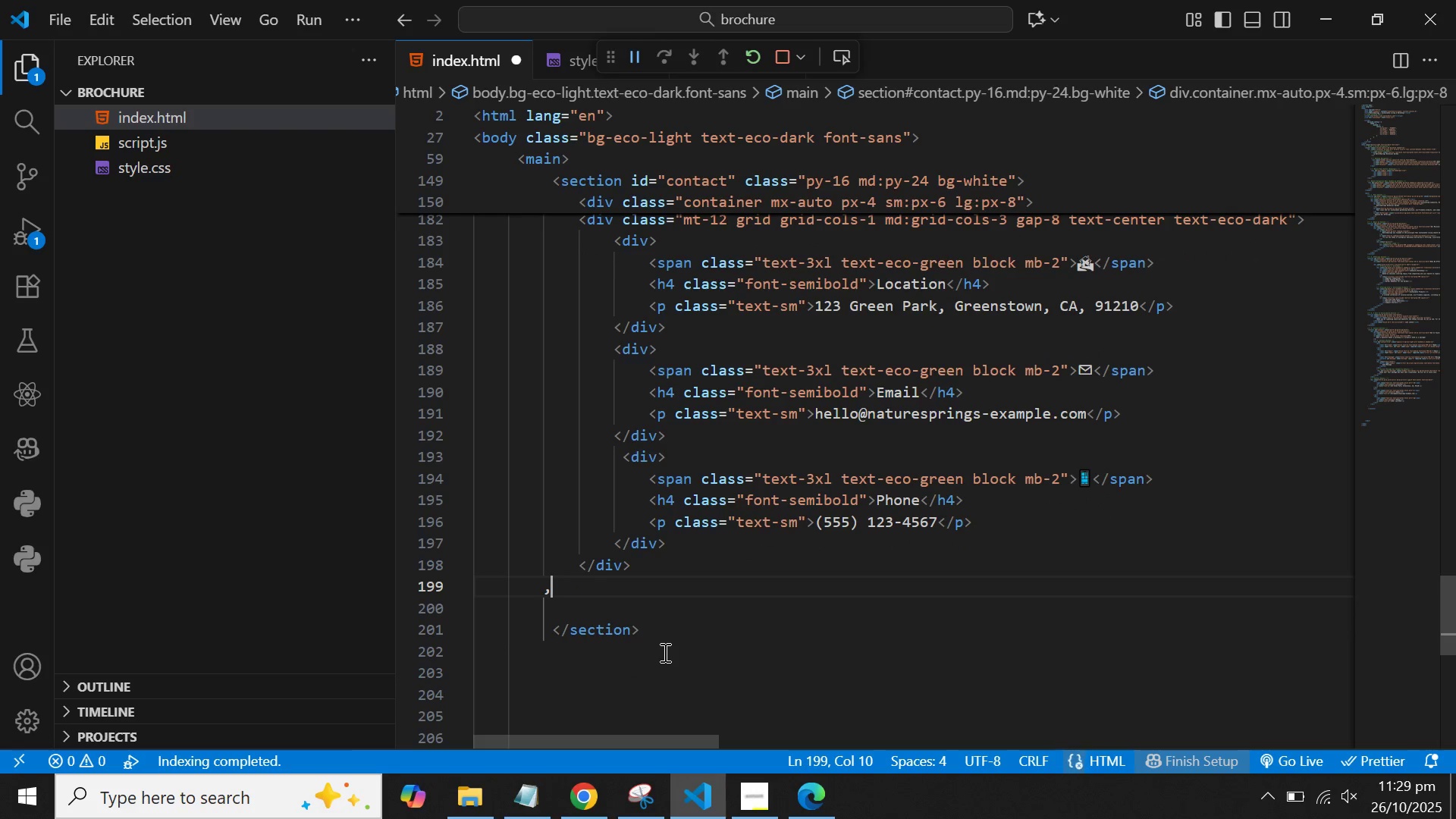 
key(Backspace)
 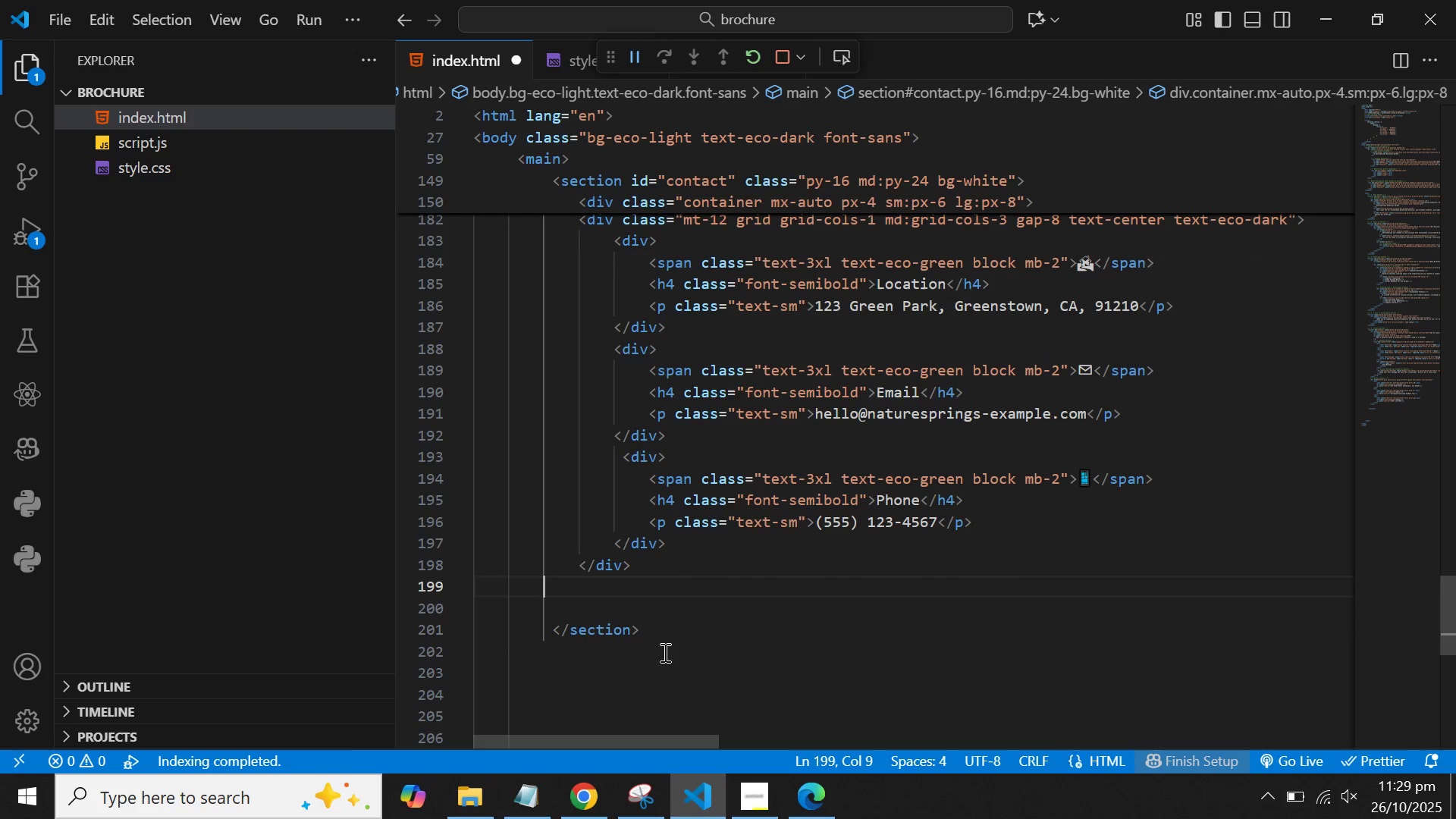 
key(Shift+Comma)
 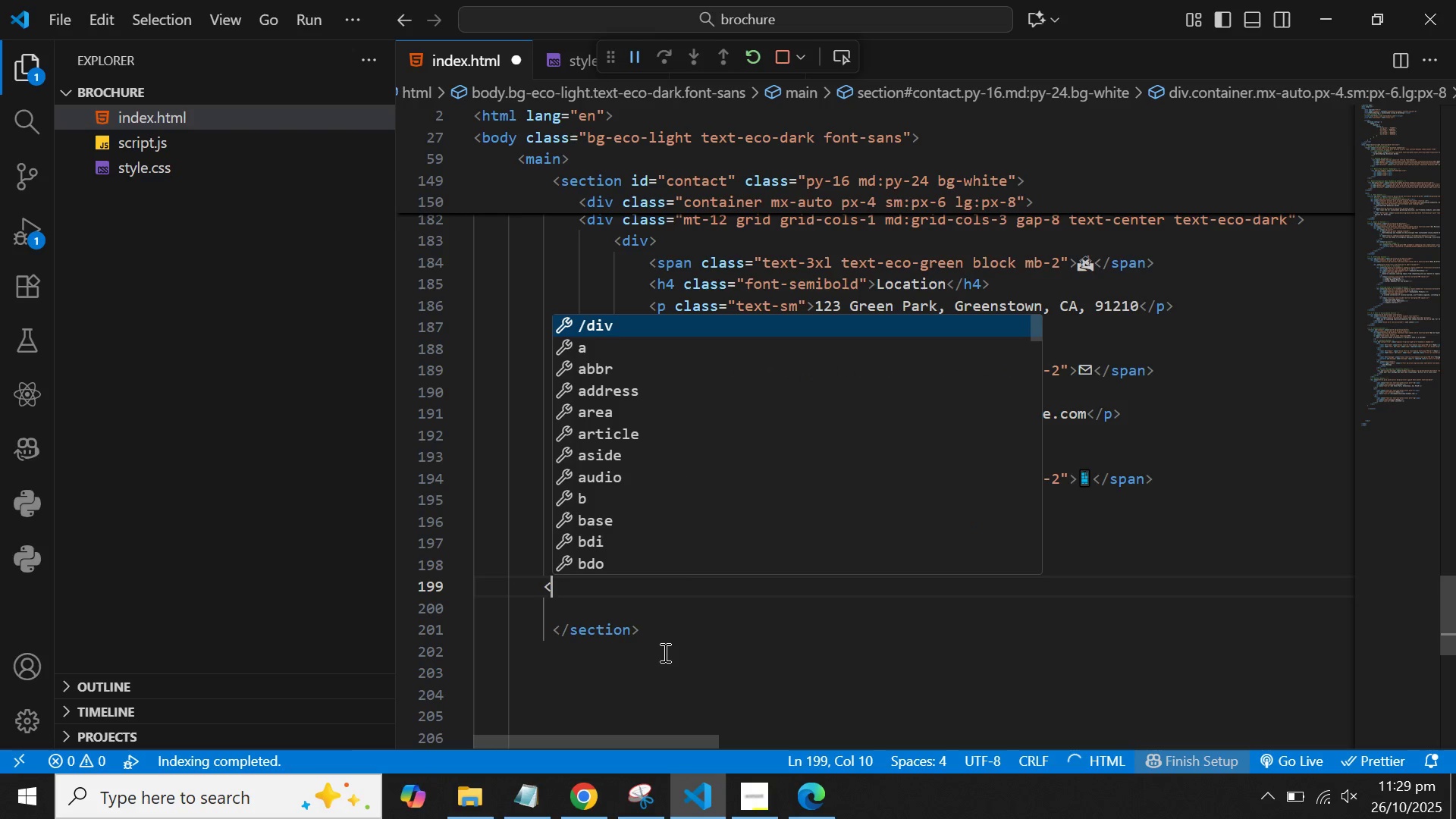 
key(Slash)
 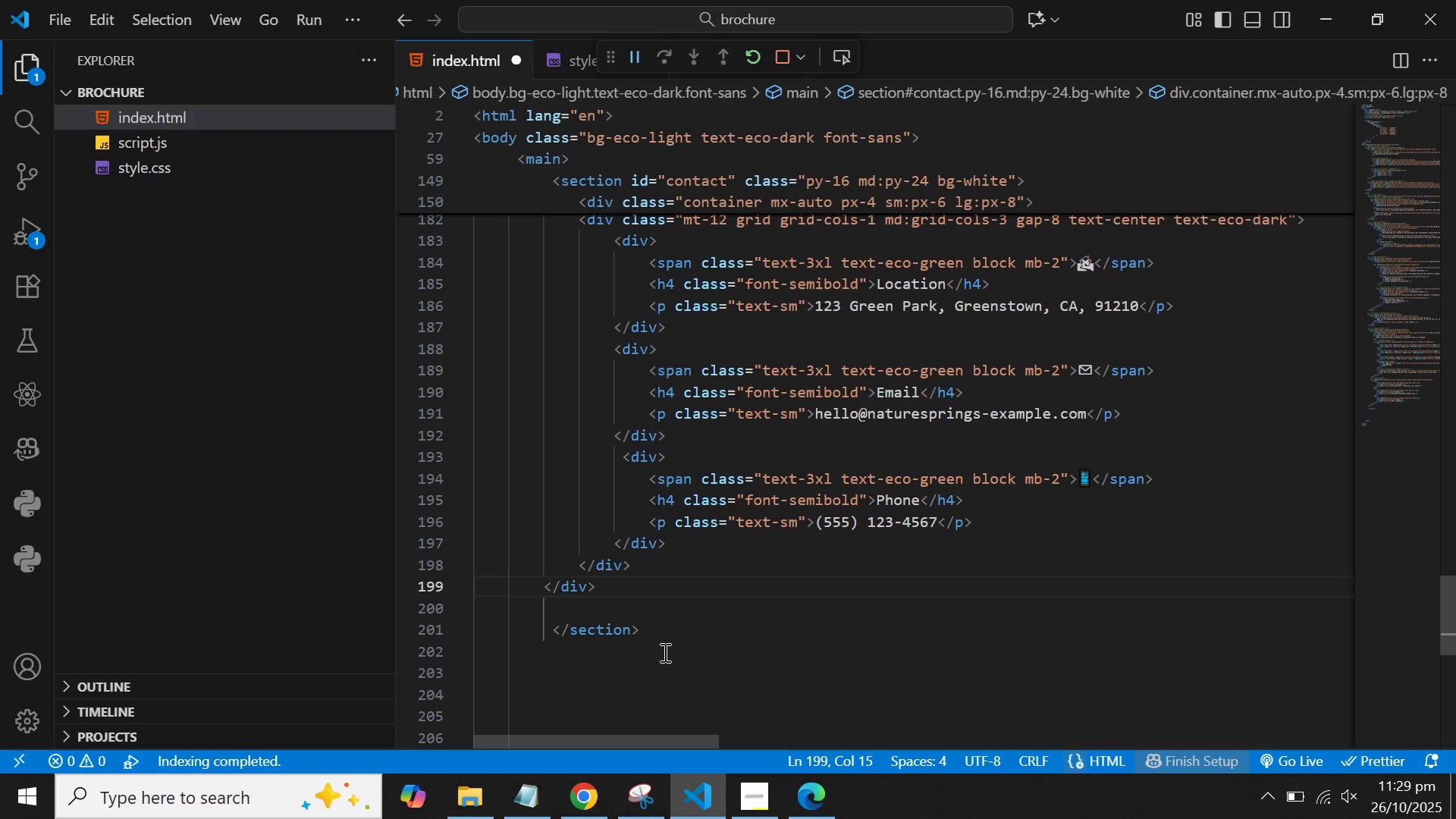 
key(ArrowDown)
 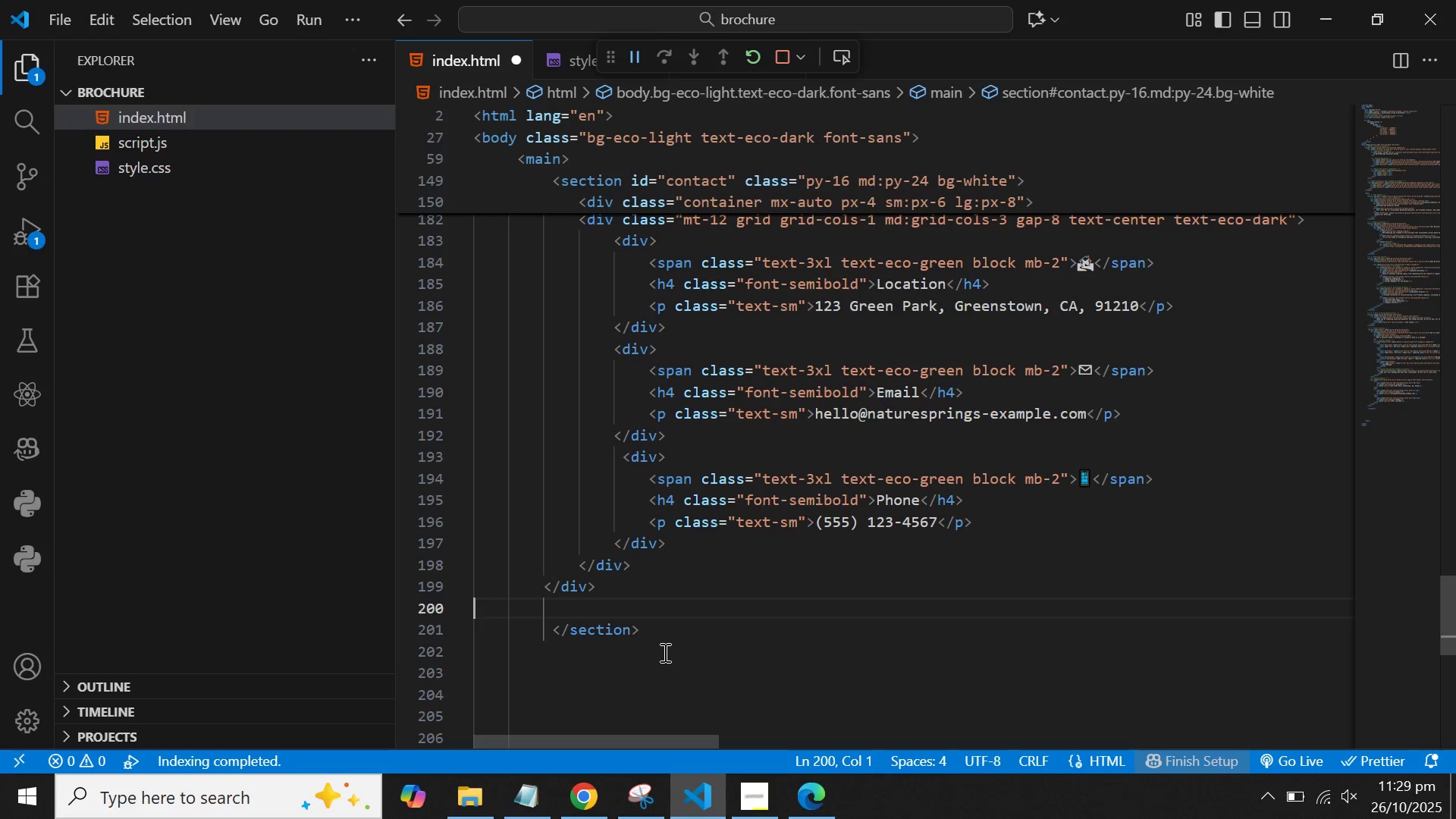 
key(ArrowDown)
 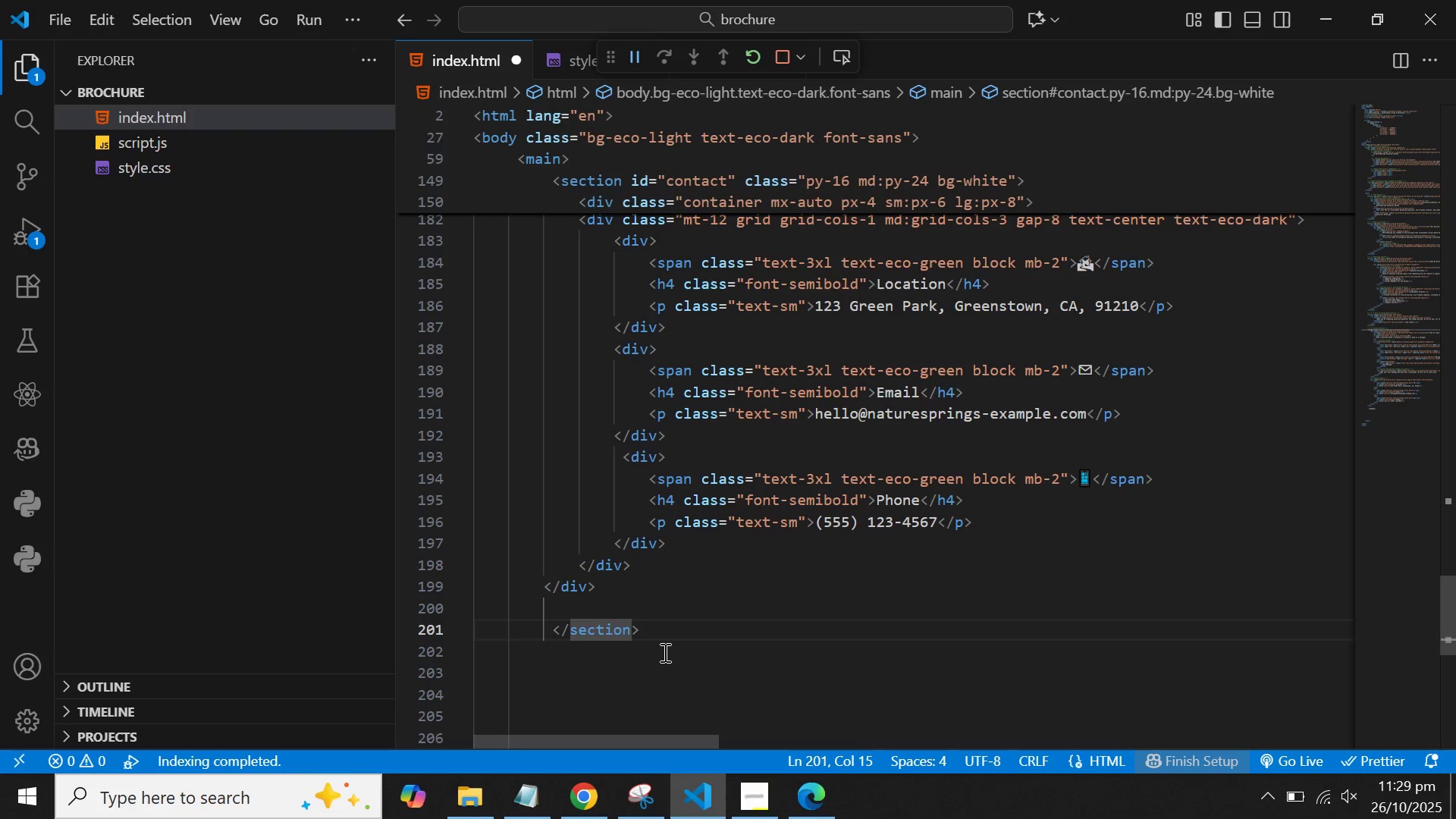 
key(ArrowLeft)
 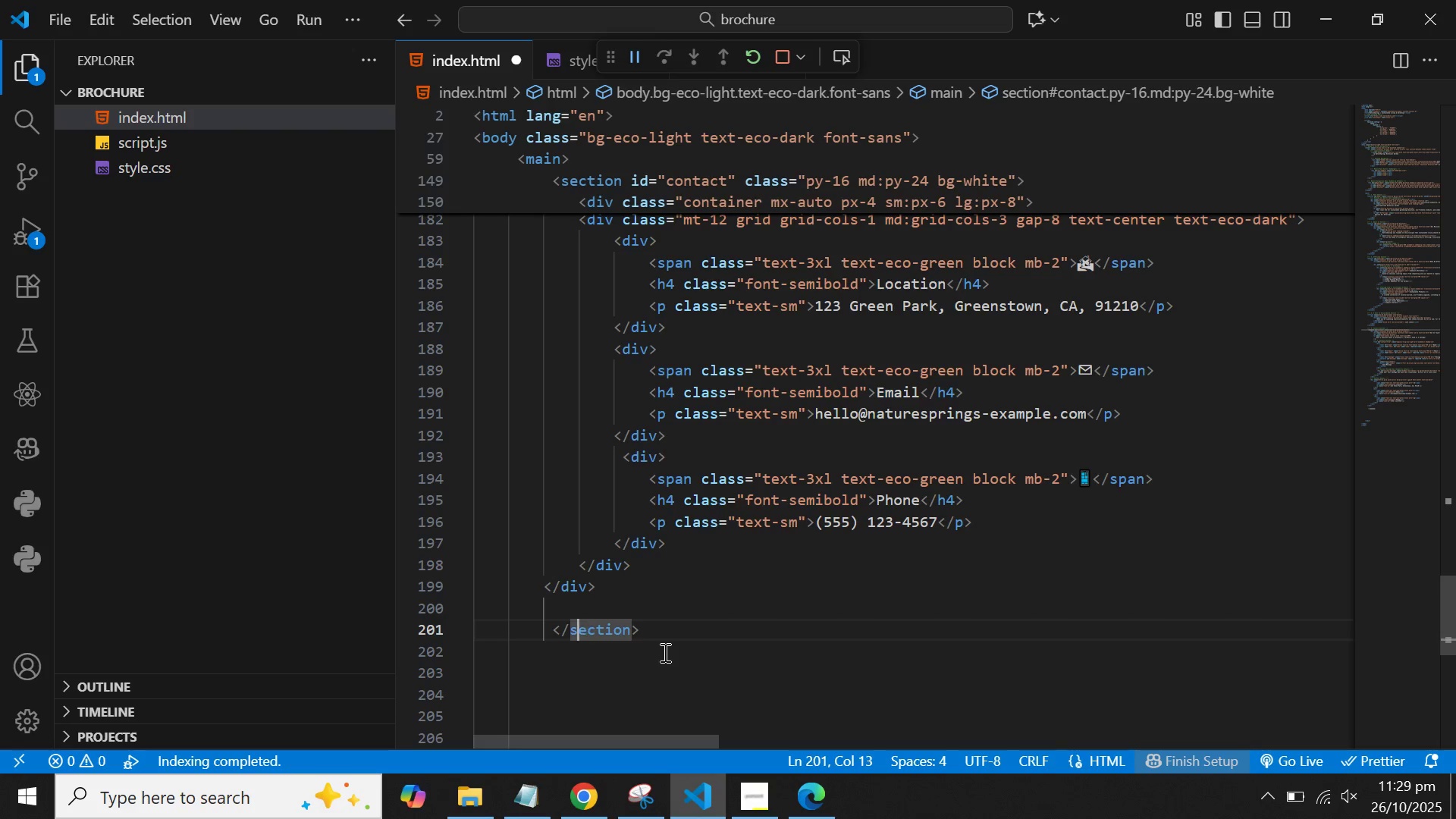 
key(ArrowLeft)
 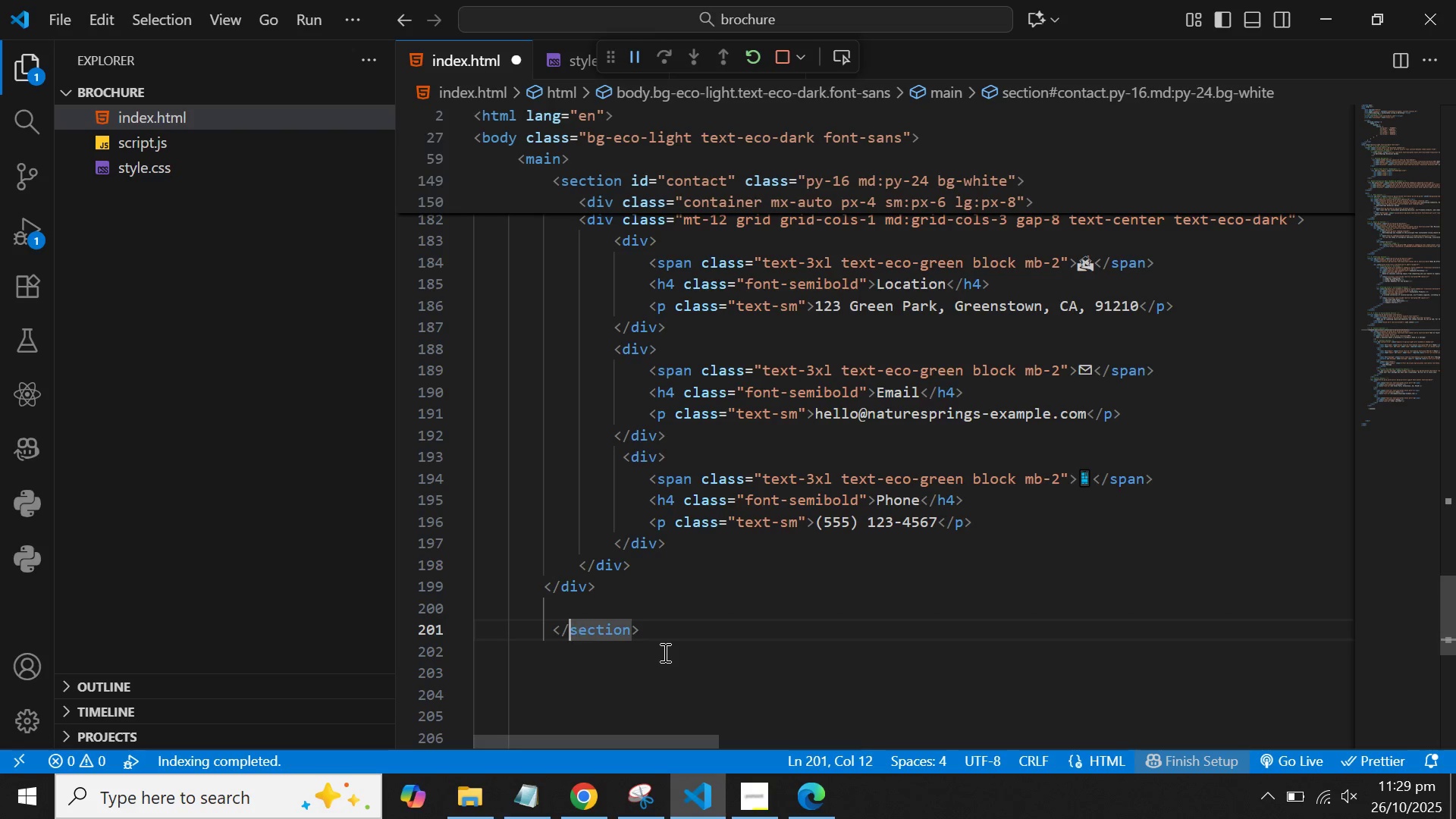 
key(ArrowLeft)
 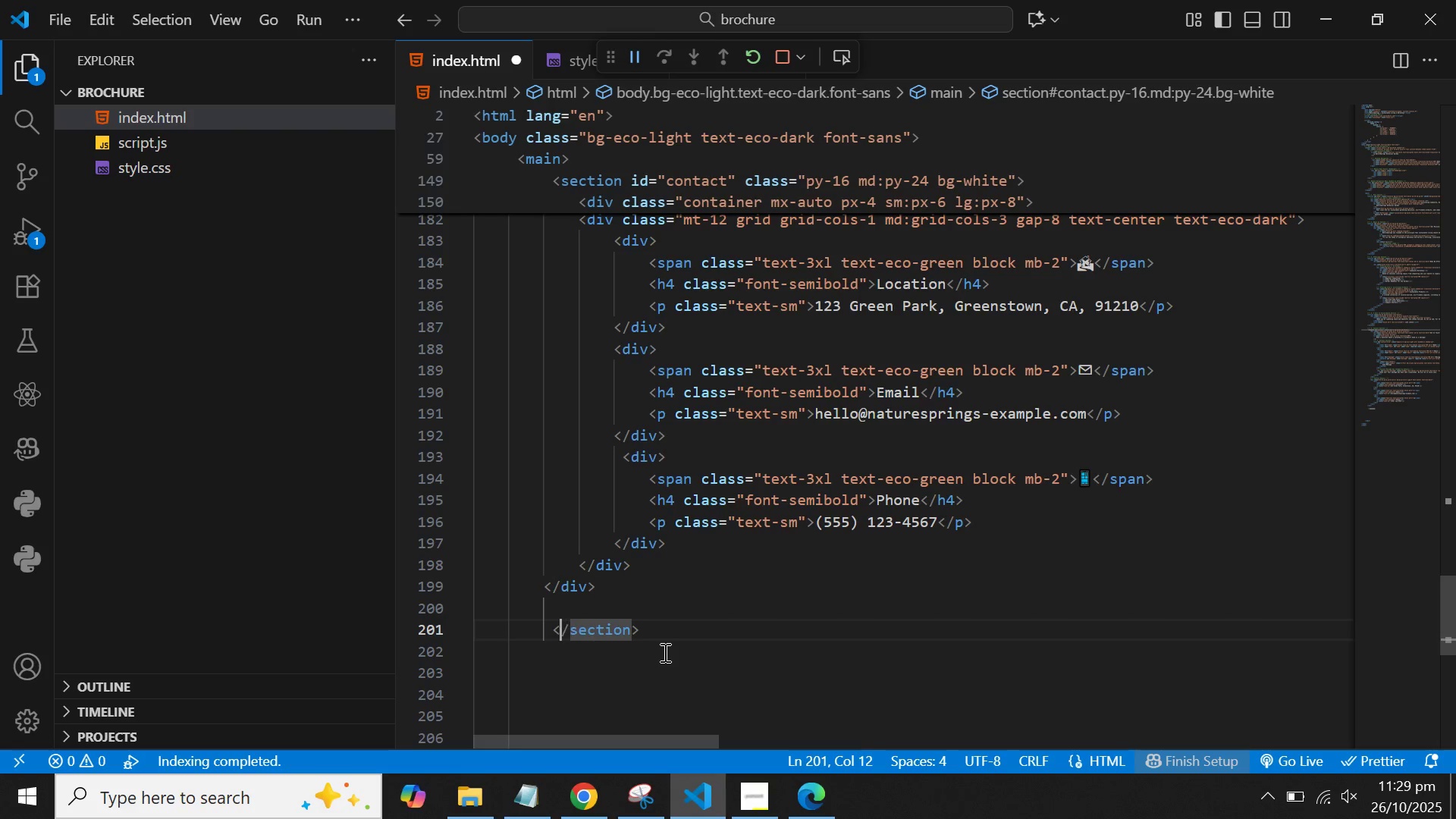 
key(ArrowLeft)
 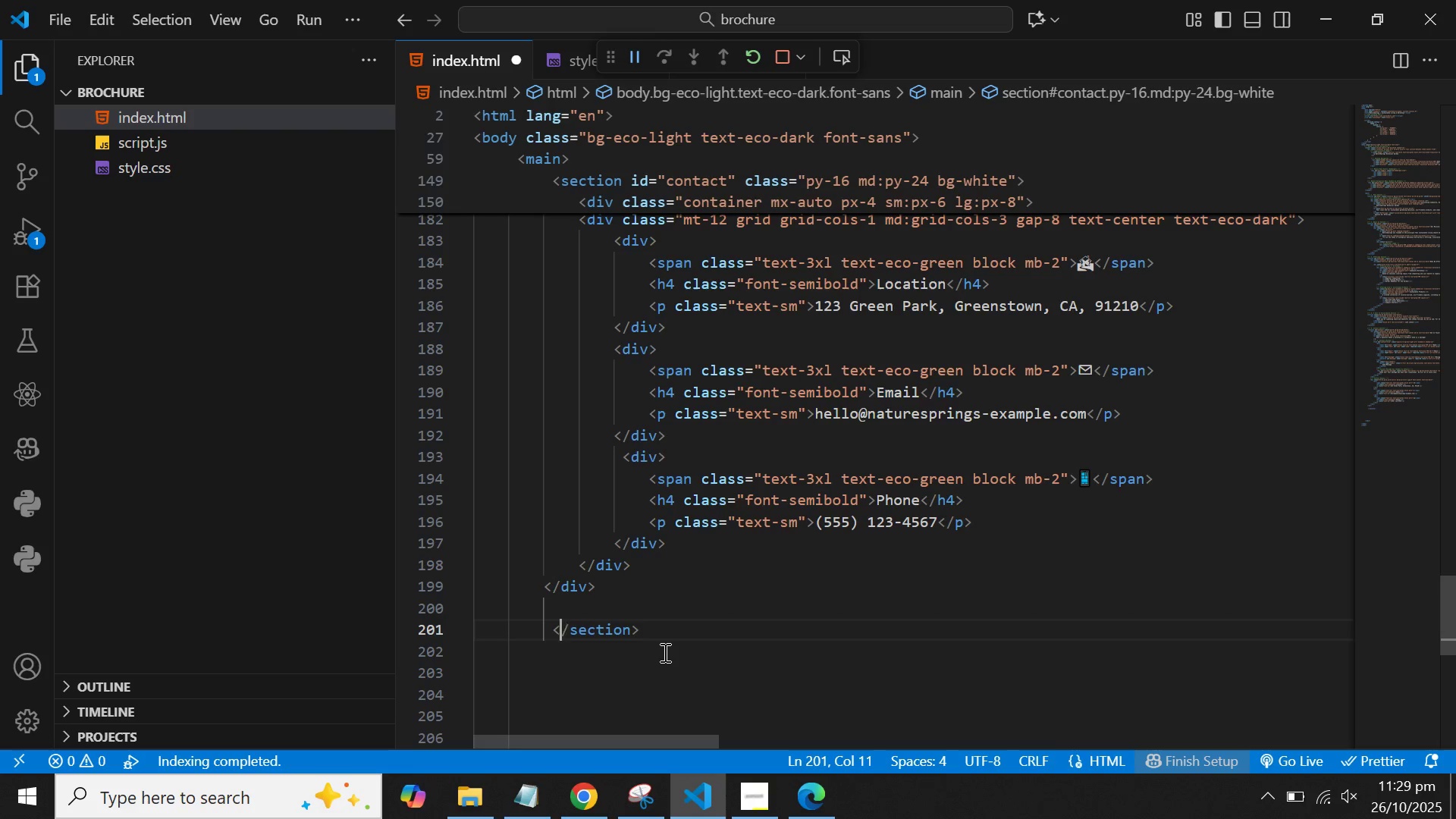 
key(ArrowLeft)
 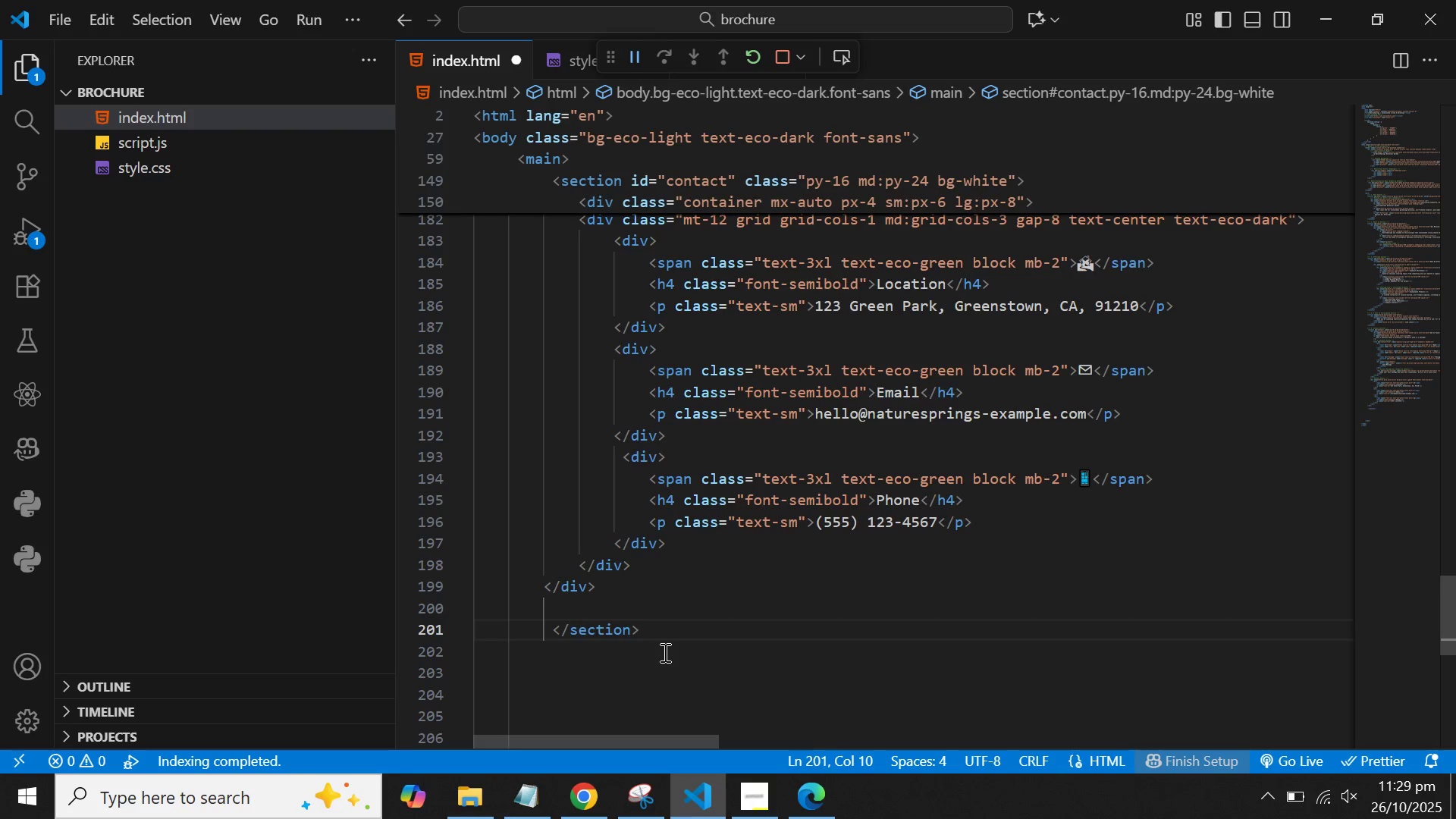 
key(Backspace)
 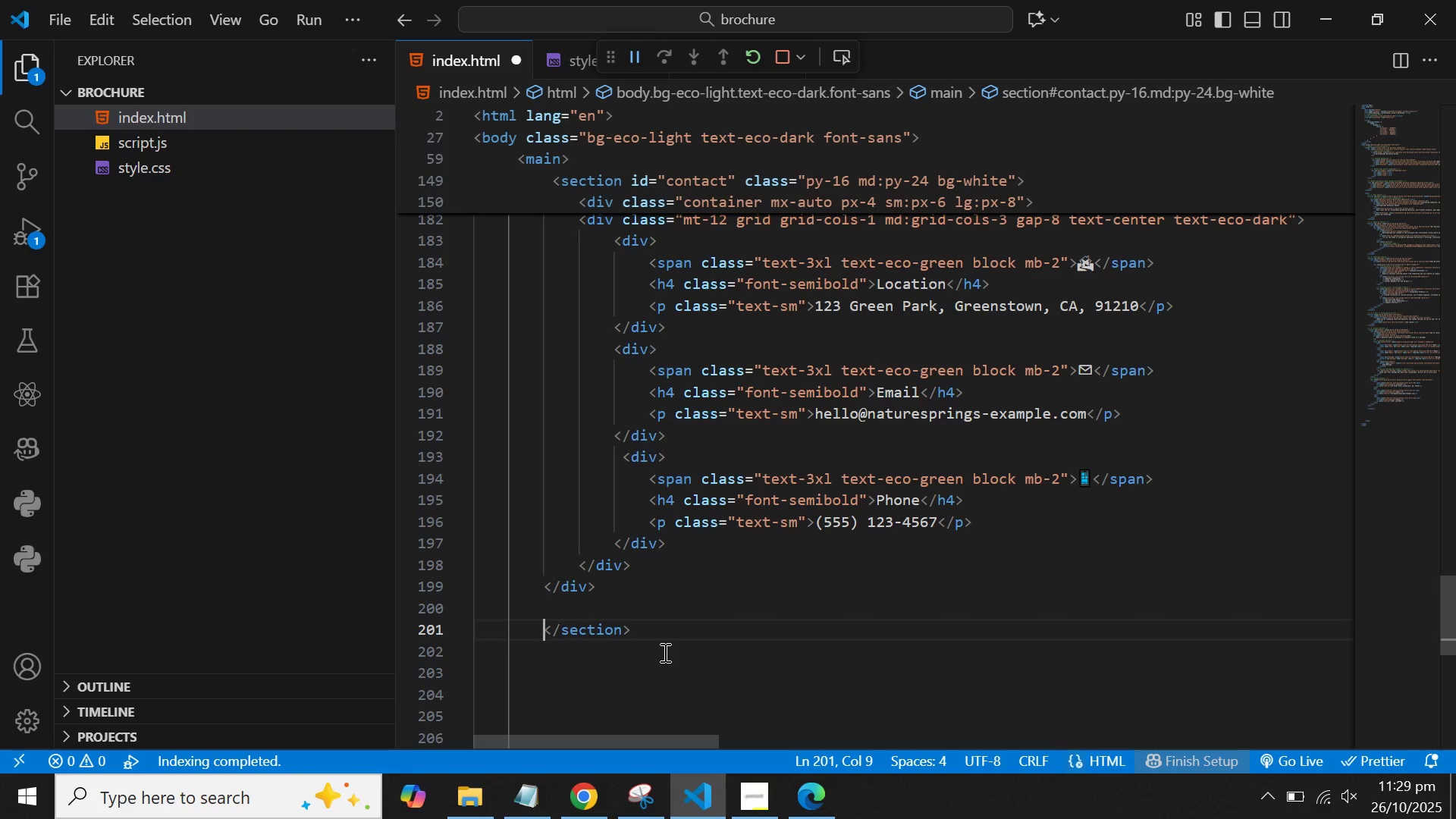 
key(Backspace)
 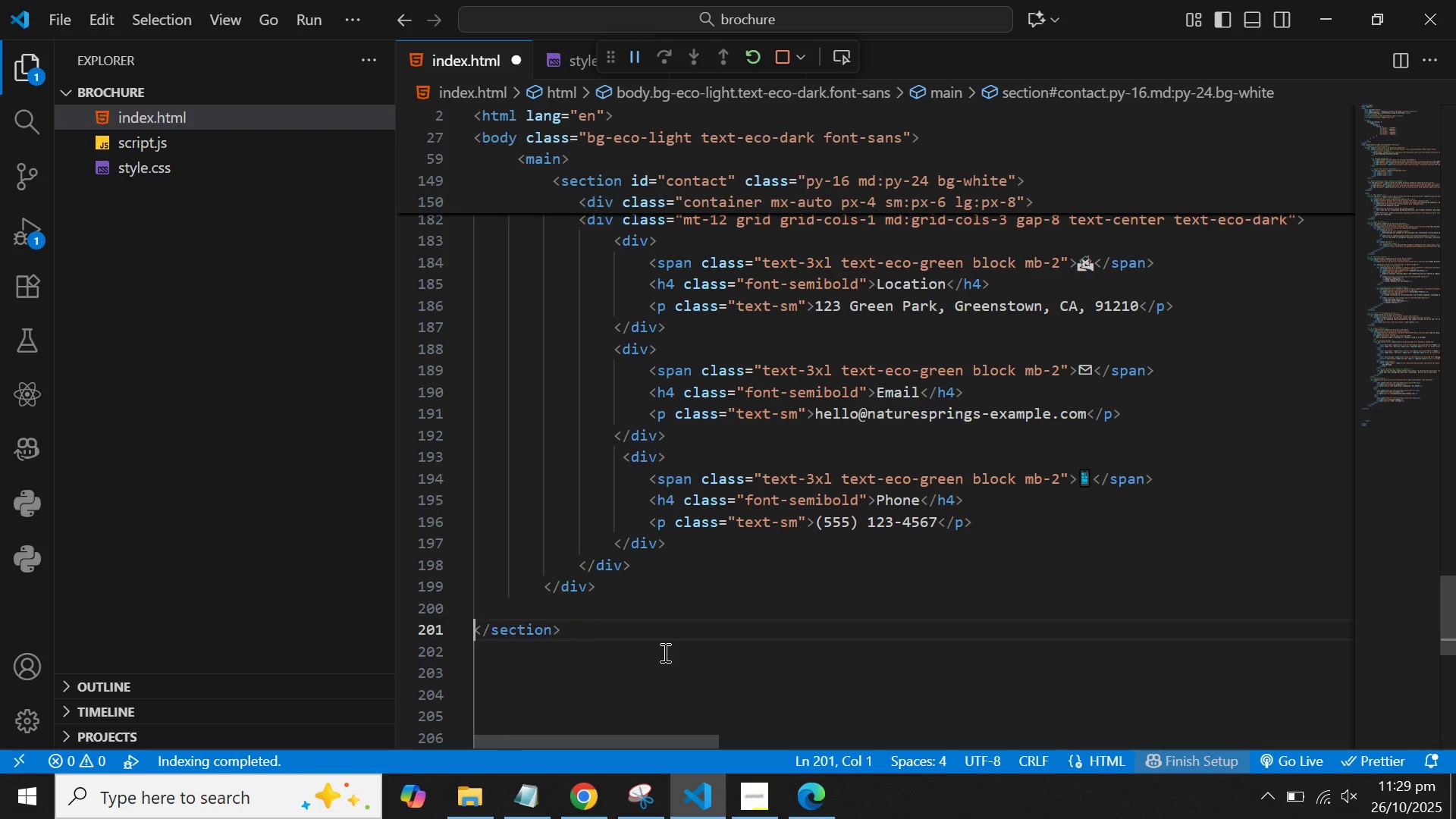 
key(Backspace)
 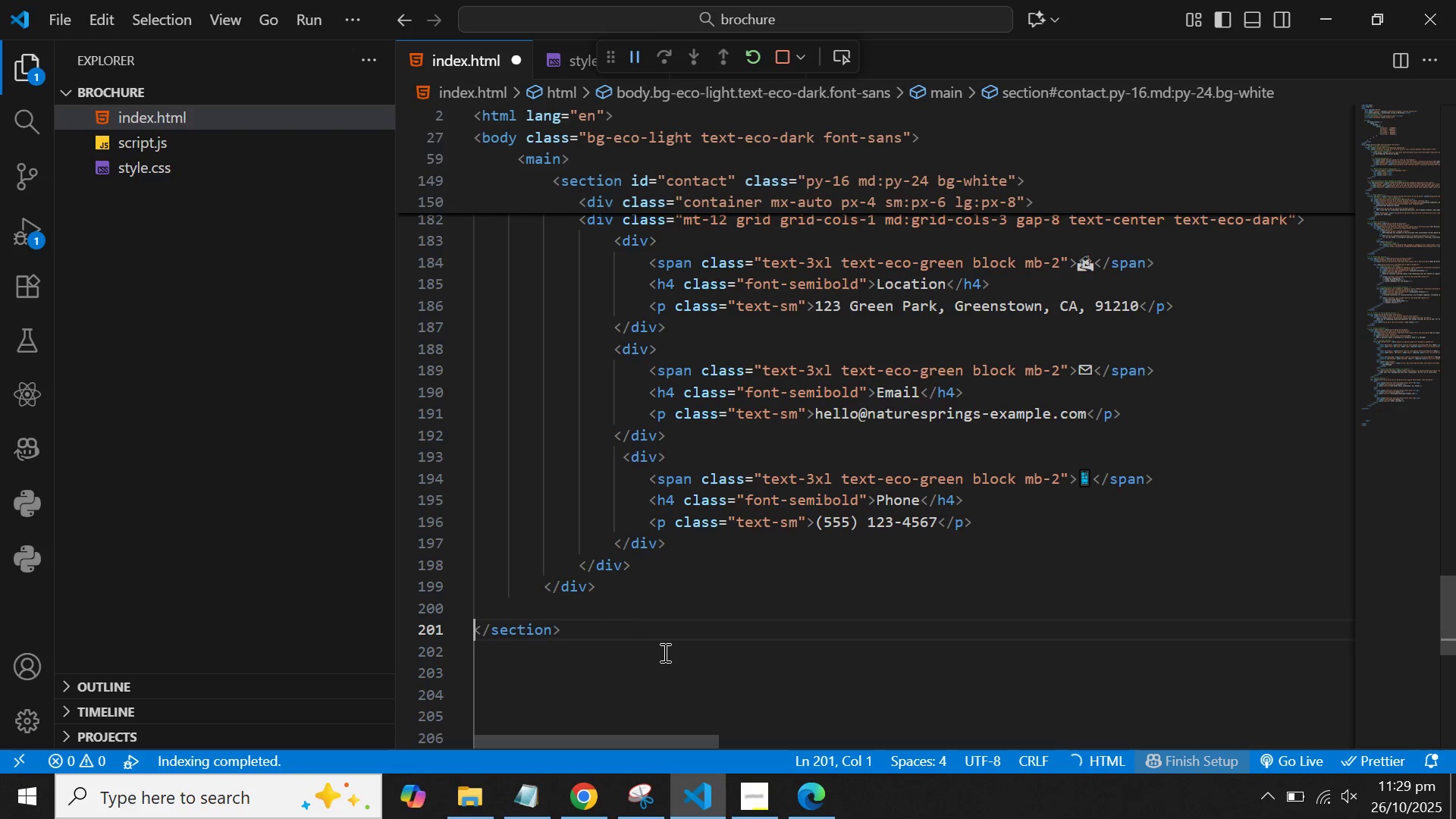 
key(Backspace)
 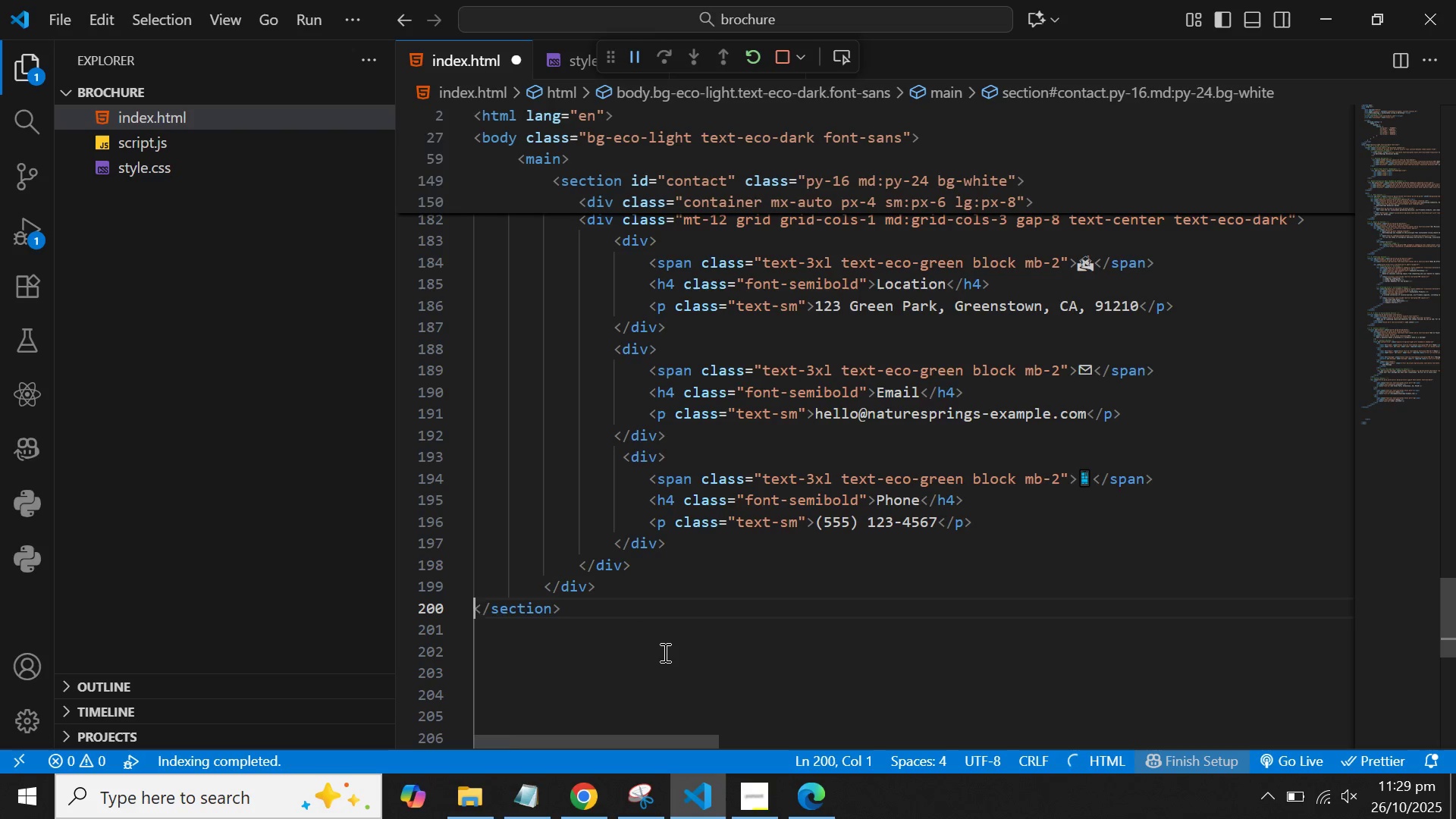 
key(Backspace)
 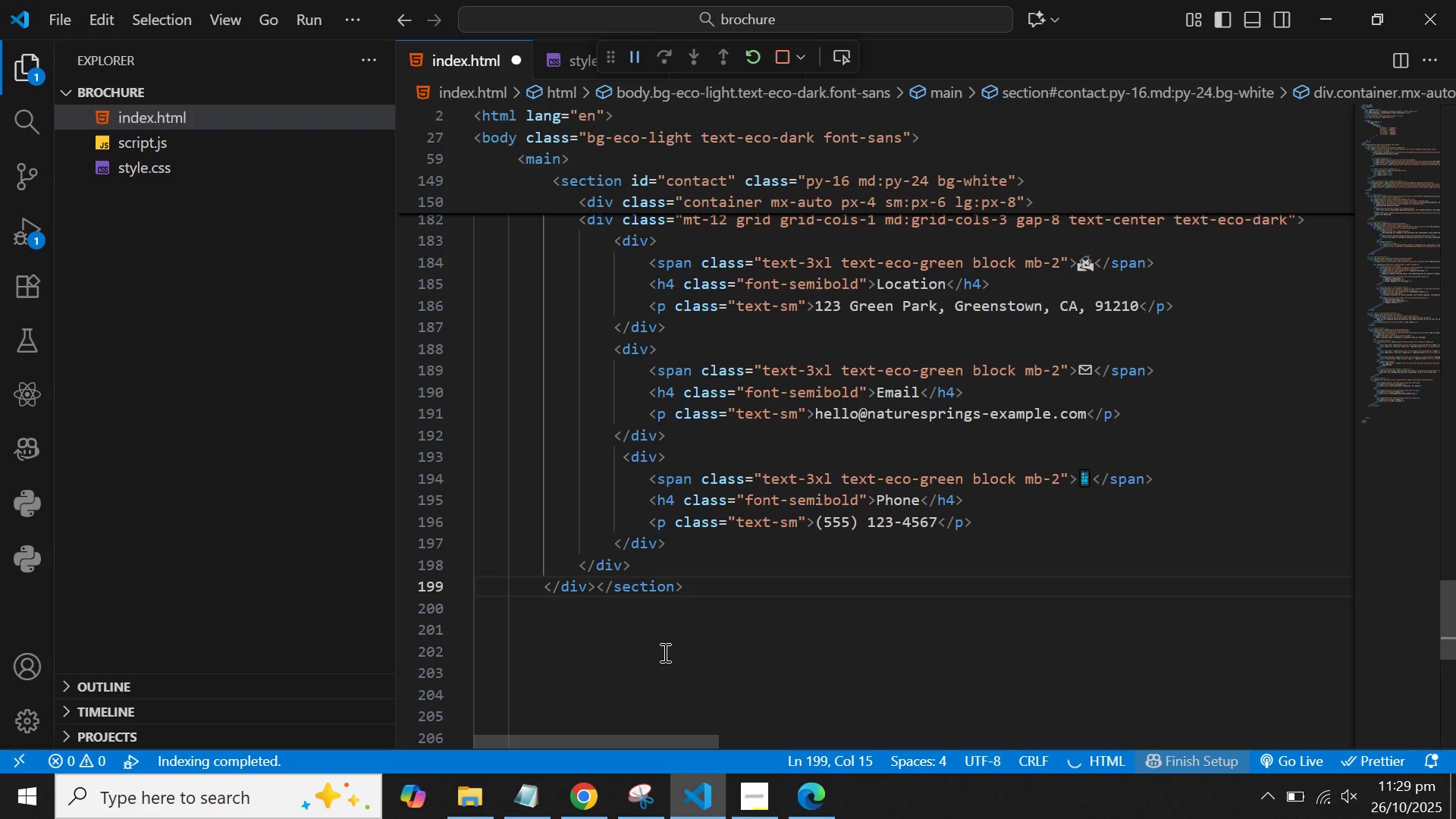 
key(Enter)
 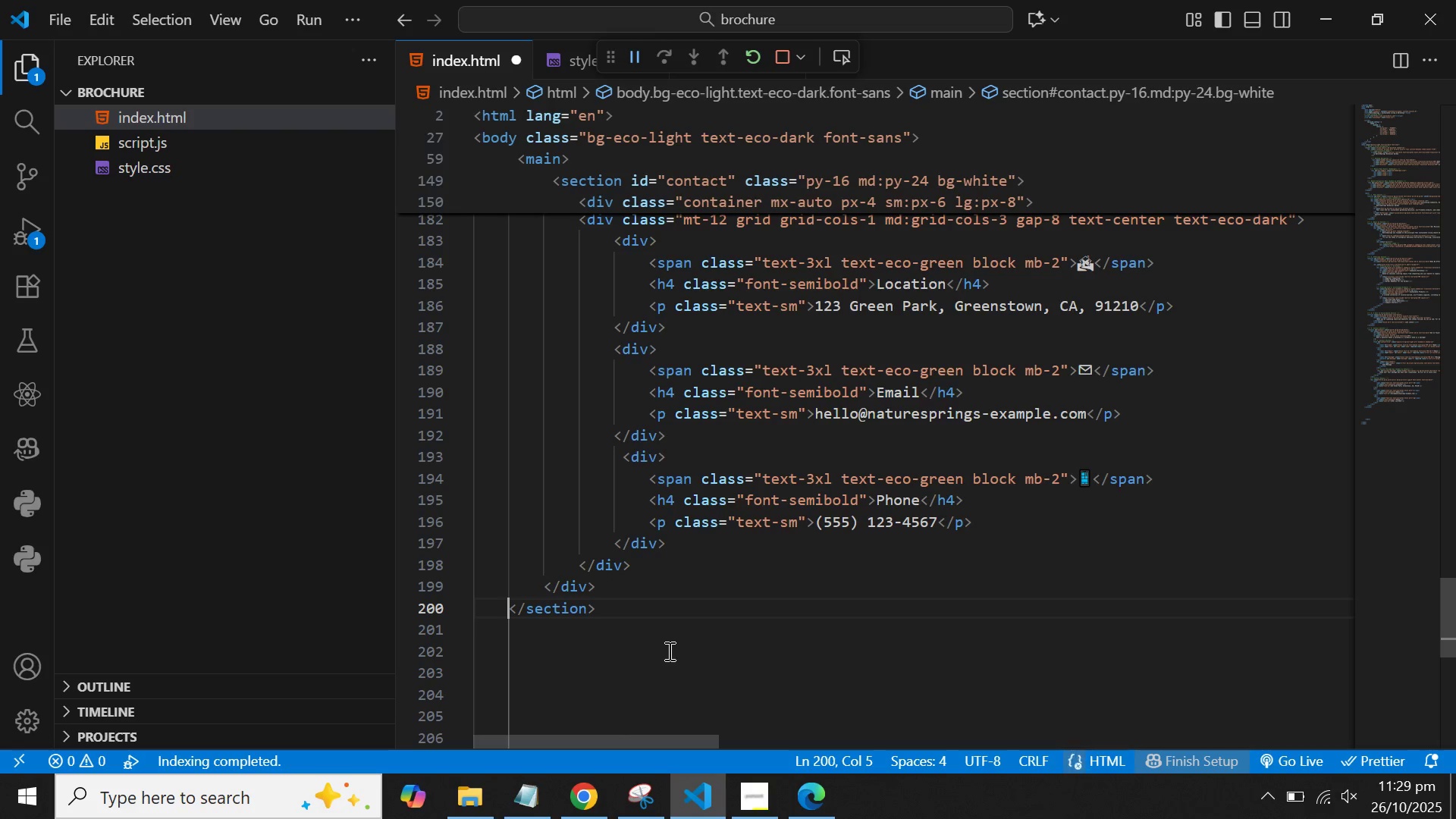 
scroll: coordinate [674, 592], scroll_direction: up, amount: 17.0
 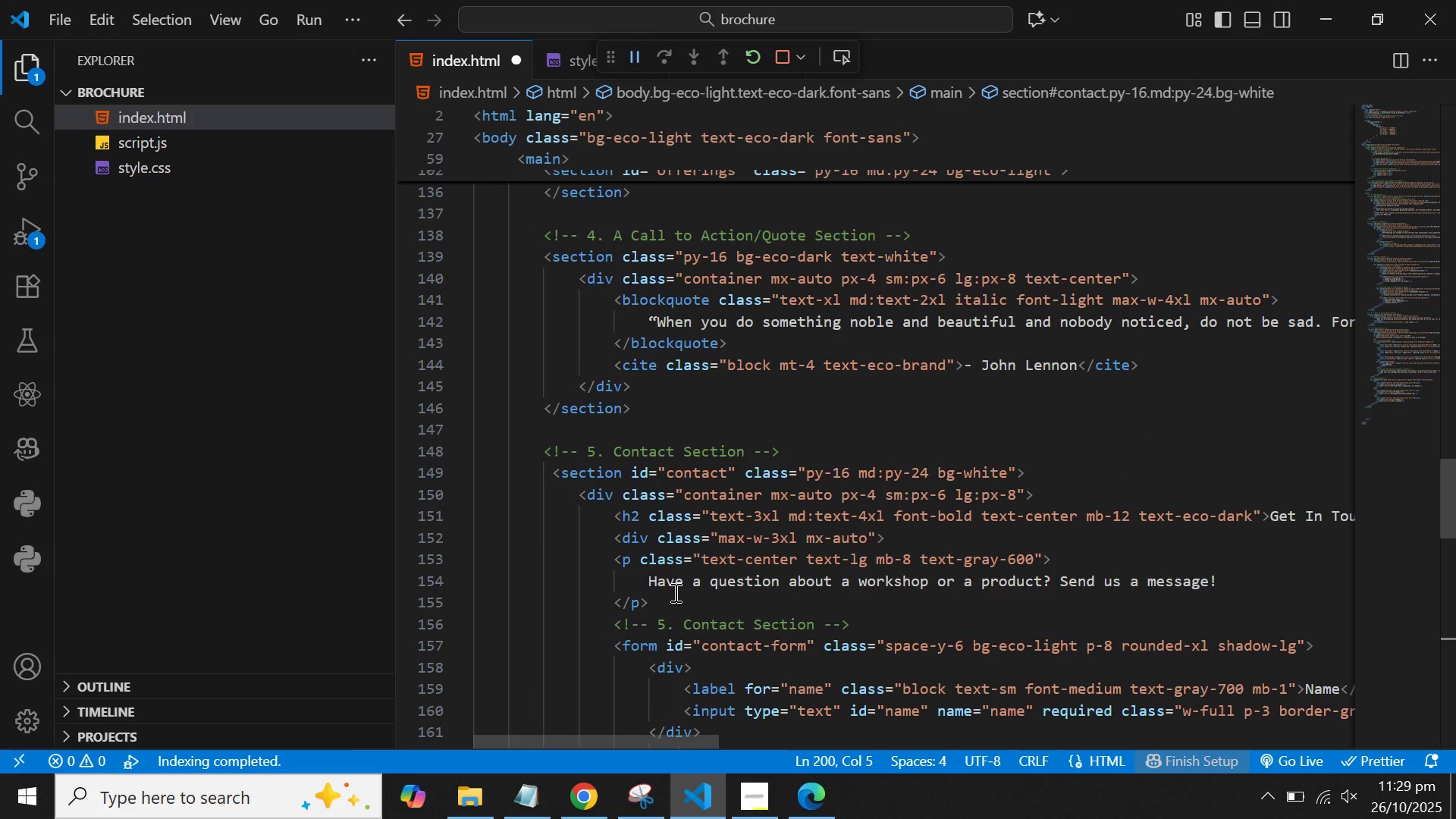 
scroll: coordinate [674, 592], scroll_direction: down, amount: 3.0
 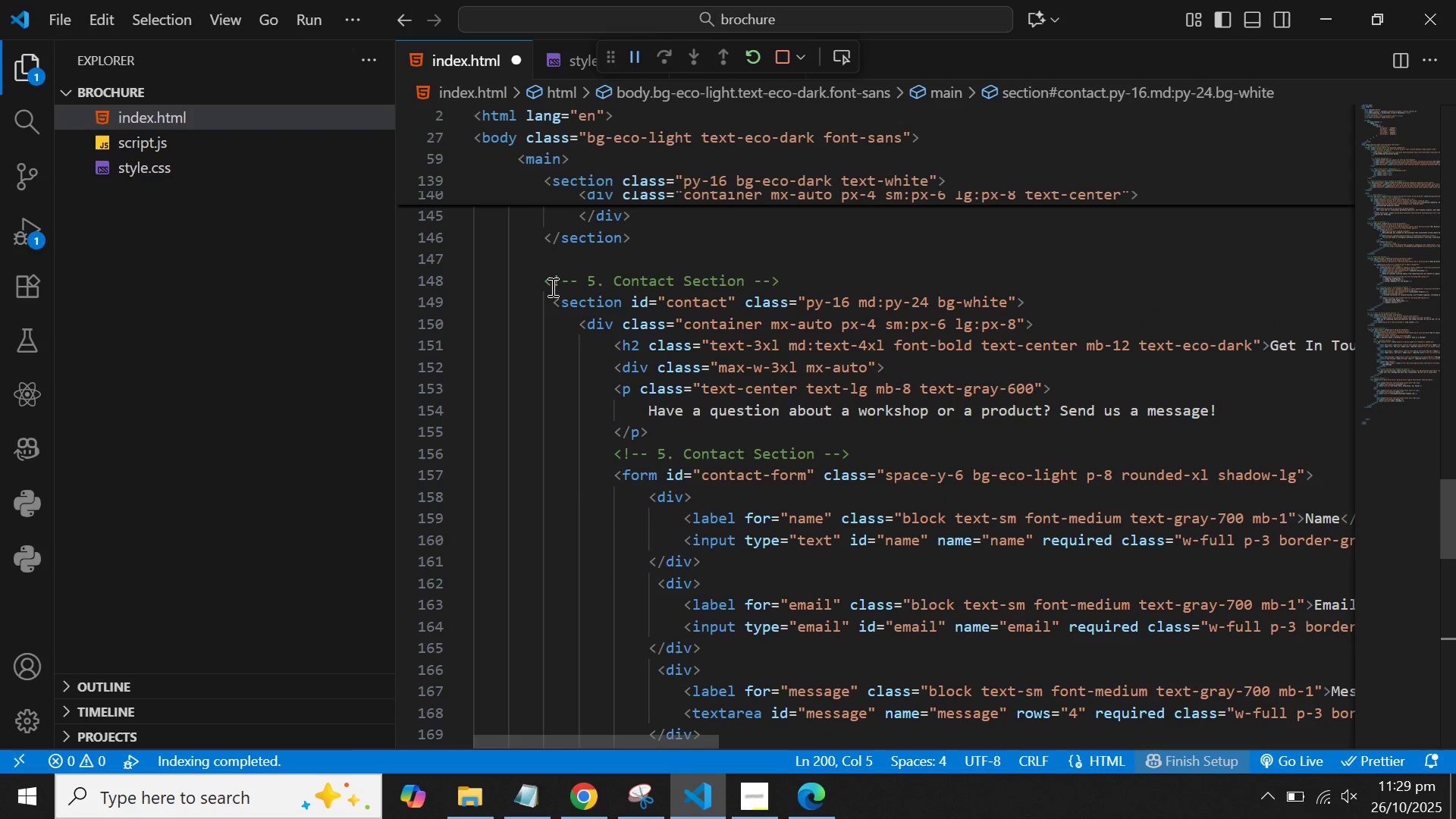 
left_click([553, 295])
 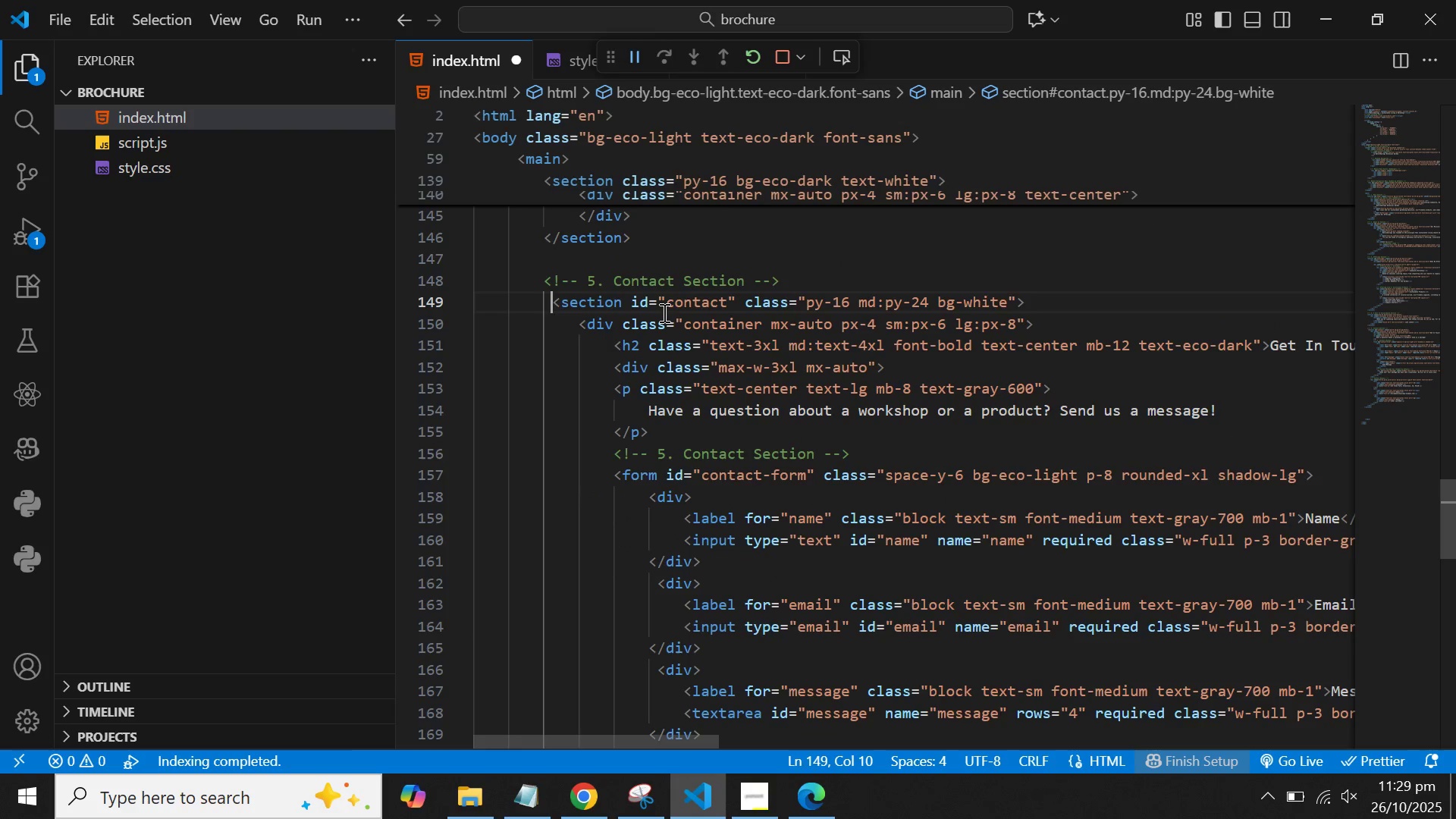 
key(Backspace)
 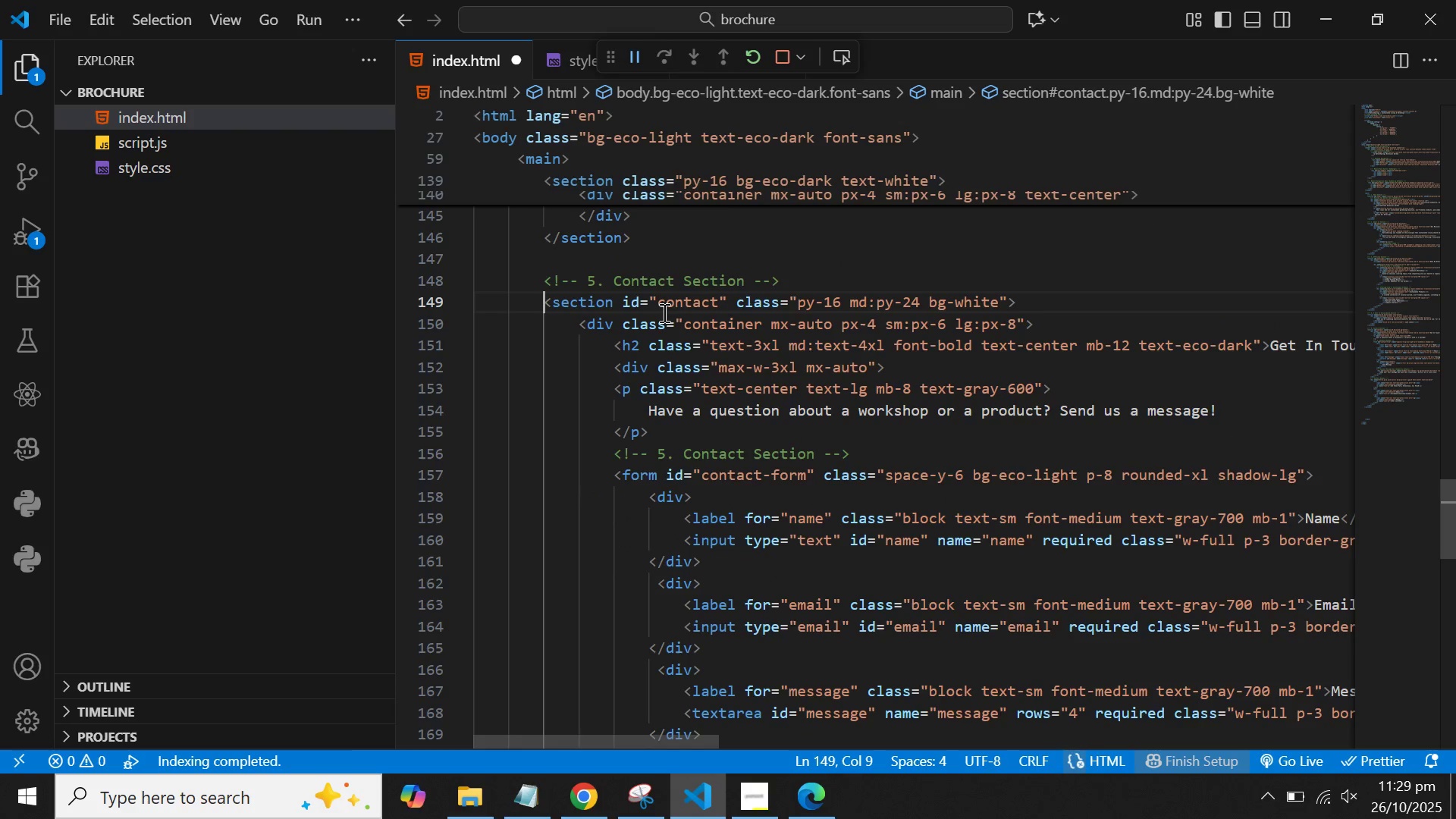 
scroll: coordinate [734, 376], scroll_direction: down, amount: 14.0
 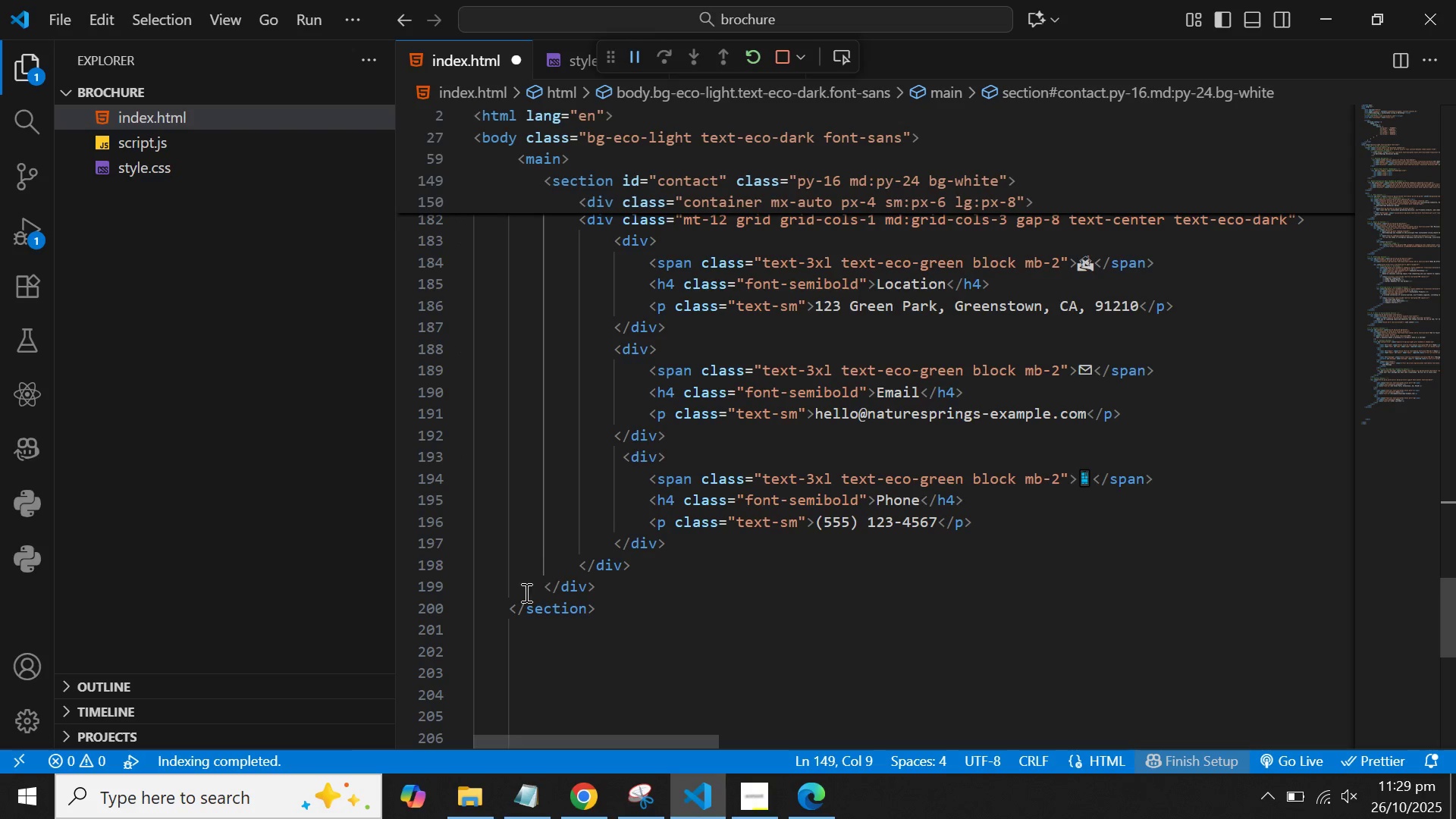 
left_click([508, 606])
 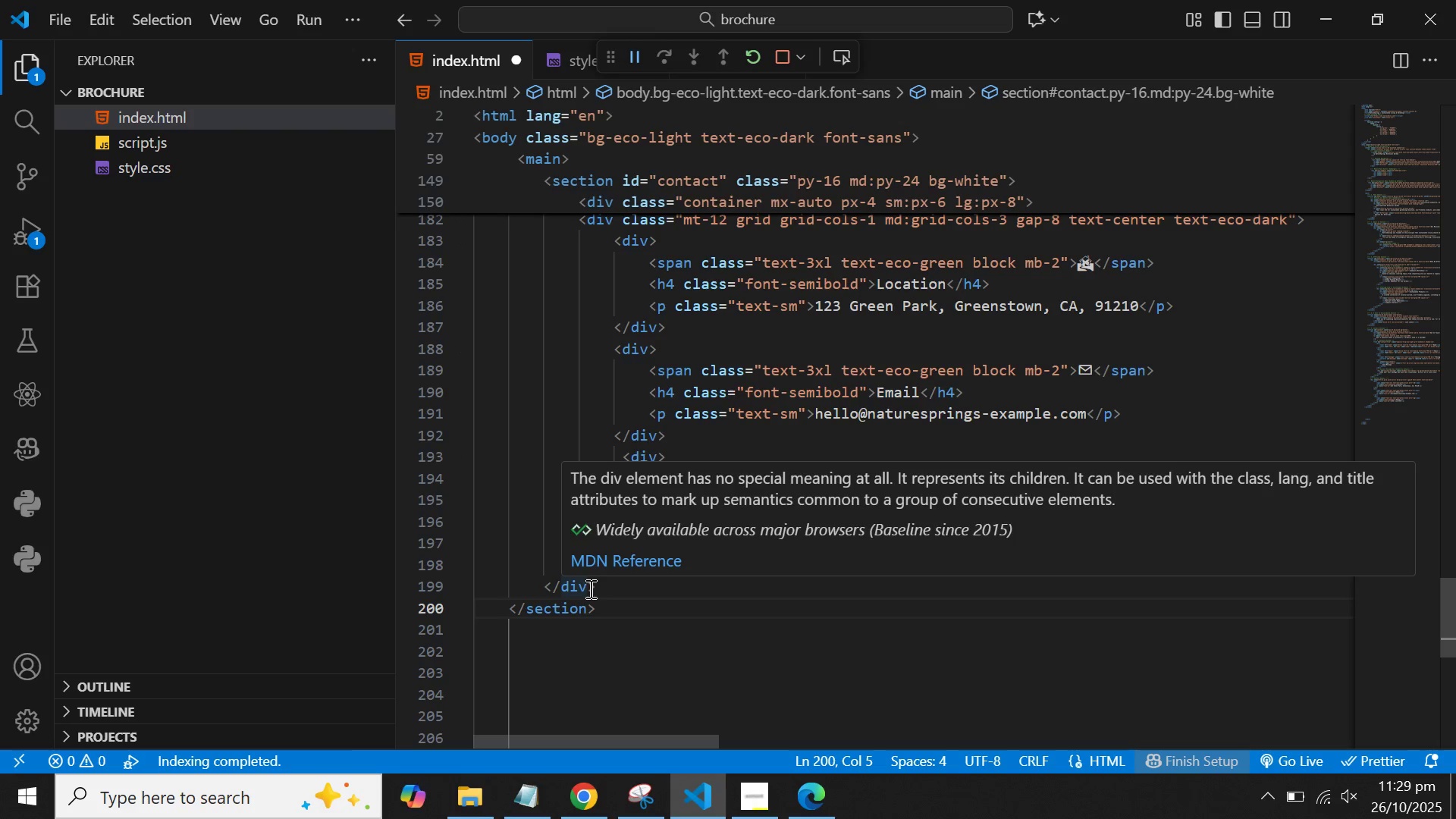 
key(Tab)
 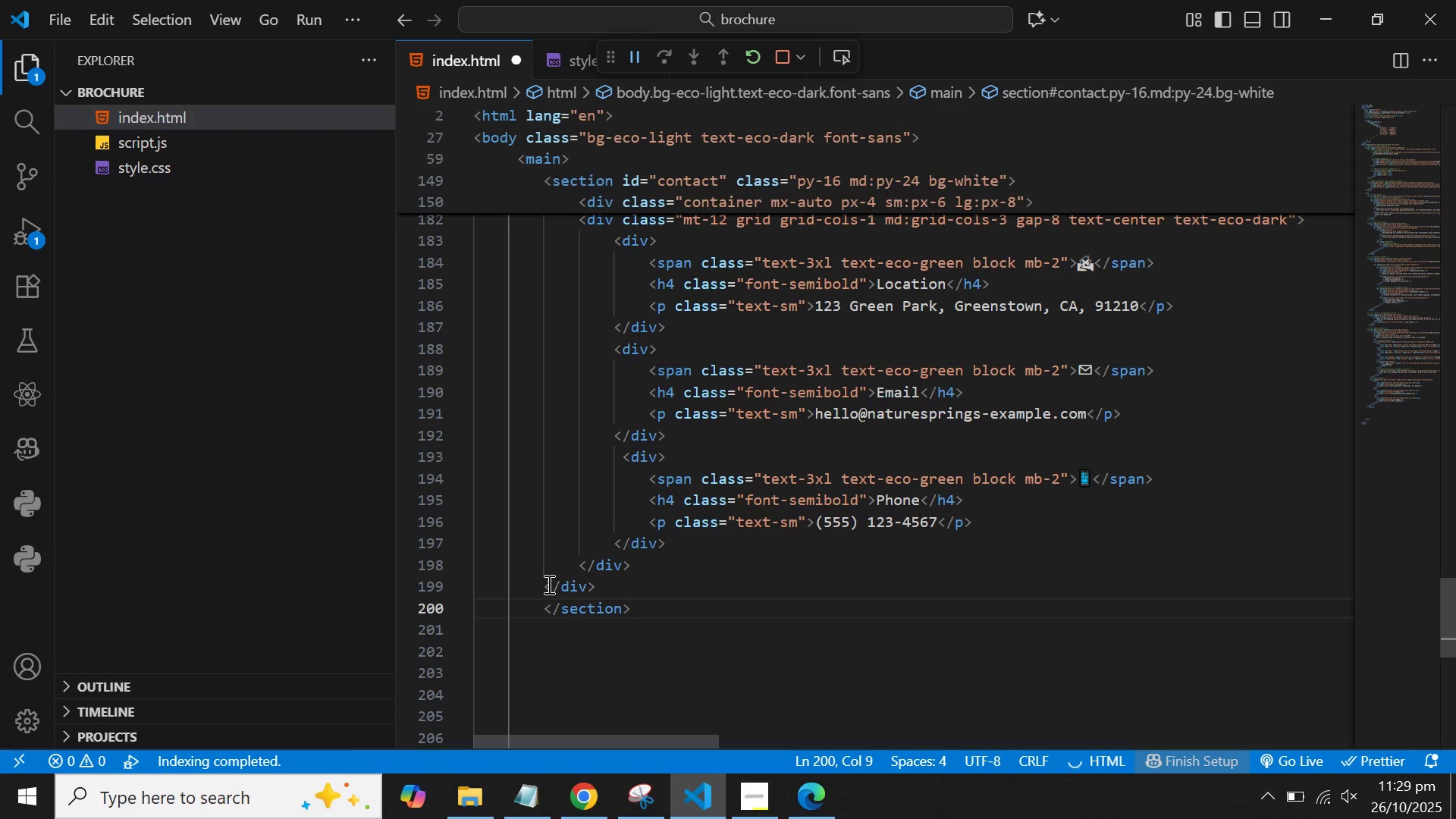 
left_click([546, 583])
 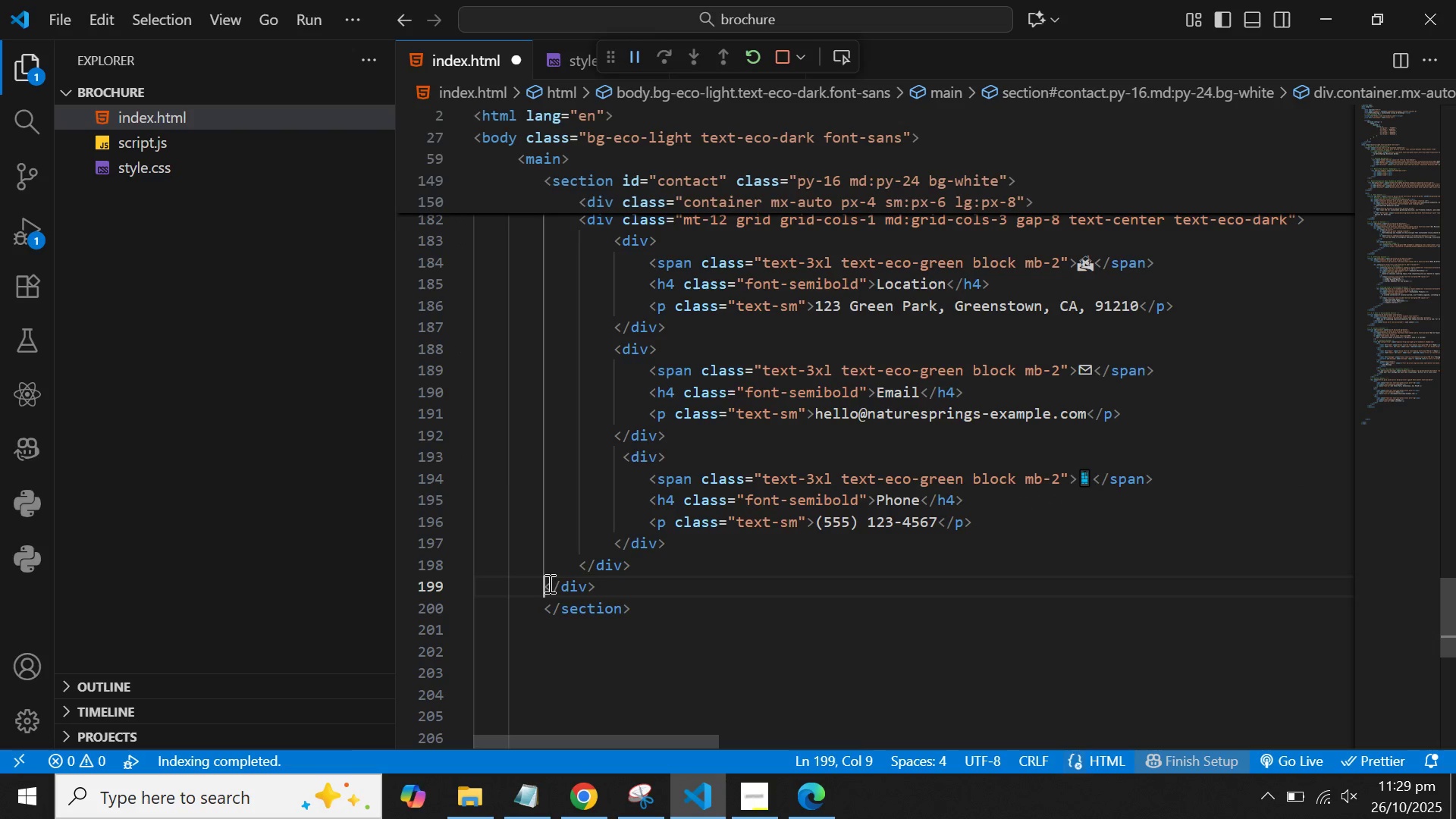 
key(Tab)
 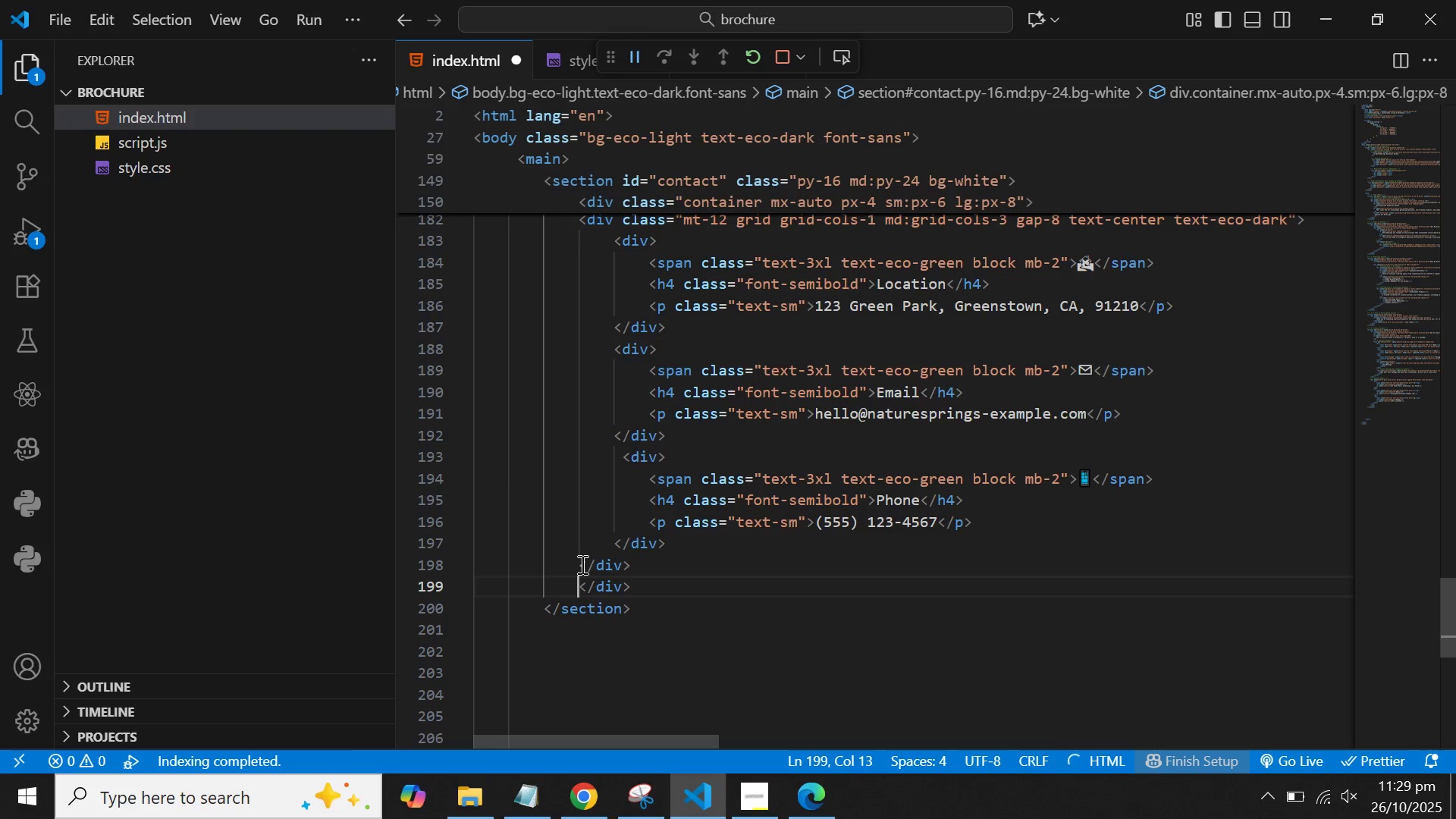 
left_click([579, 564])
 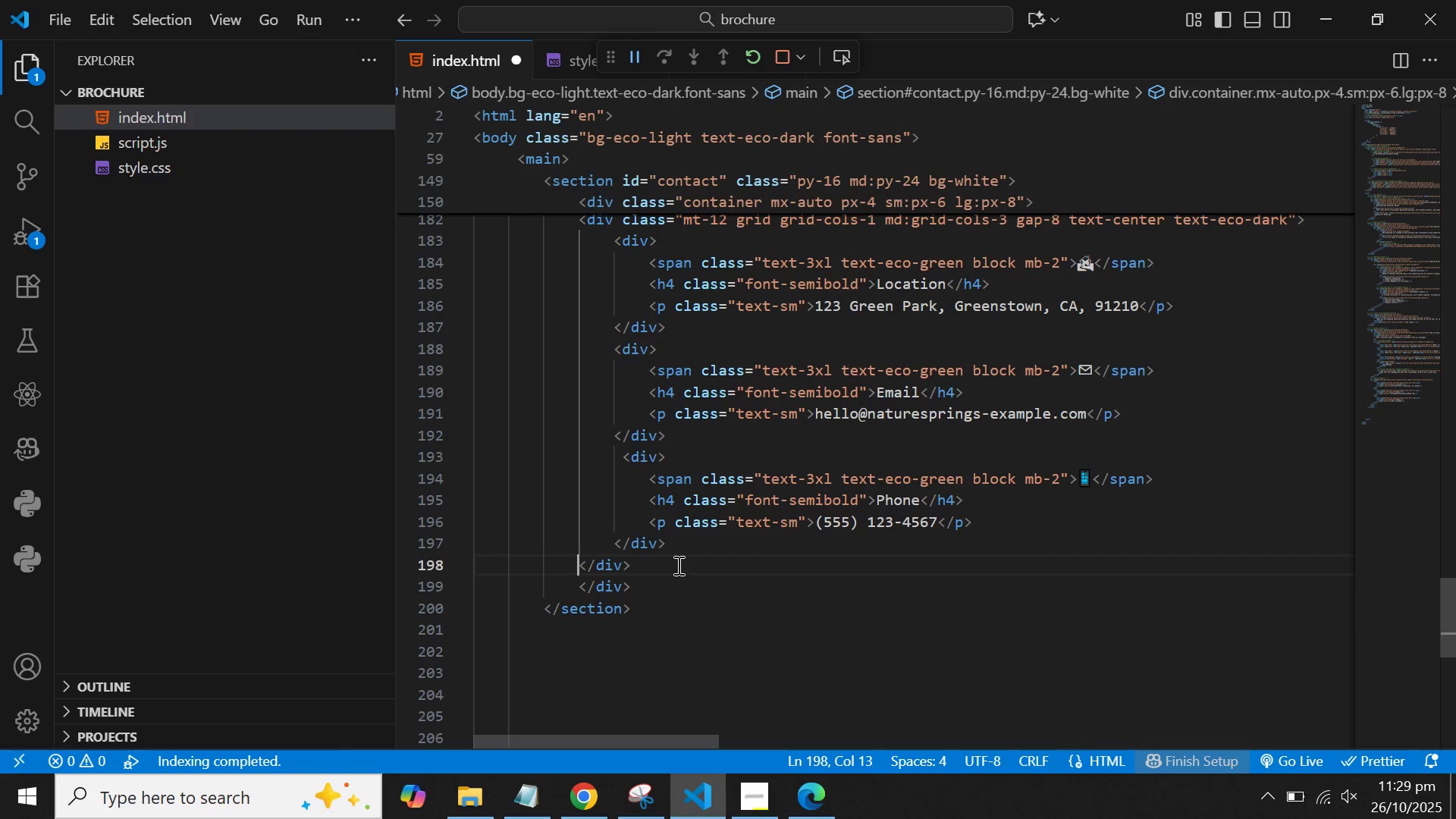 
key(Tab)
 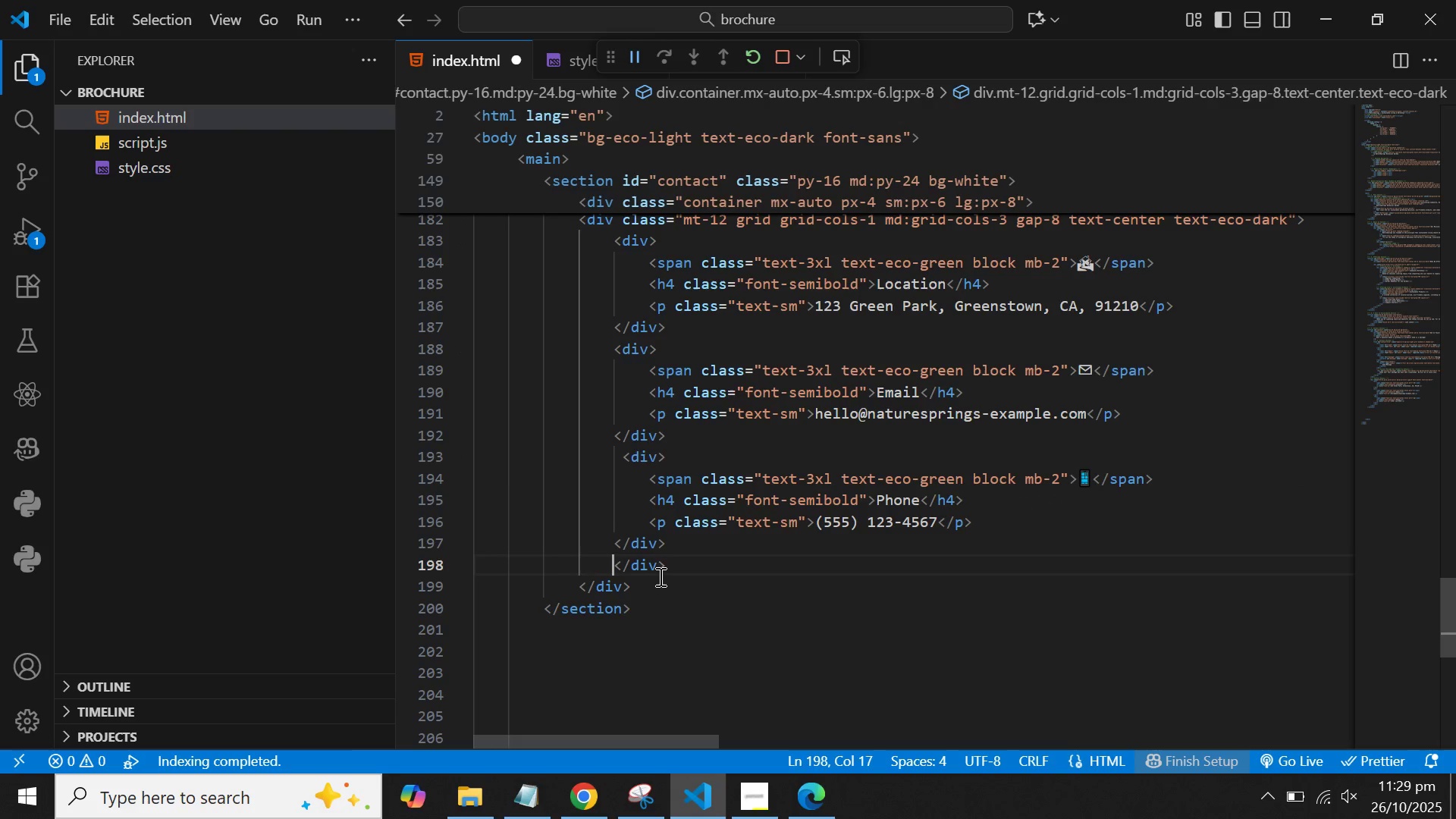 
key(Backspace)
 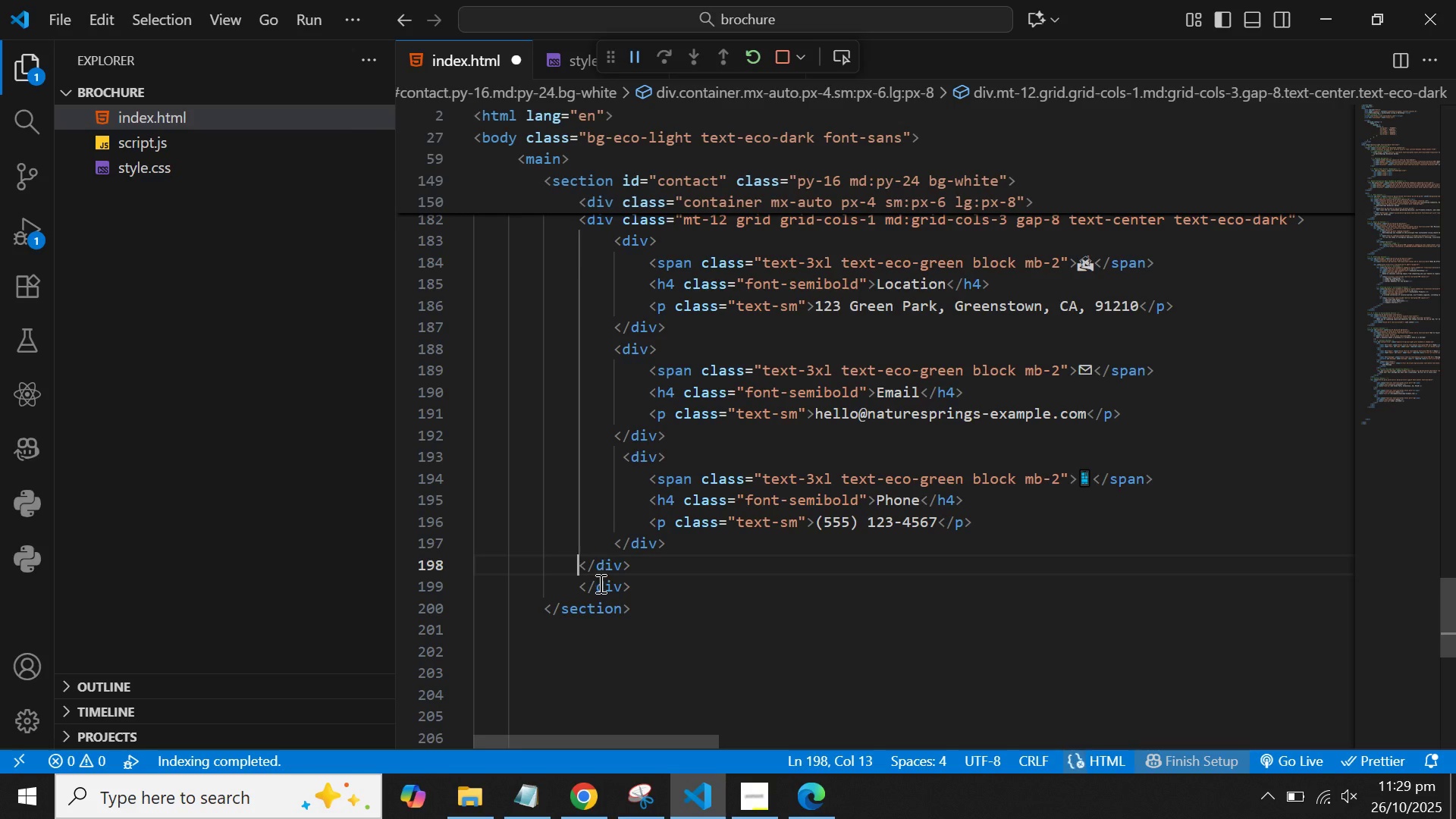 
scroll: coordinate [673, 560], scroll_direction: up, amount: 33.0
 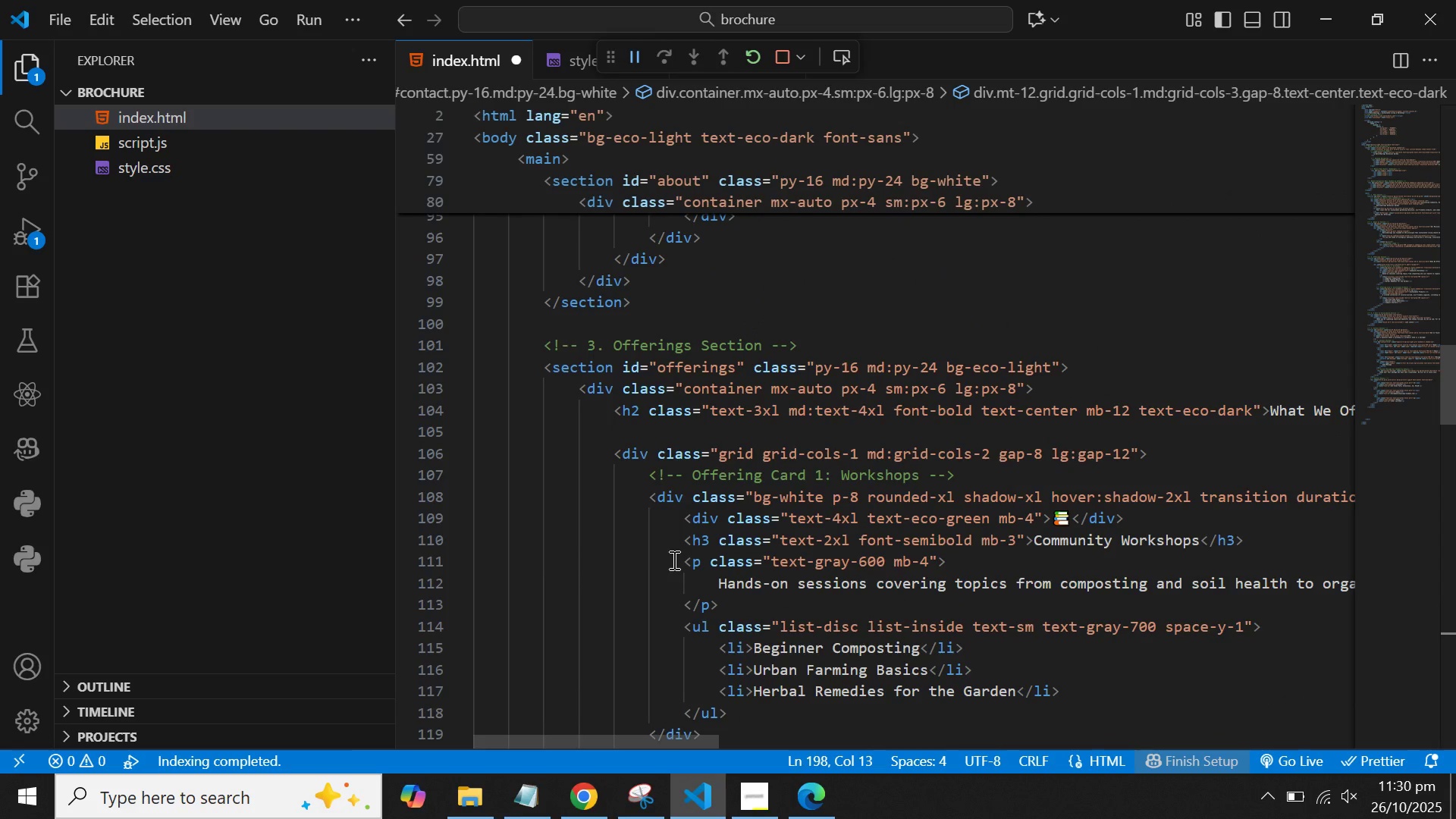 
key(Control+S)
 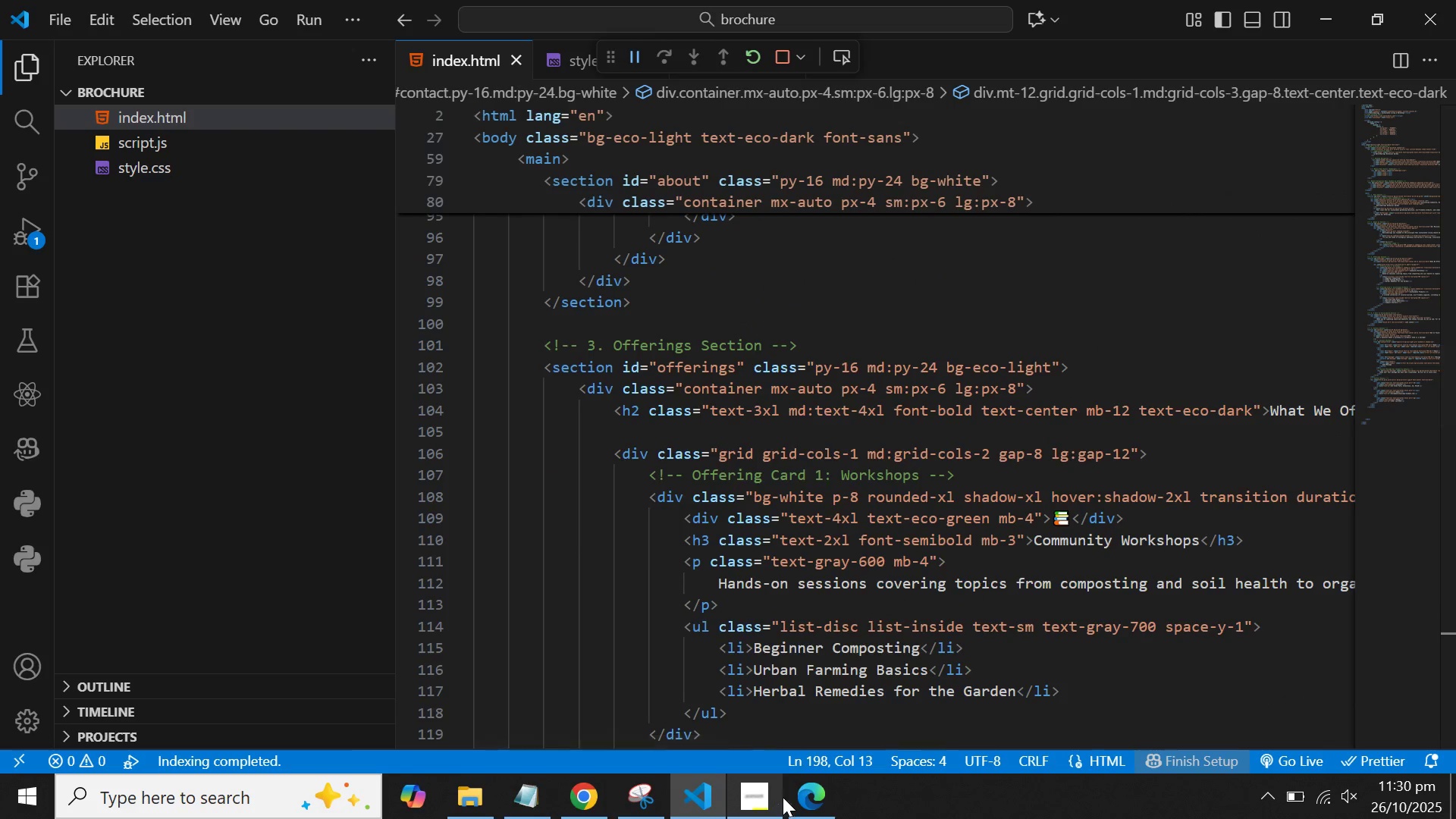 
left_click([795, 791])
 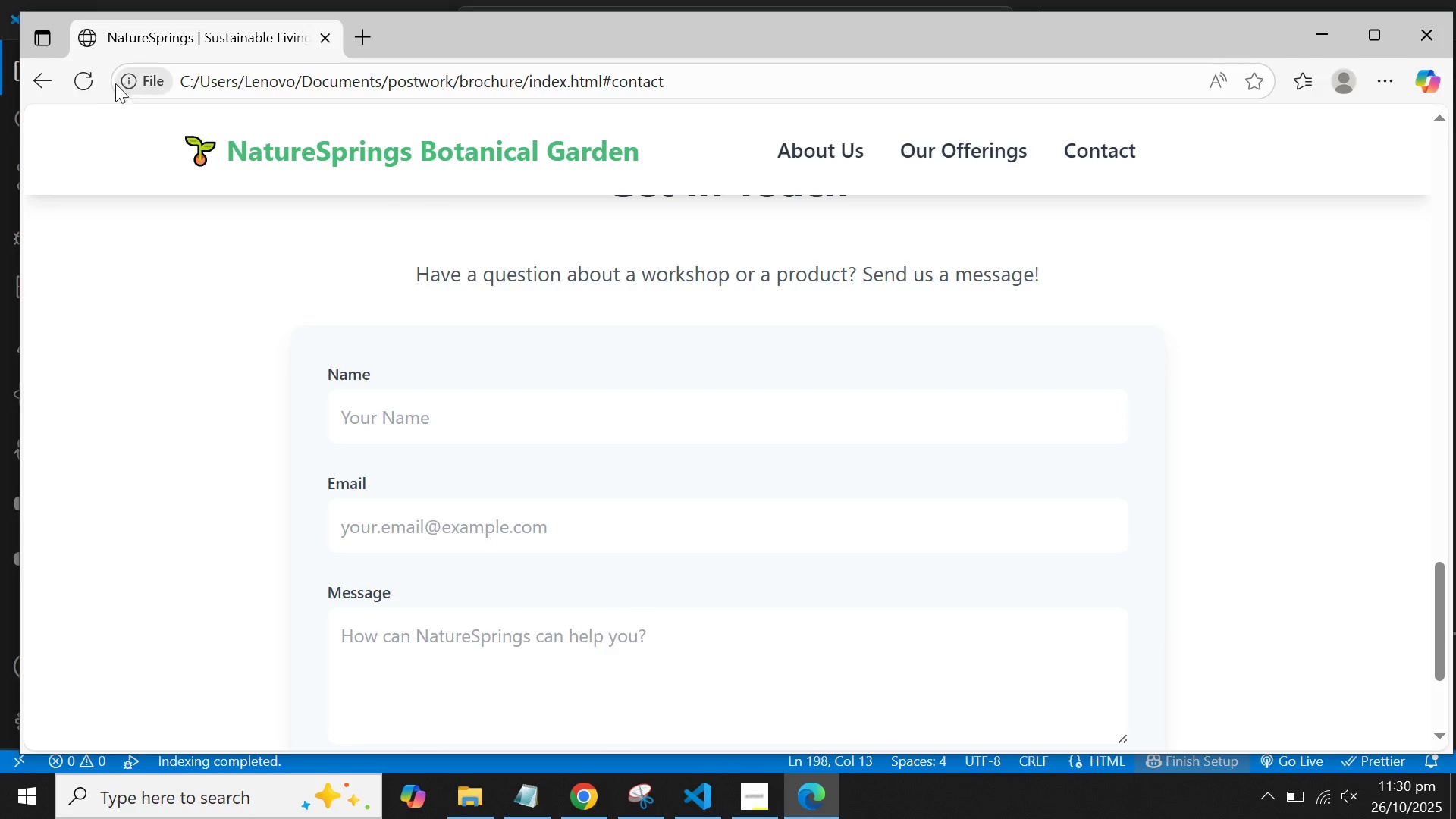 
left_click([81, 94])
 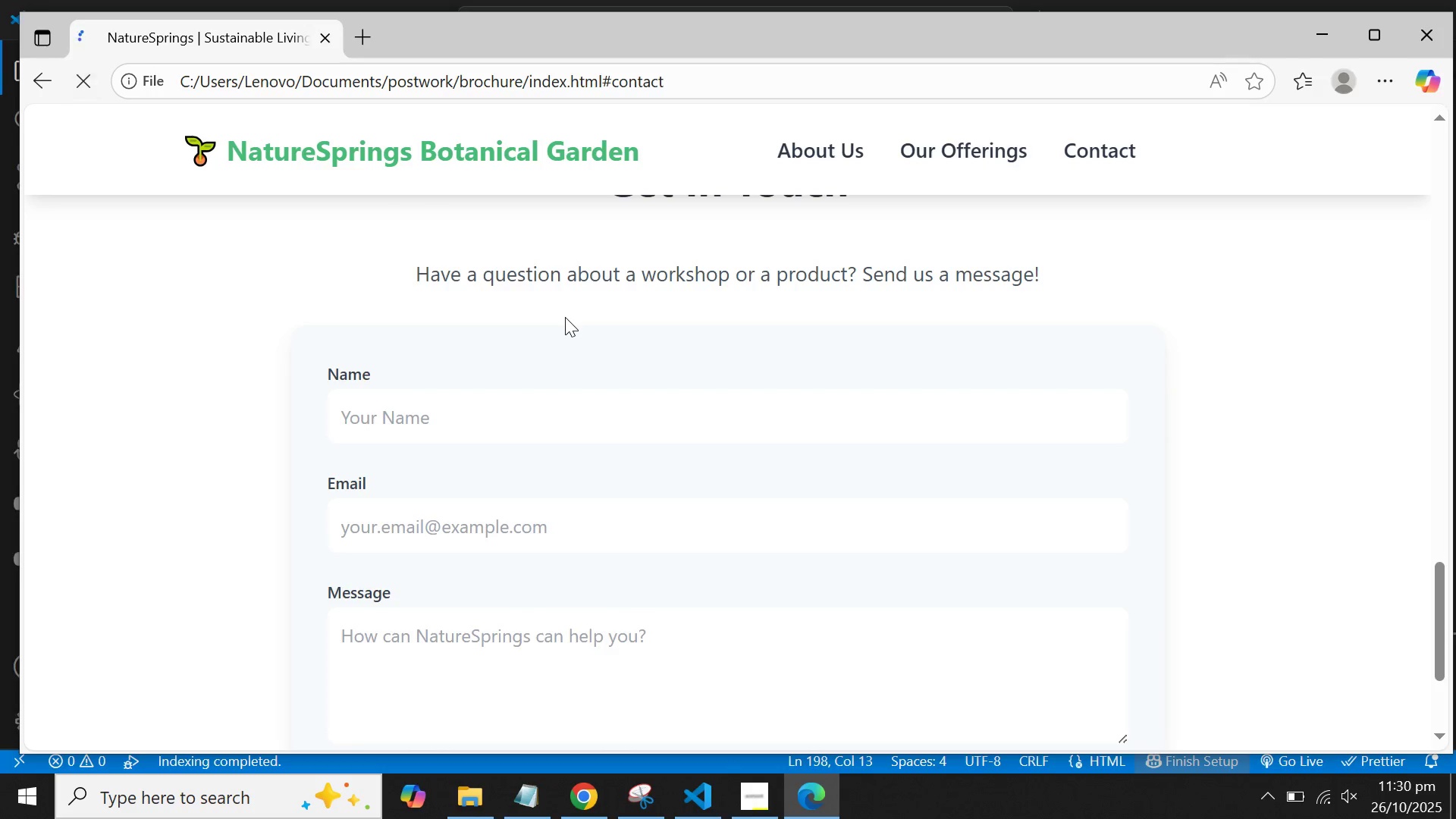 
scroll: coordinate [560, 309], scroll_direction: down, amount: 11.0
 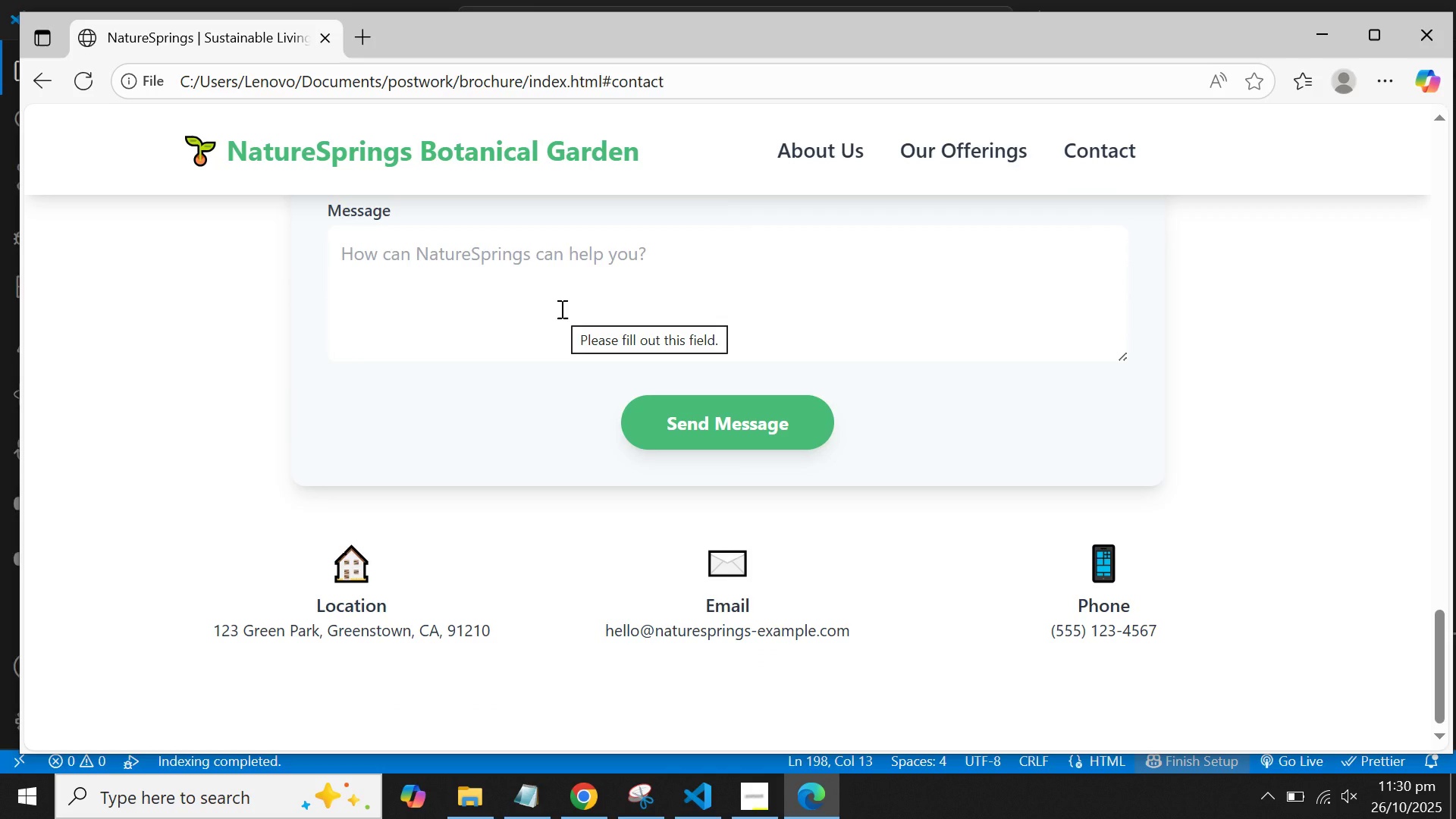 
scroll: coordinate [566, 301], scroll_direction: up, amount: 27.0
 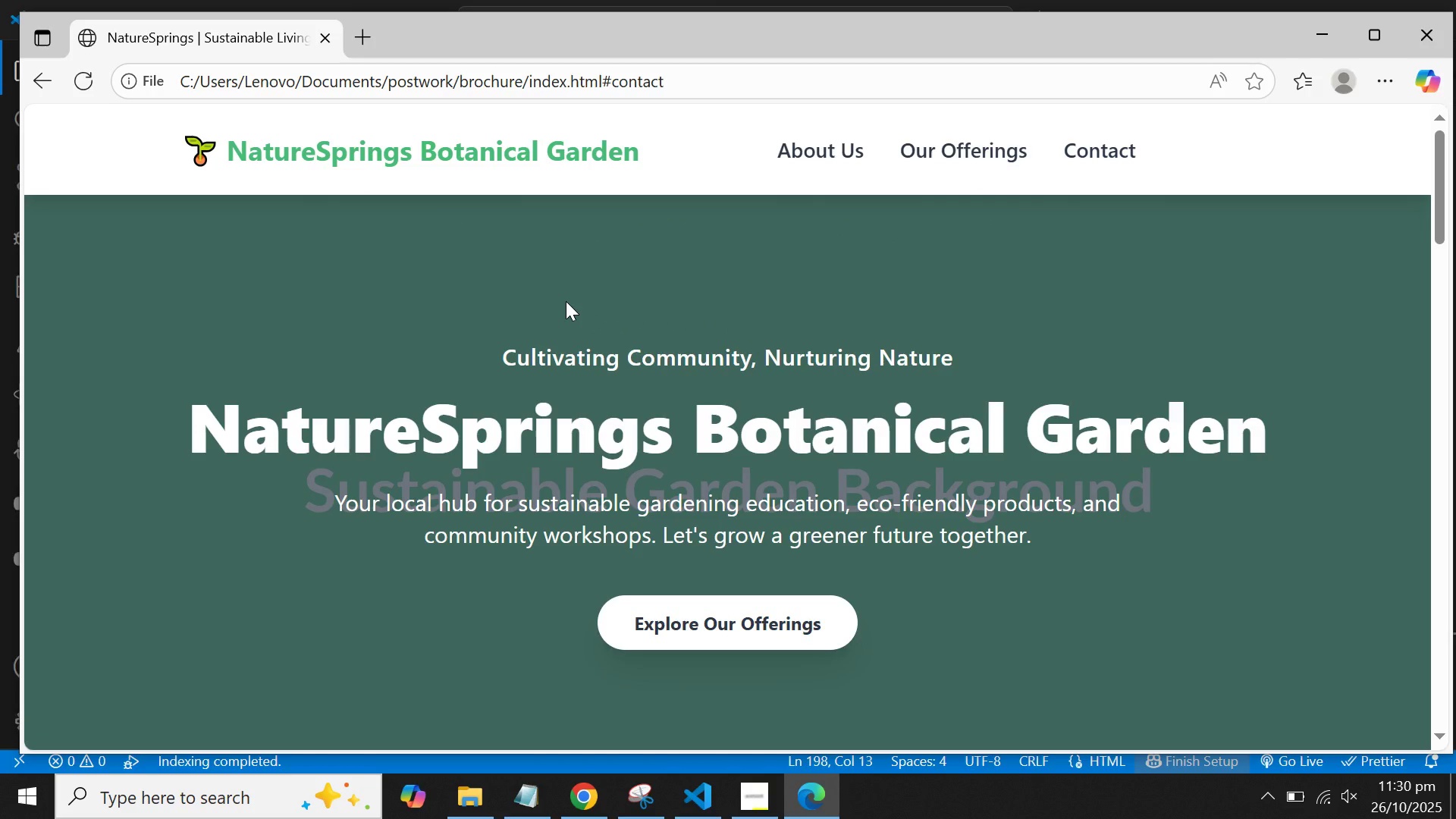 
scroll: coordinate [566, 301], scroll_direction: down, amount: 4.0
 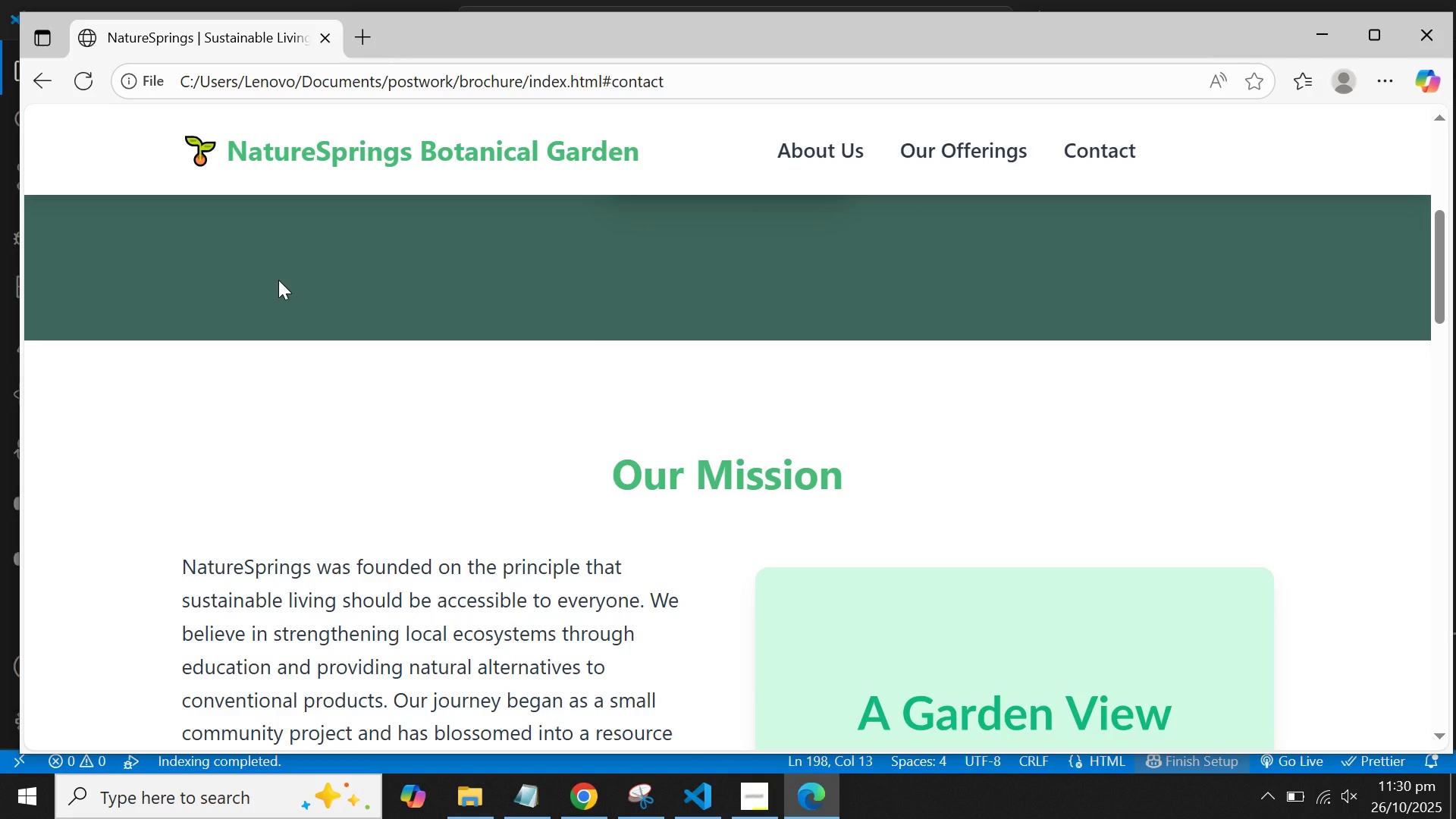 
wait(7.18)
 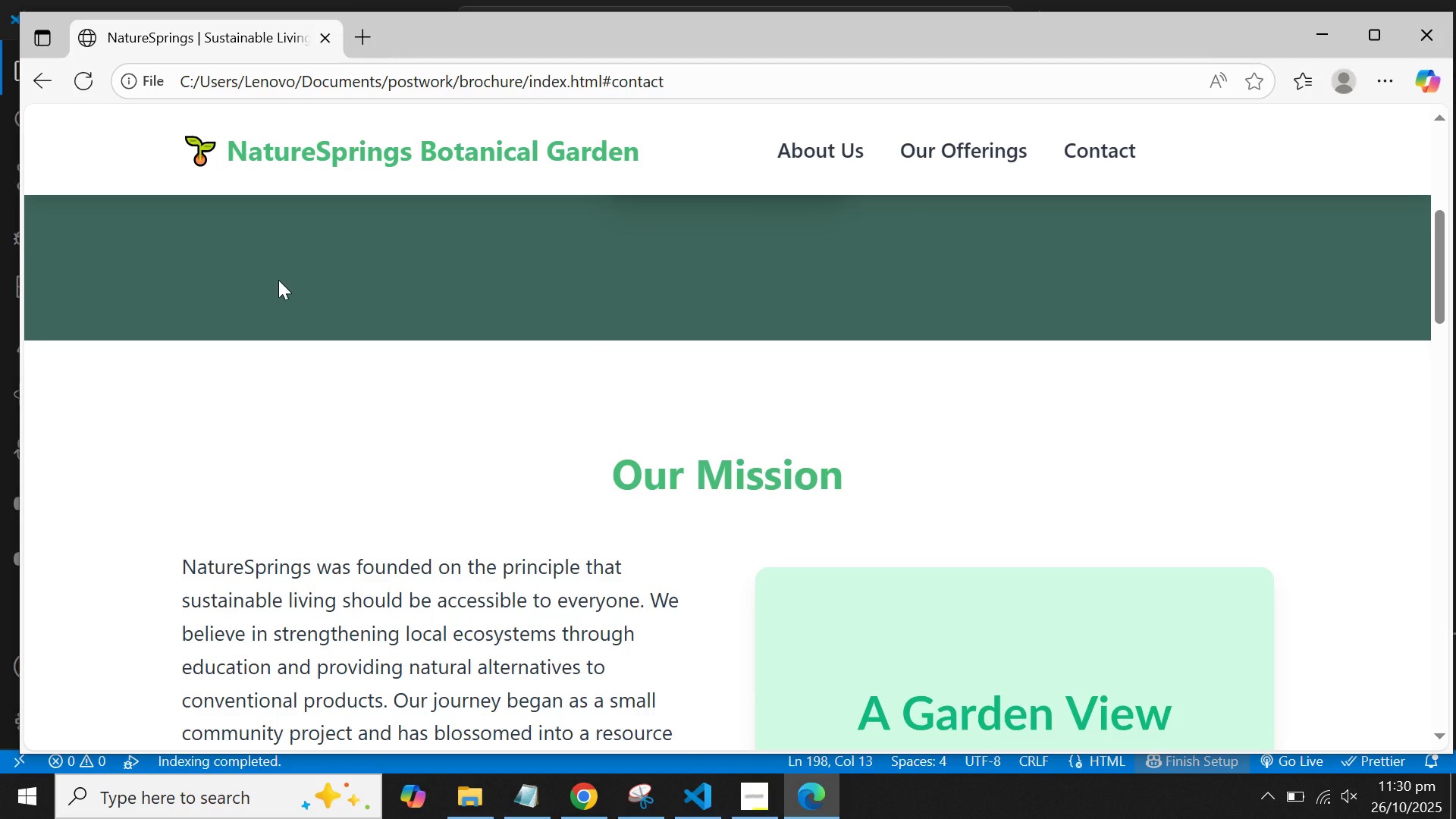 
scroll: coordinate [345, 479], scroll_direction: down, amount: 23.0
 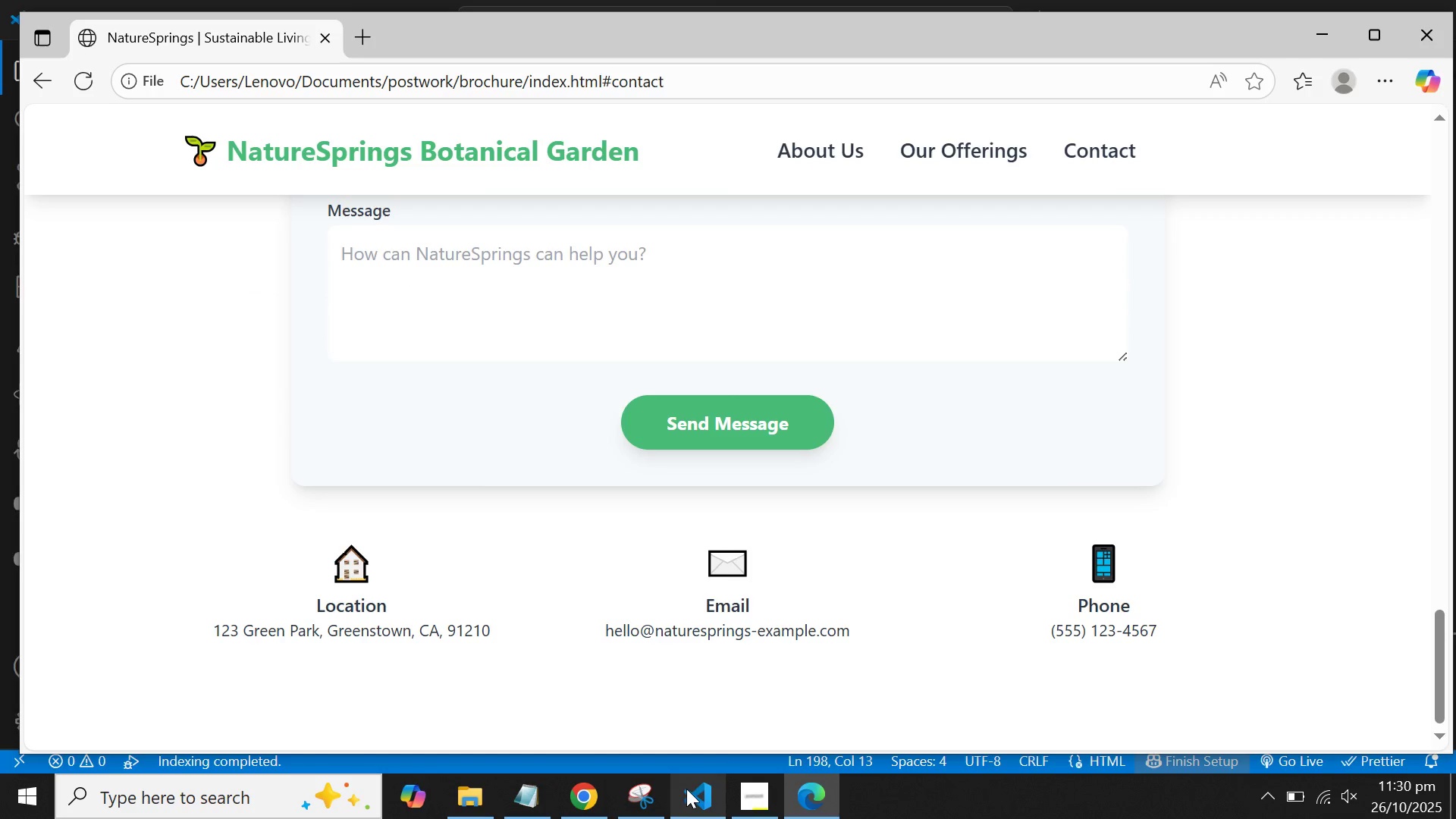 
left_click([686, 789])
 